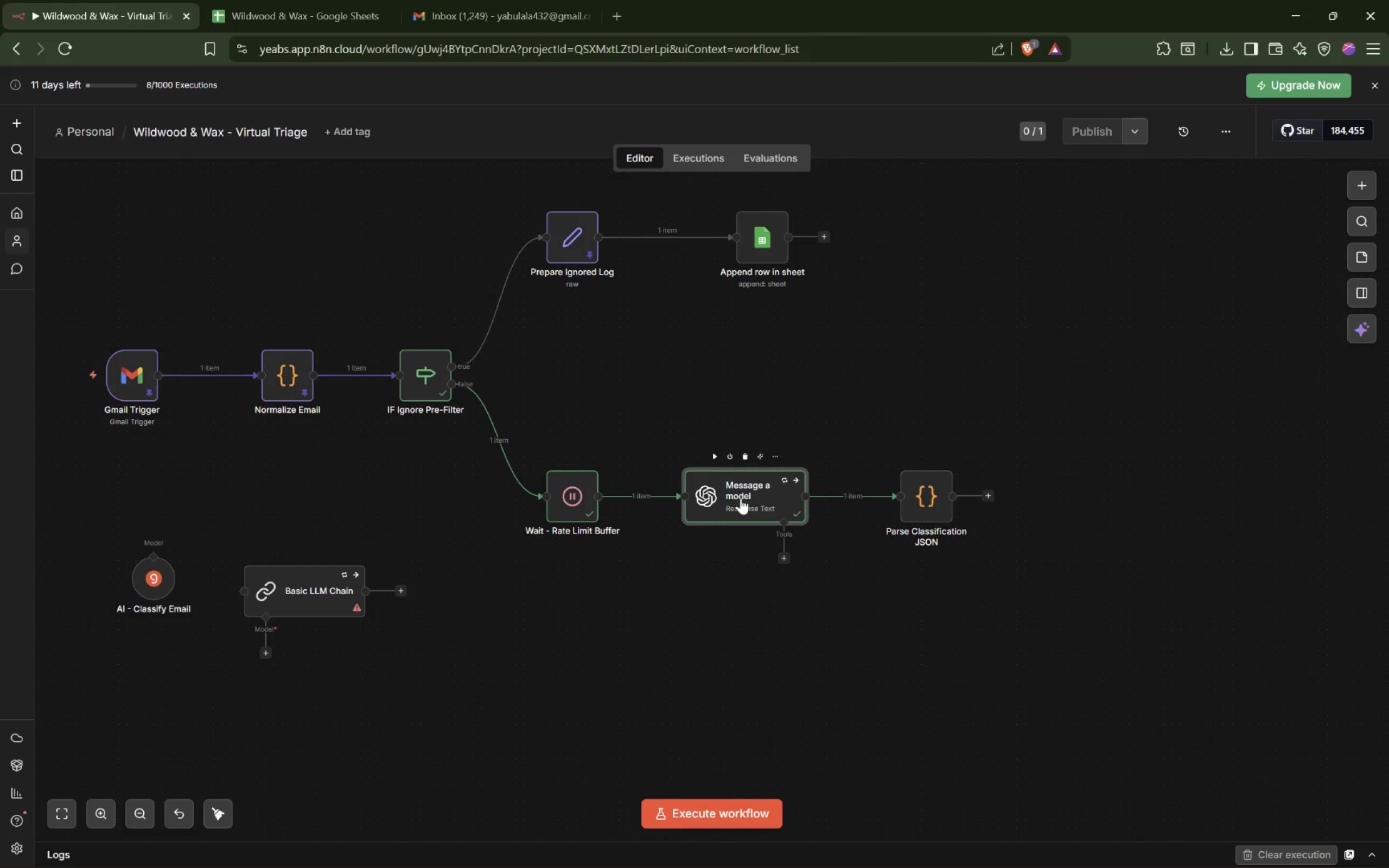 
wait(6.06)
 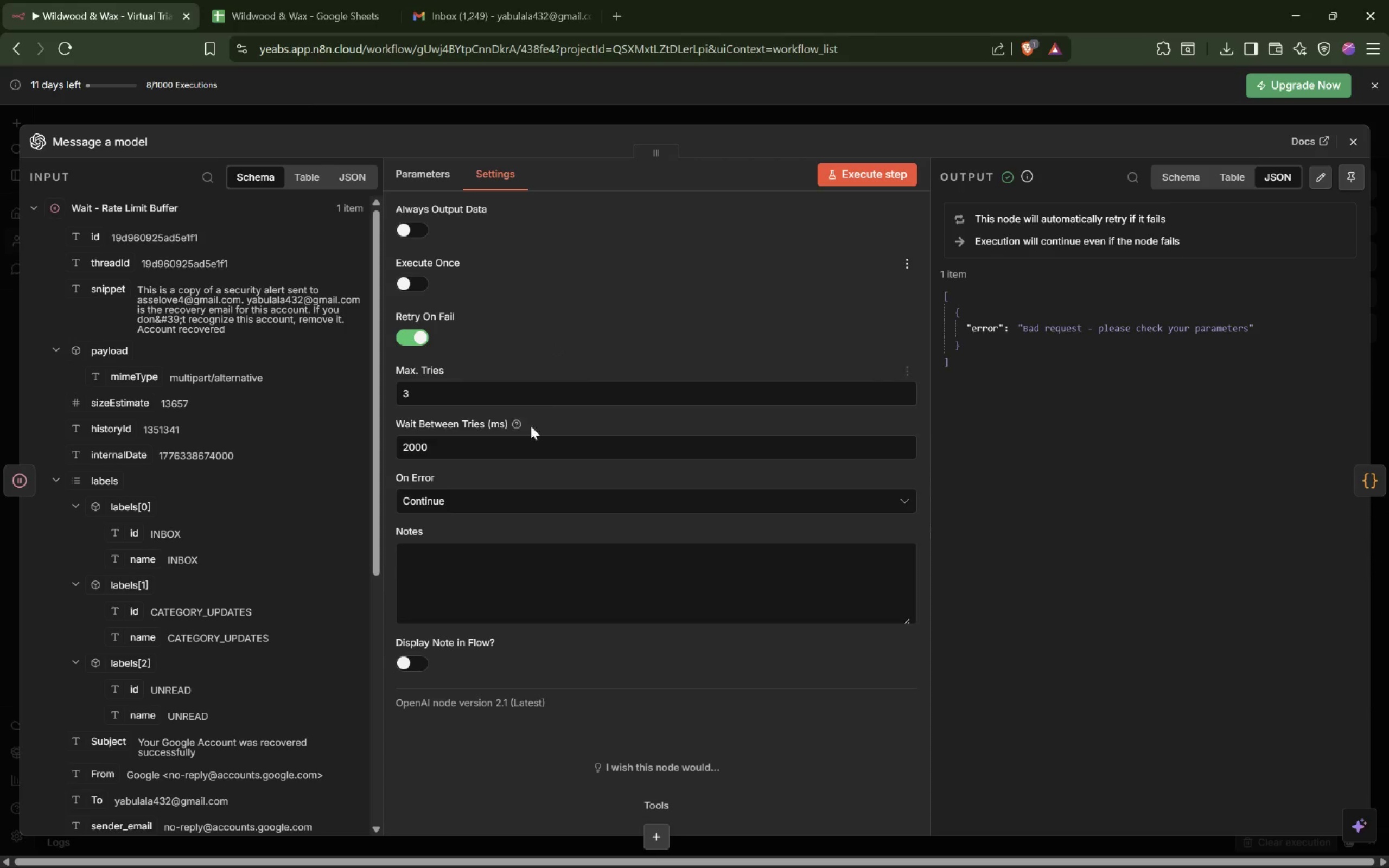 
double_click([738, 492])
 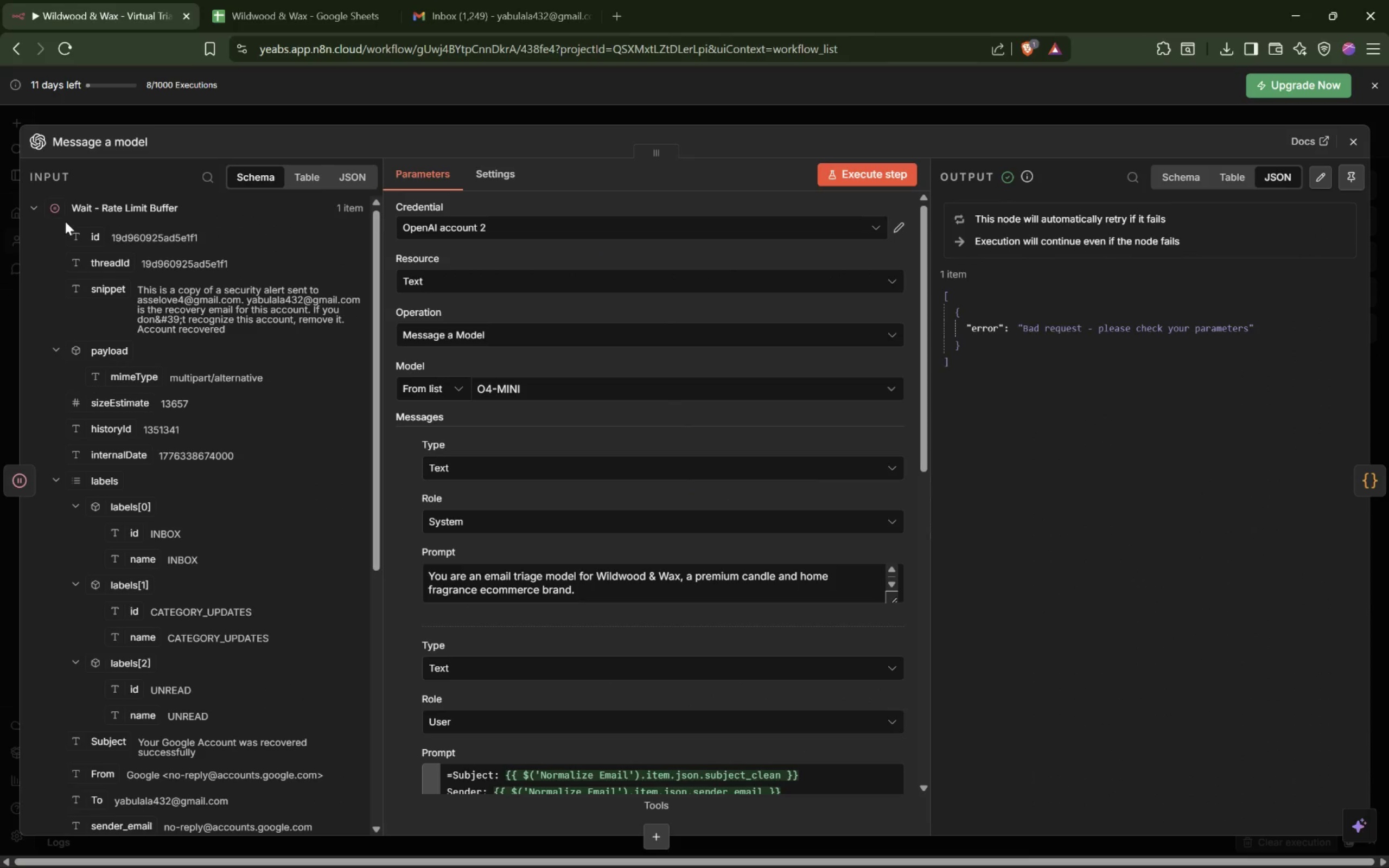 
left_click([35, 207])
 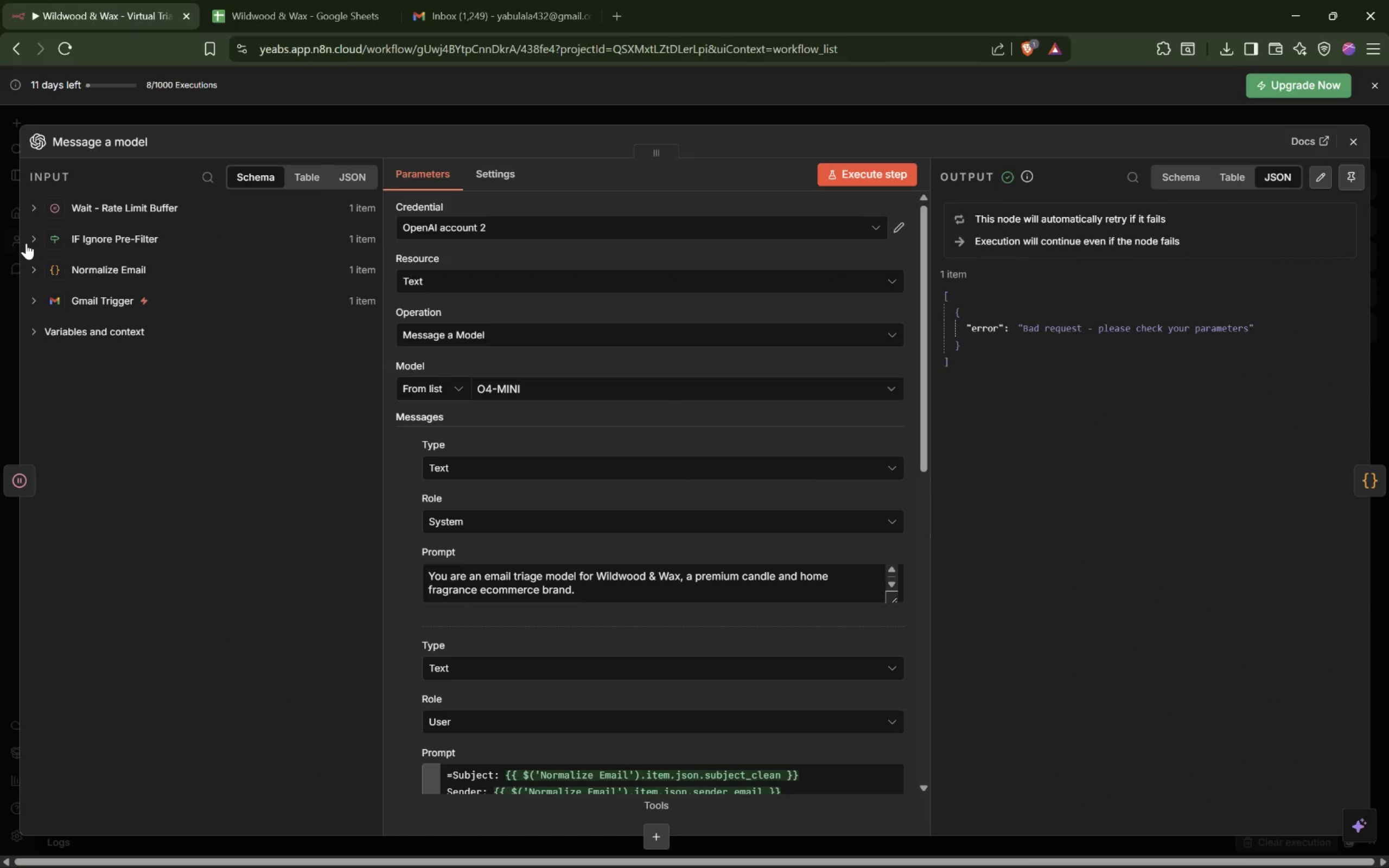 
left_click([33, 238])
 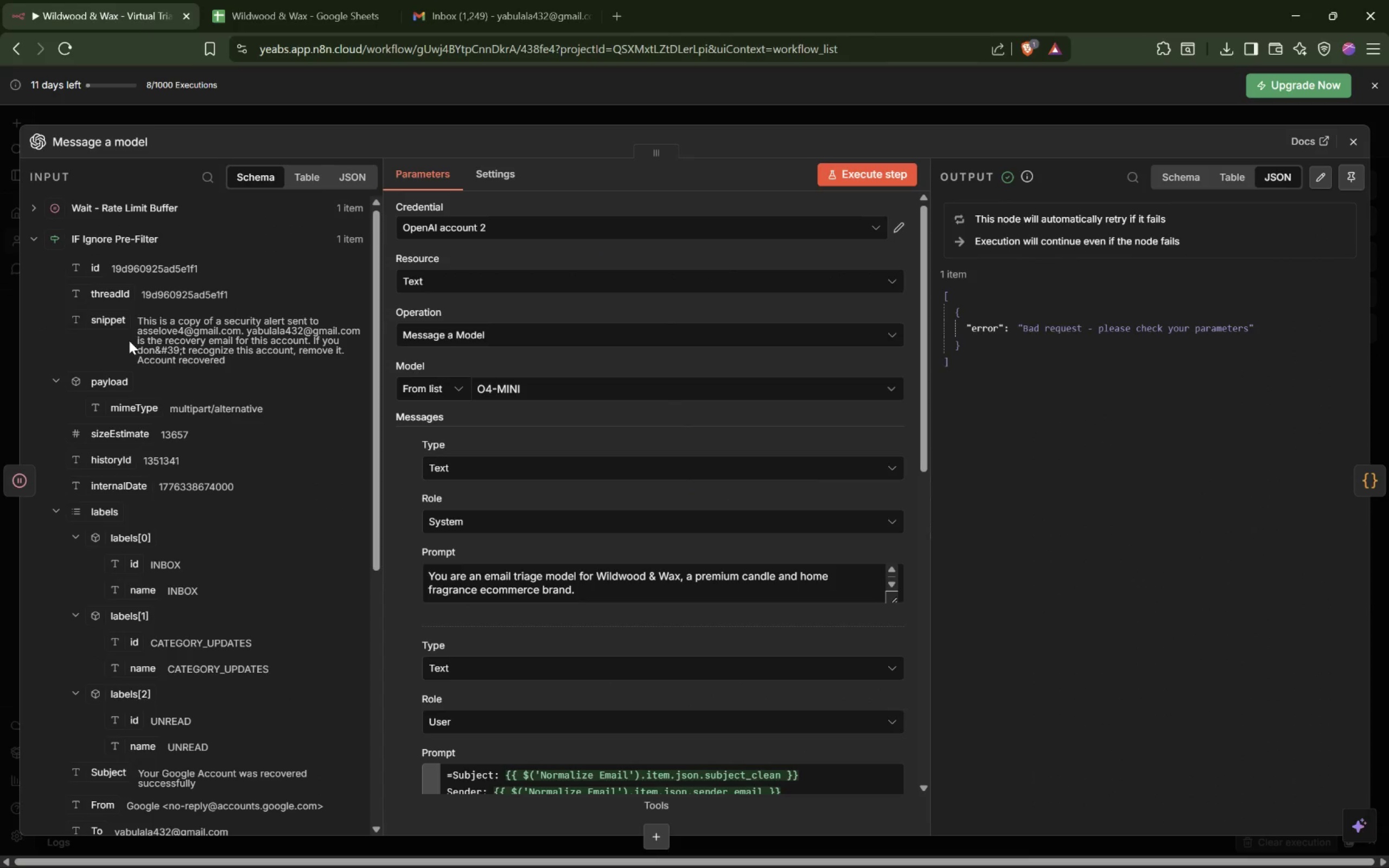 
scroll: coordinate [129, 341], scroll_direction: down, amount: 7.0
 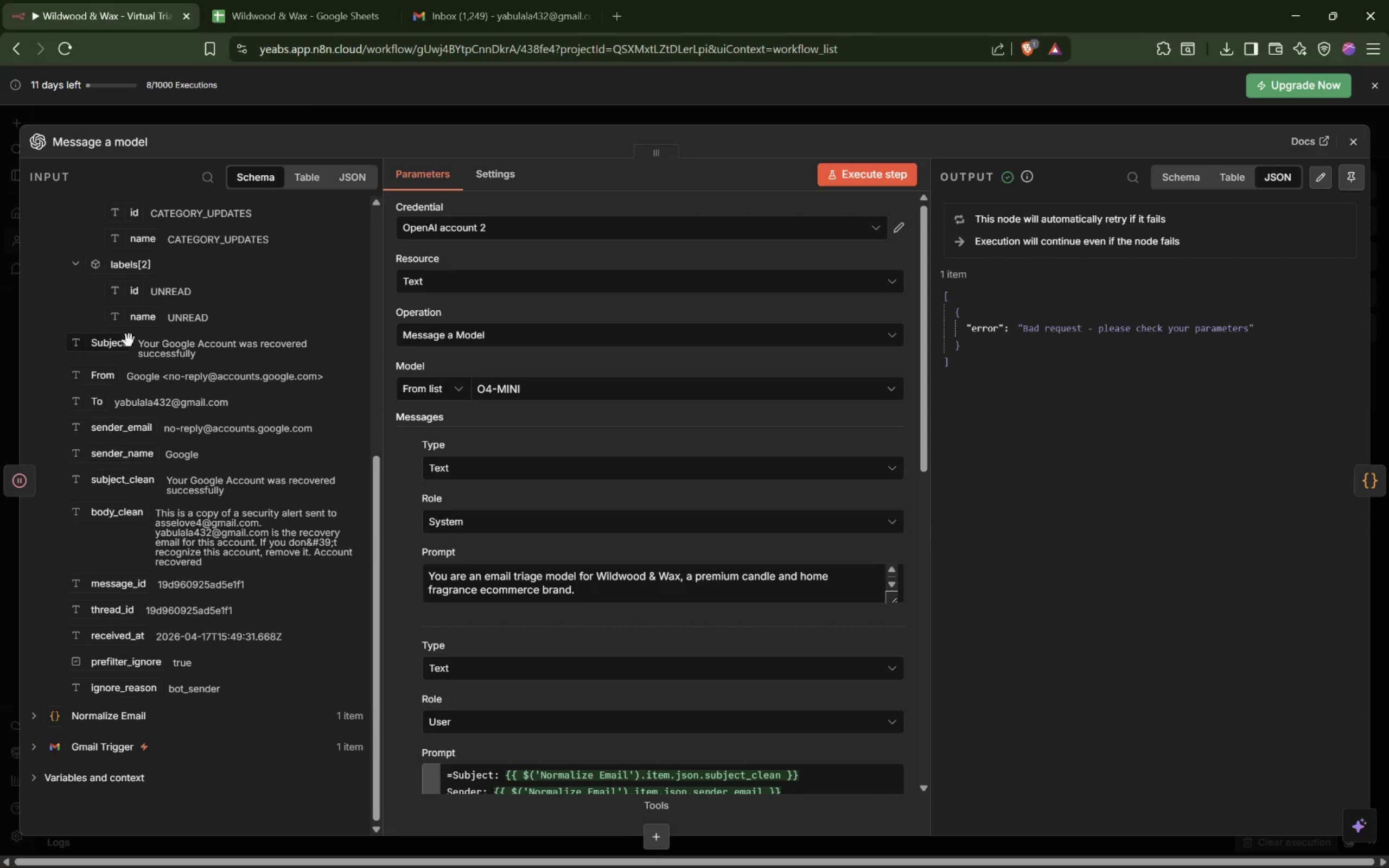 
scroll: coordinate [129, 339], scroll_direction: up, amount: 9.0
 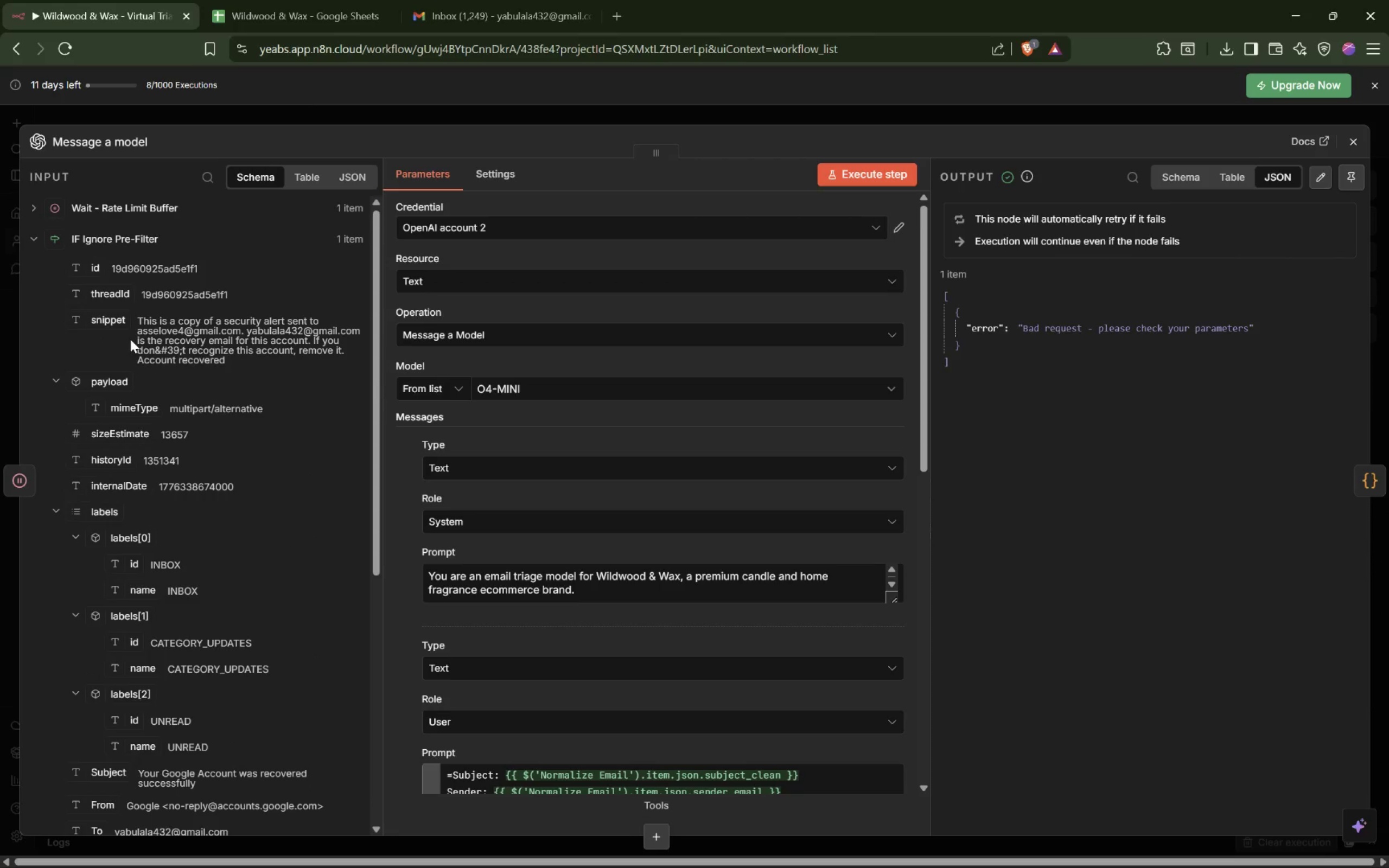 
wait(6.67)
 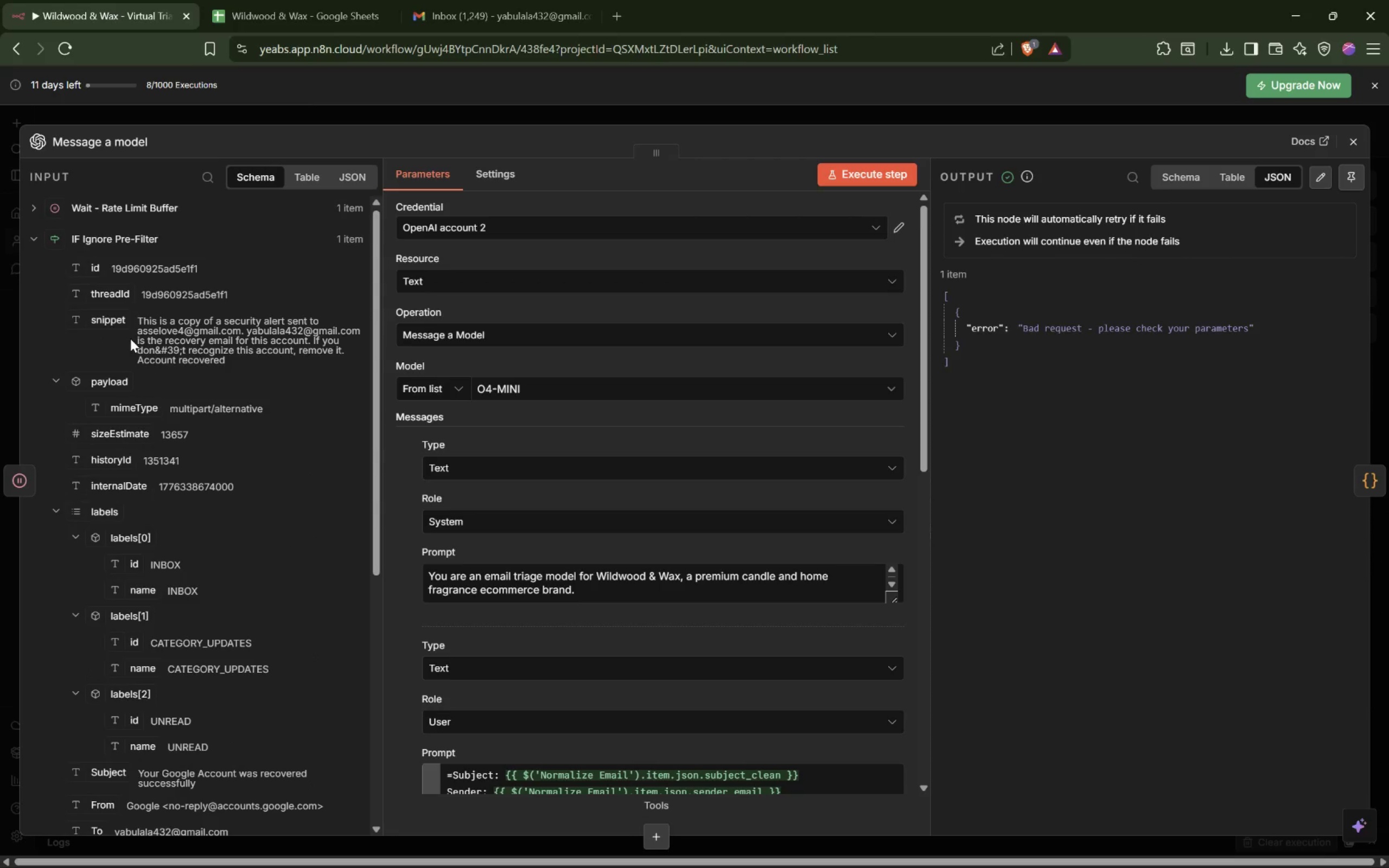 
left_click([430, 118])
 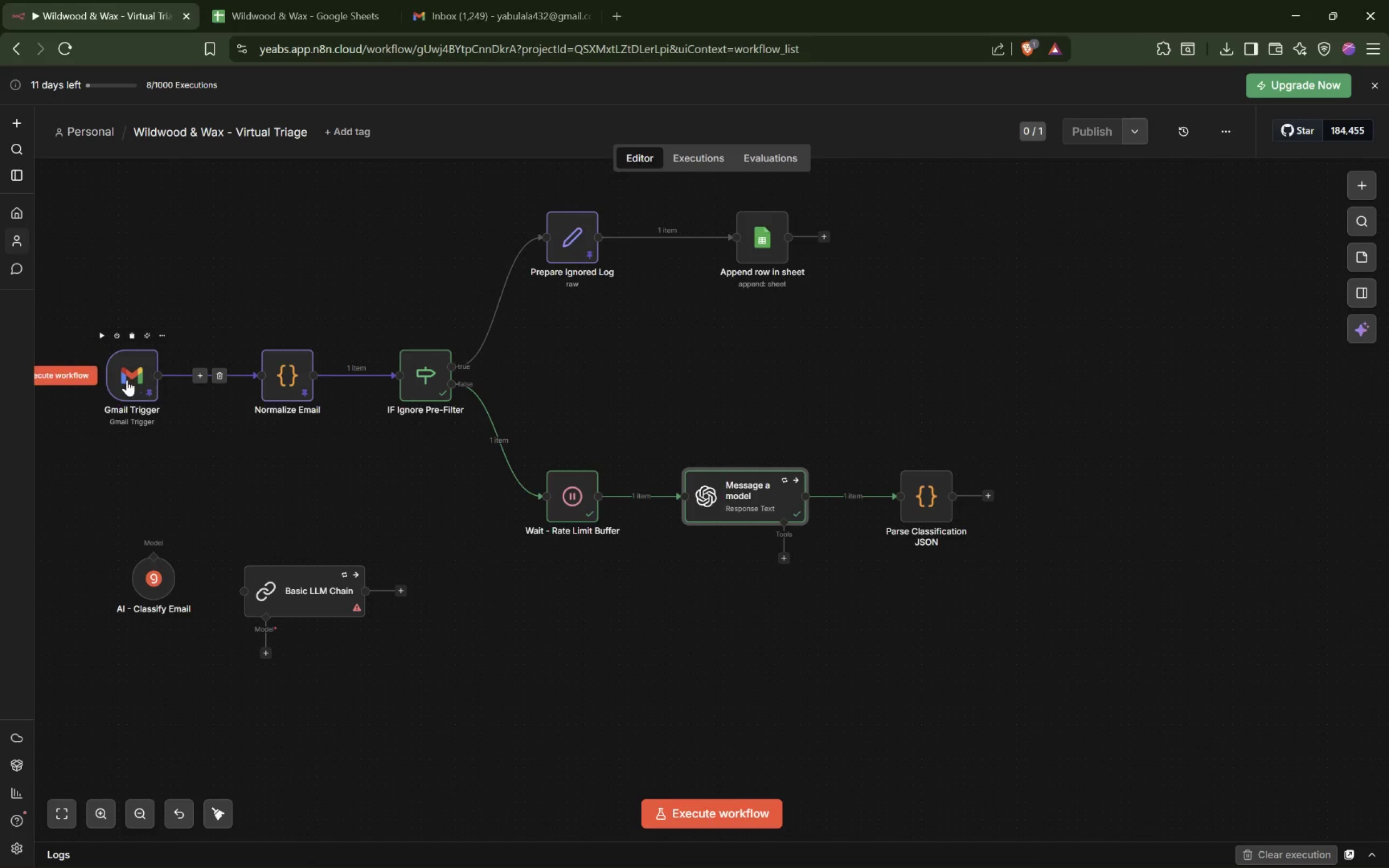 
double_click([132, 373])
 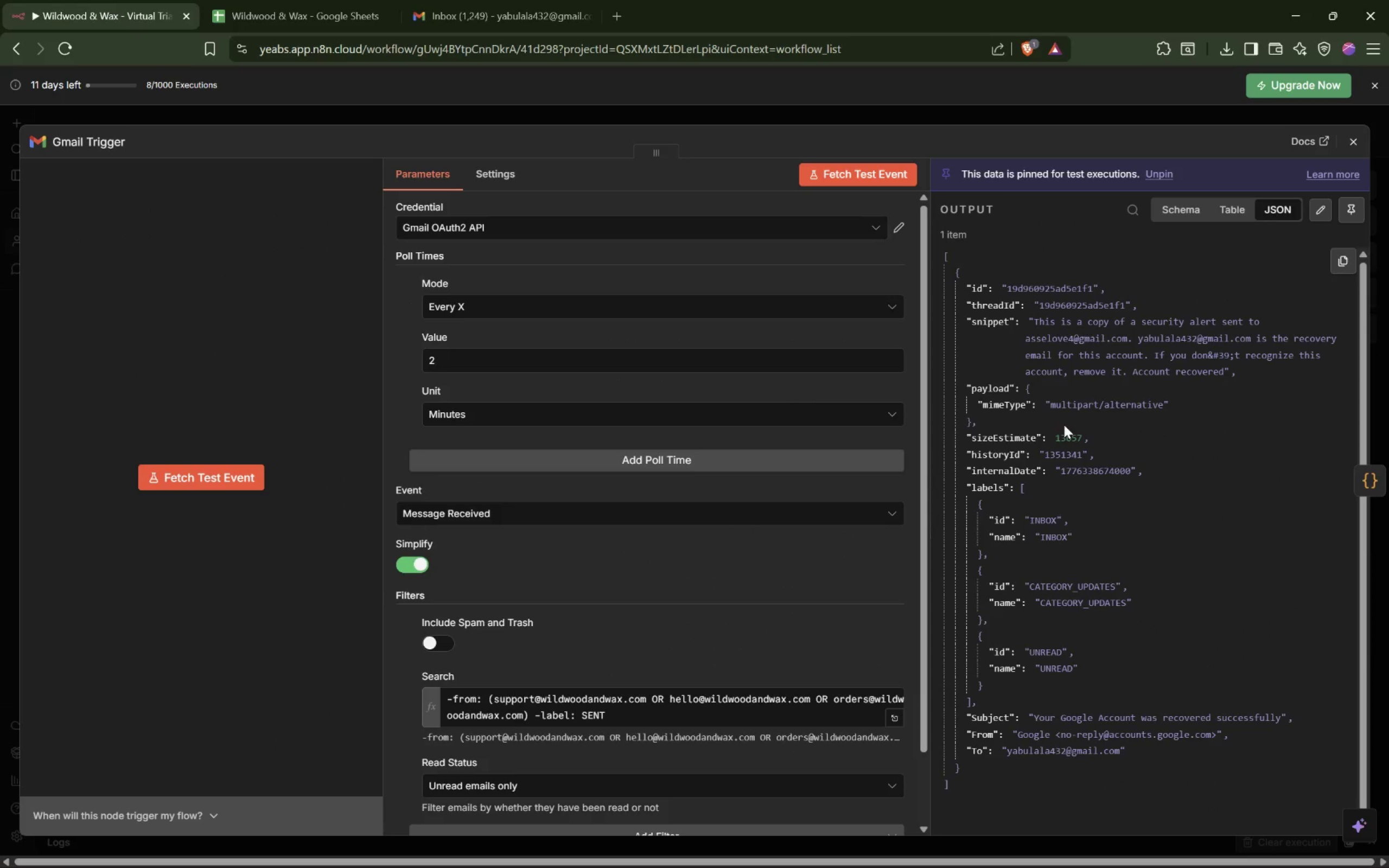 
wait(9.63)
 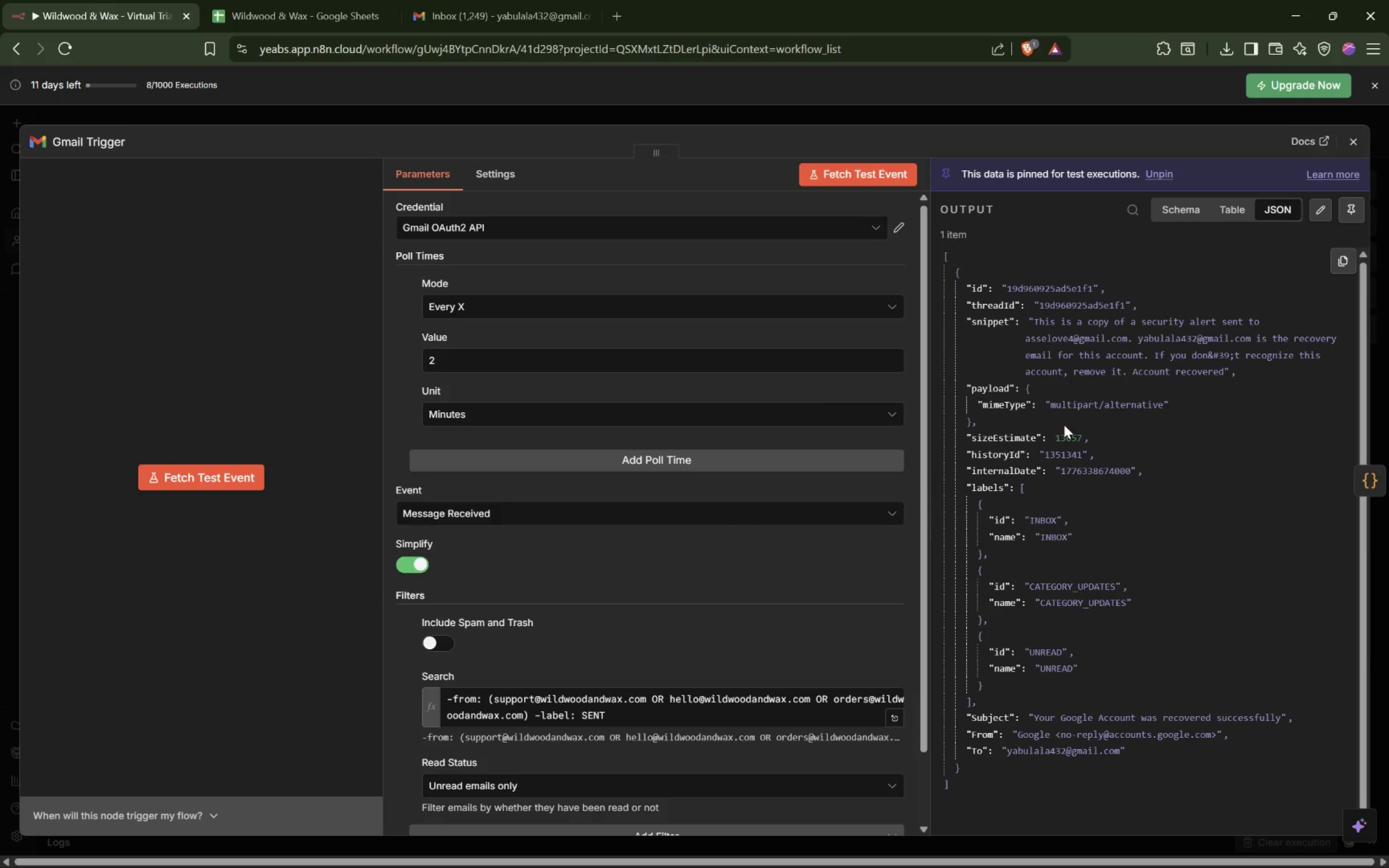 
left_click([733, 110])
 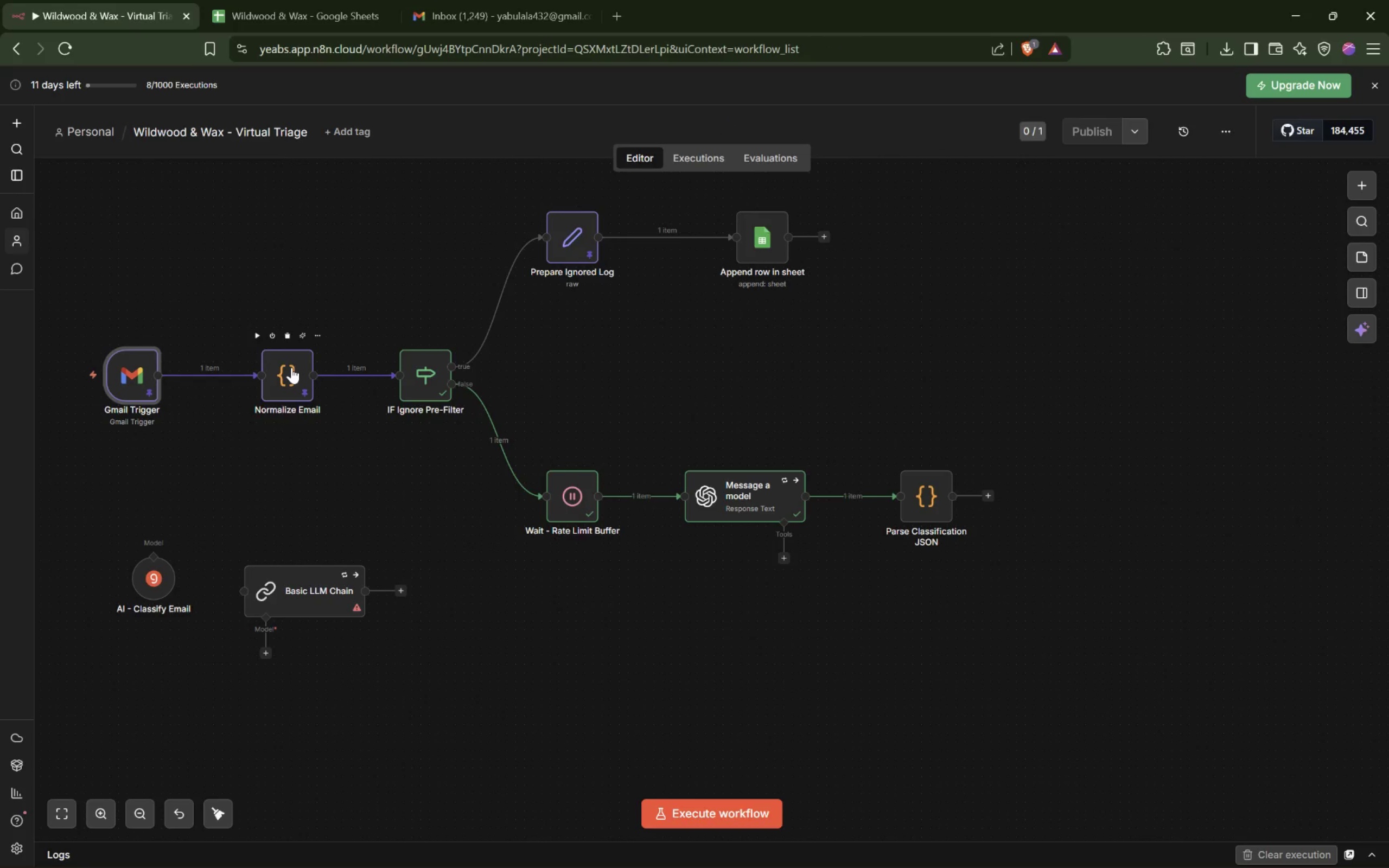 
double_click([291, 367])
 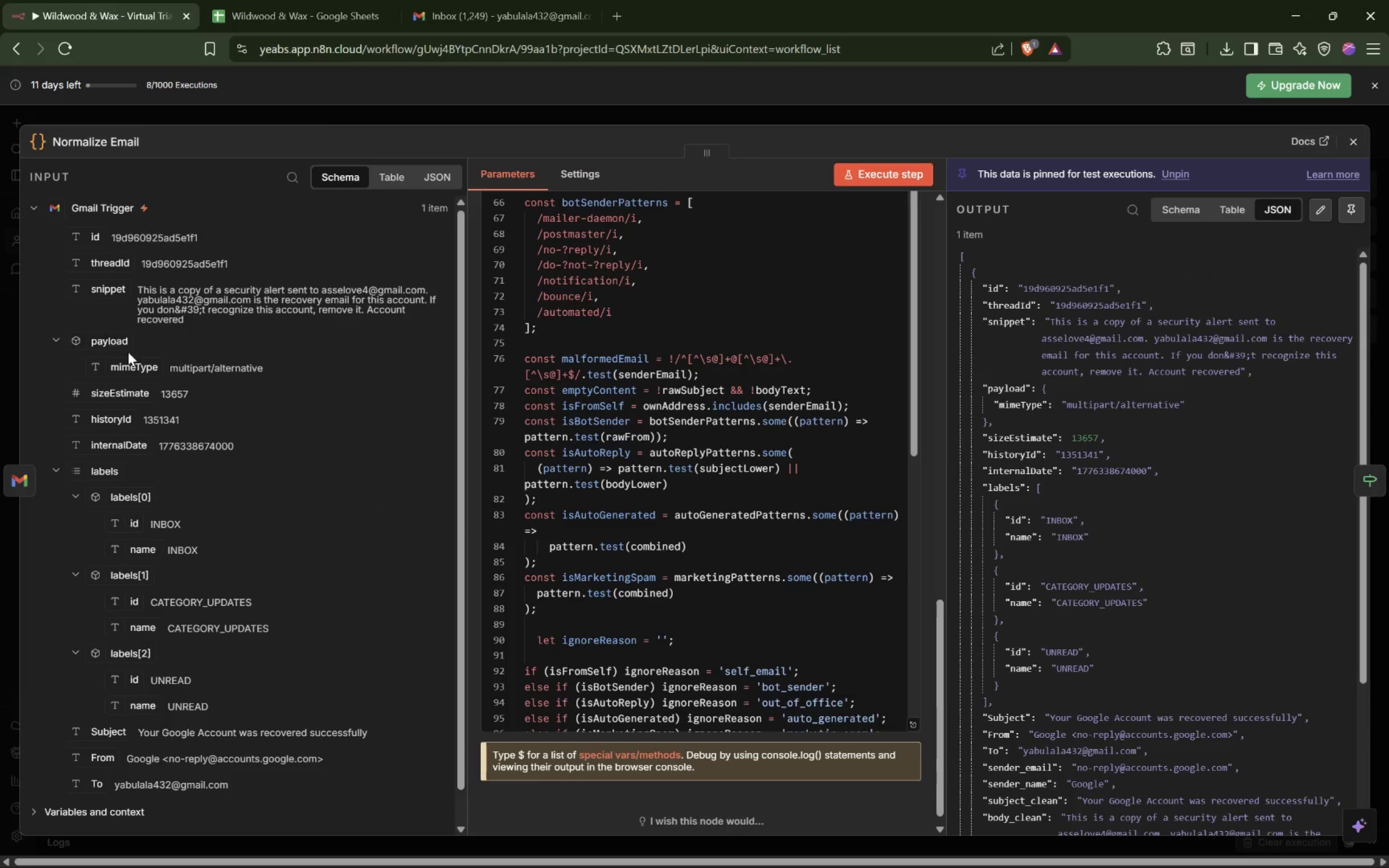 
scroll: coordinate [170, 383], scroll_direction: down, amount: 4.0
 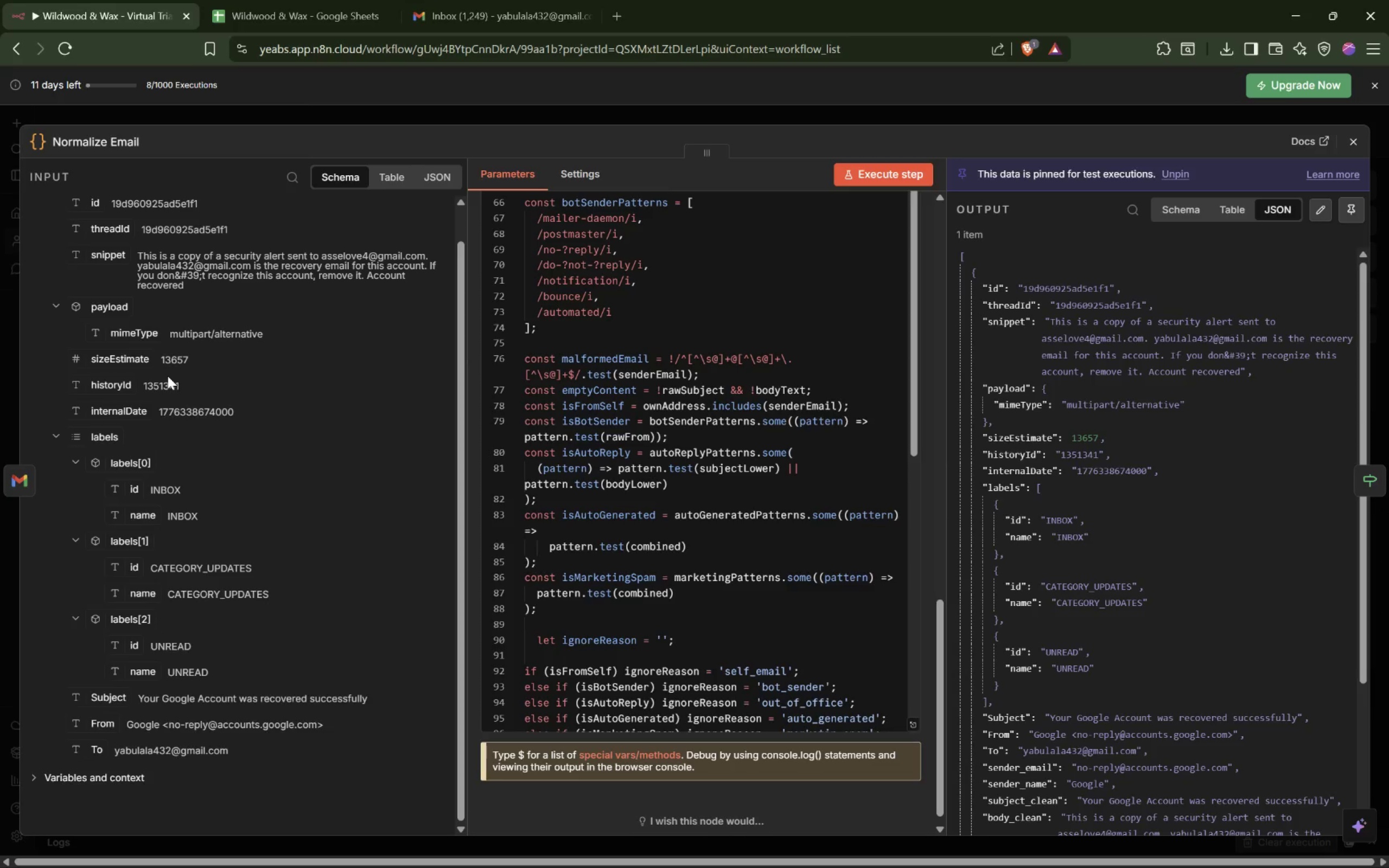 
left_click([609, 107])
 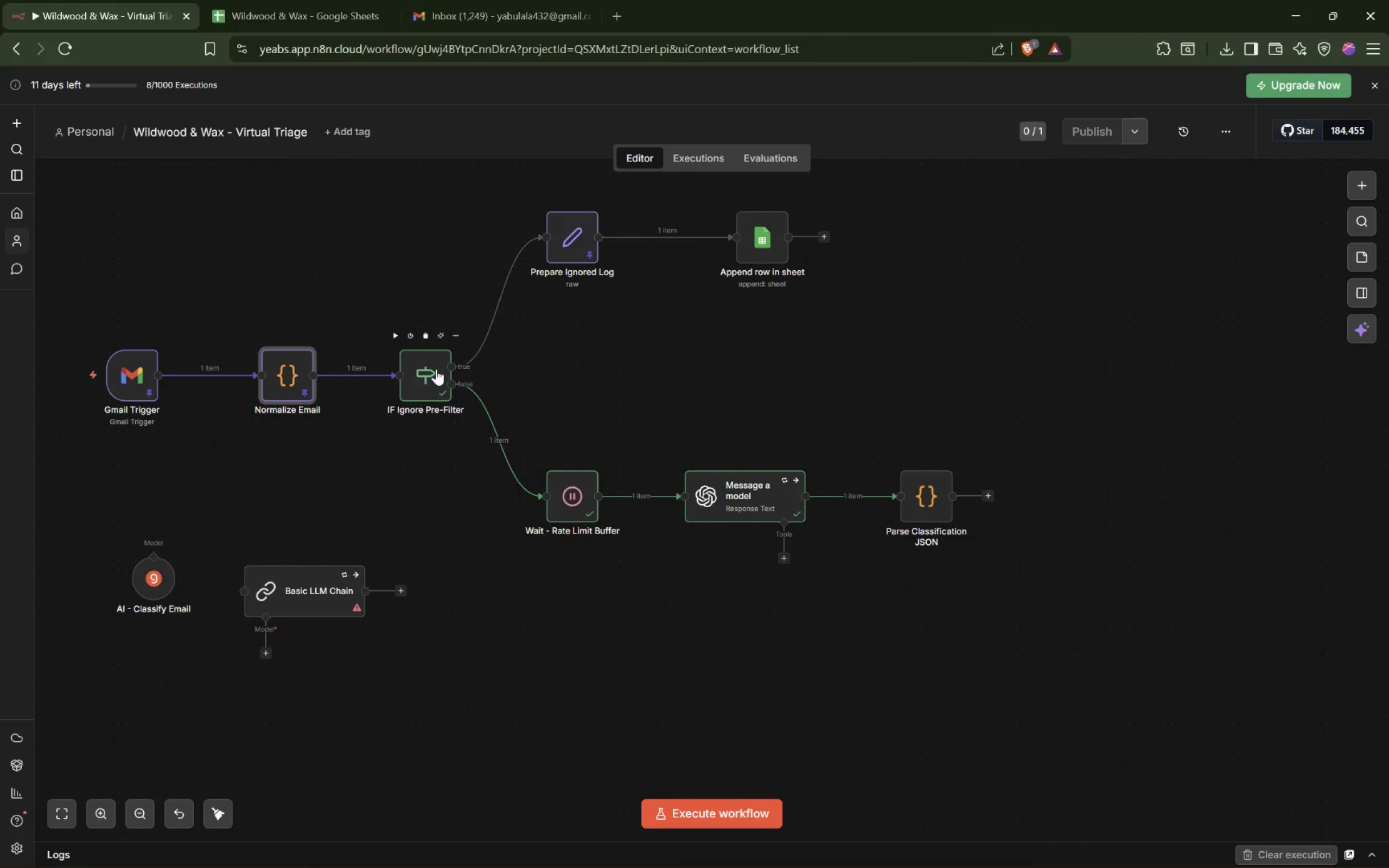 
double_click([432, 372])
 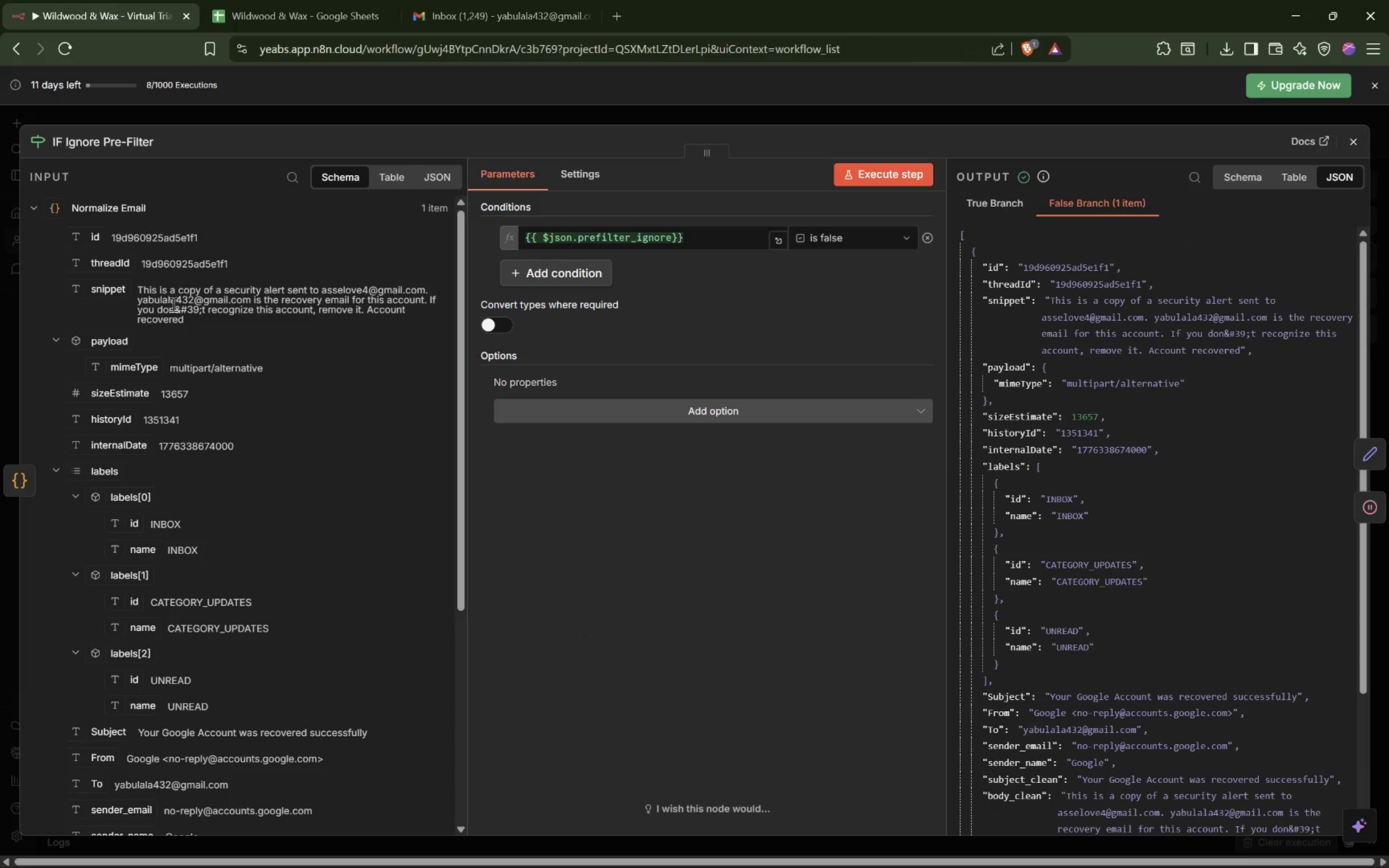 
left_click([587, 183])
 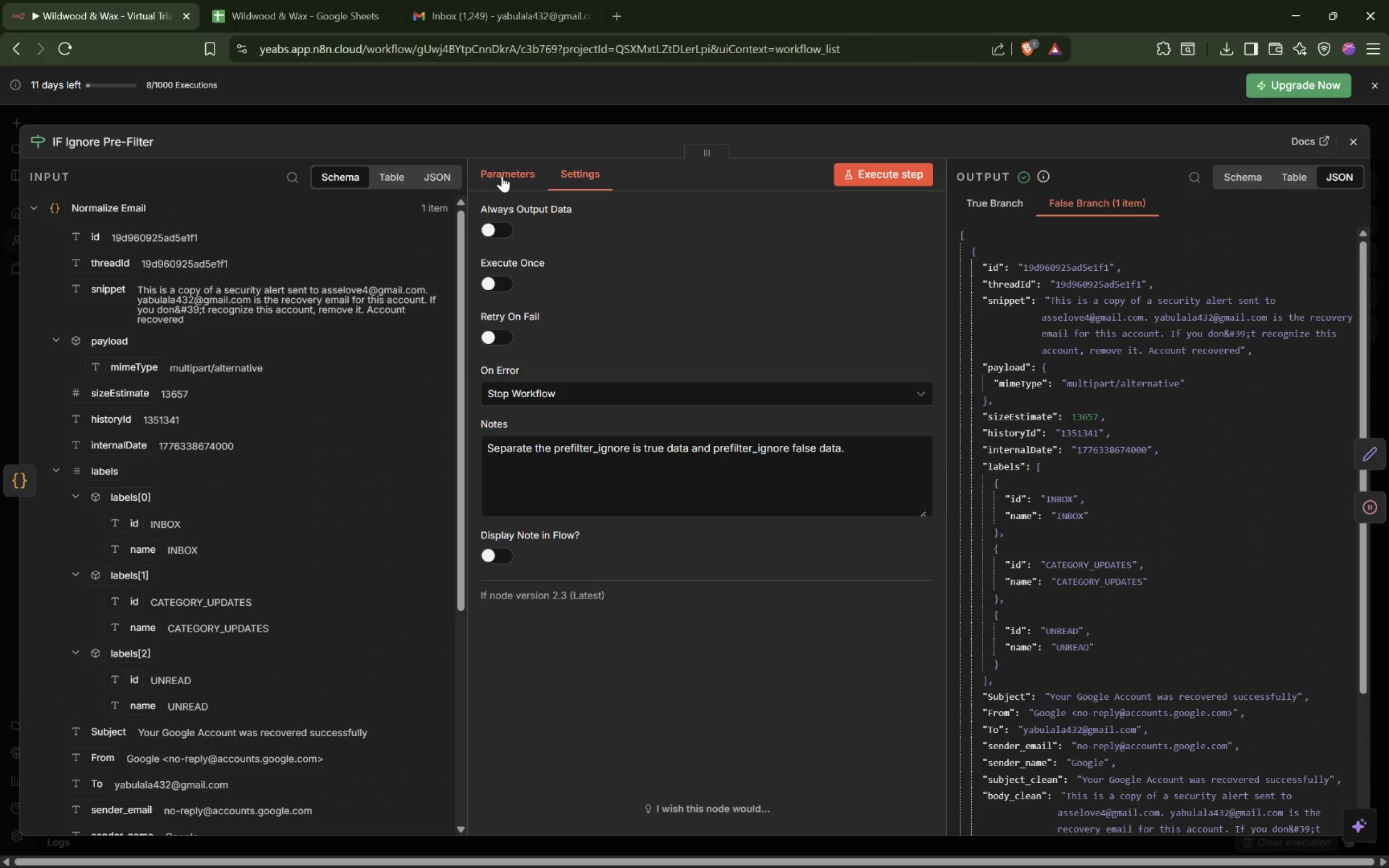 
left_click([506, 170])
 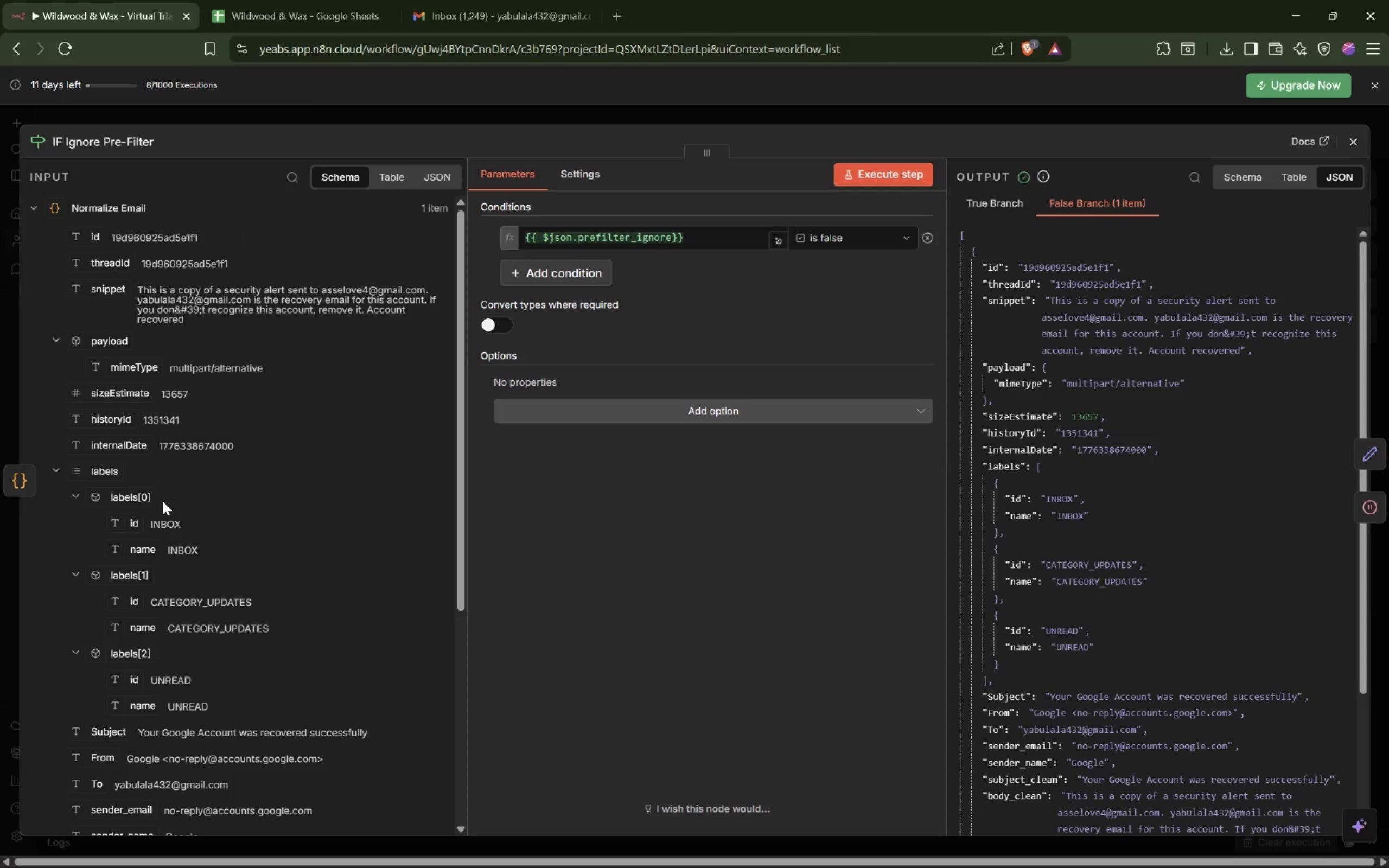 
wait(6.63)
 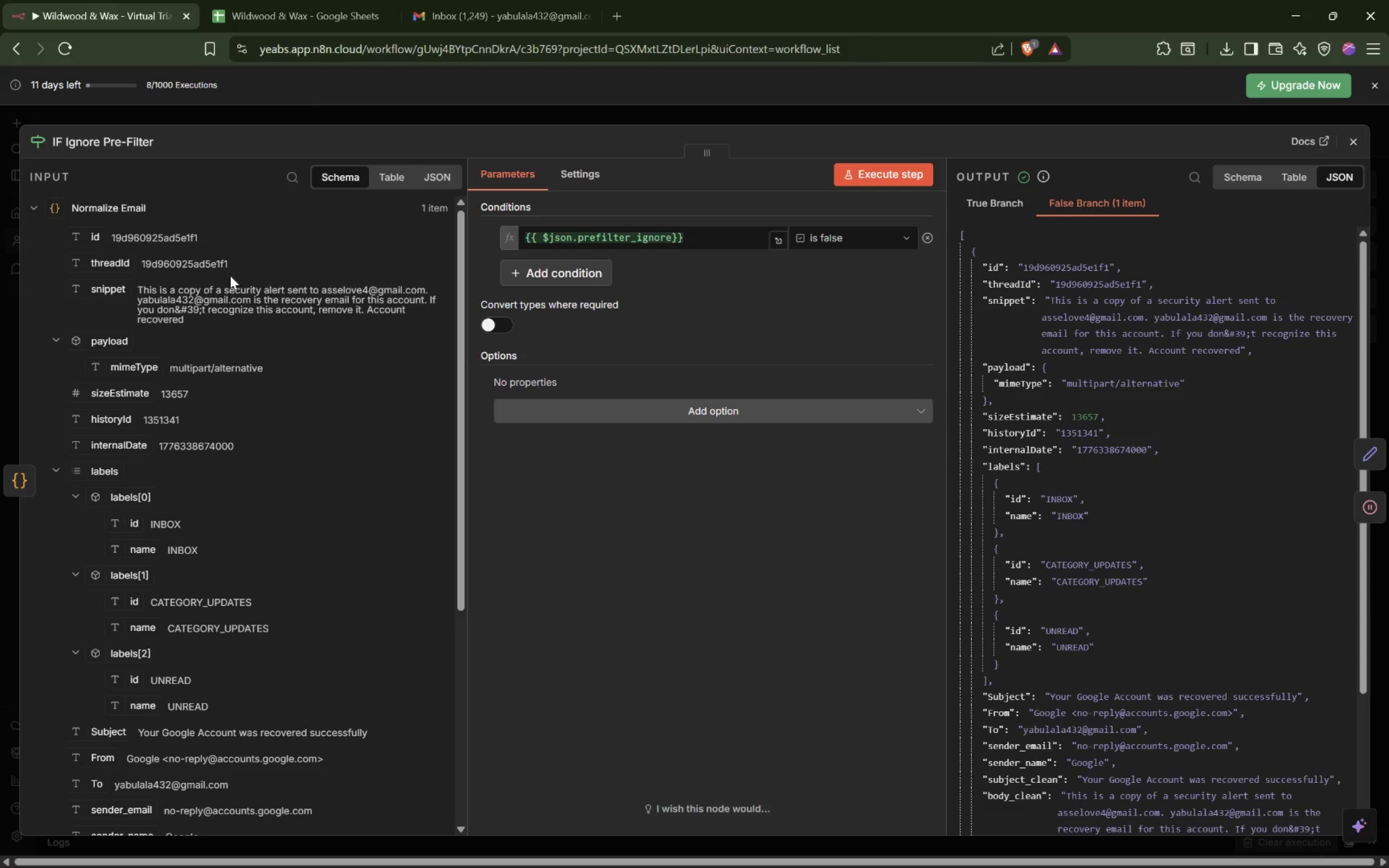 
scroll: coordinate [163, 501], scroll_direction: down, amount: 4.0
 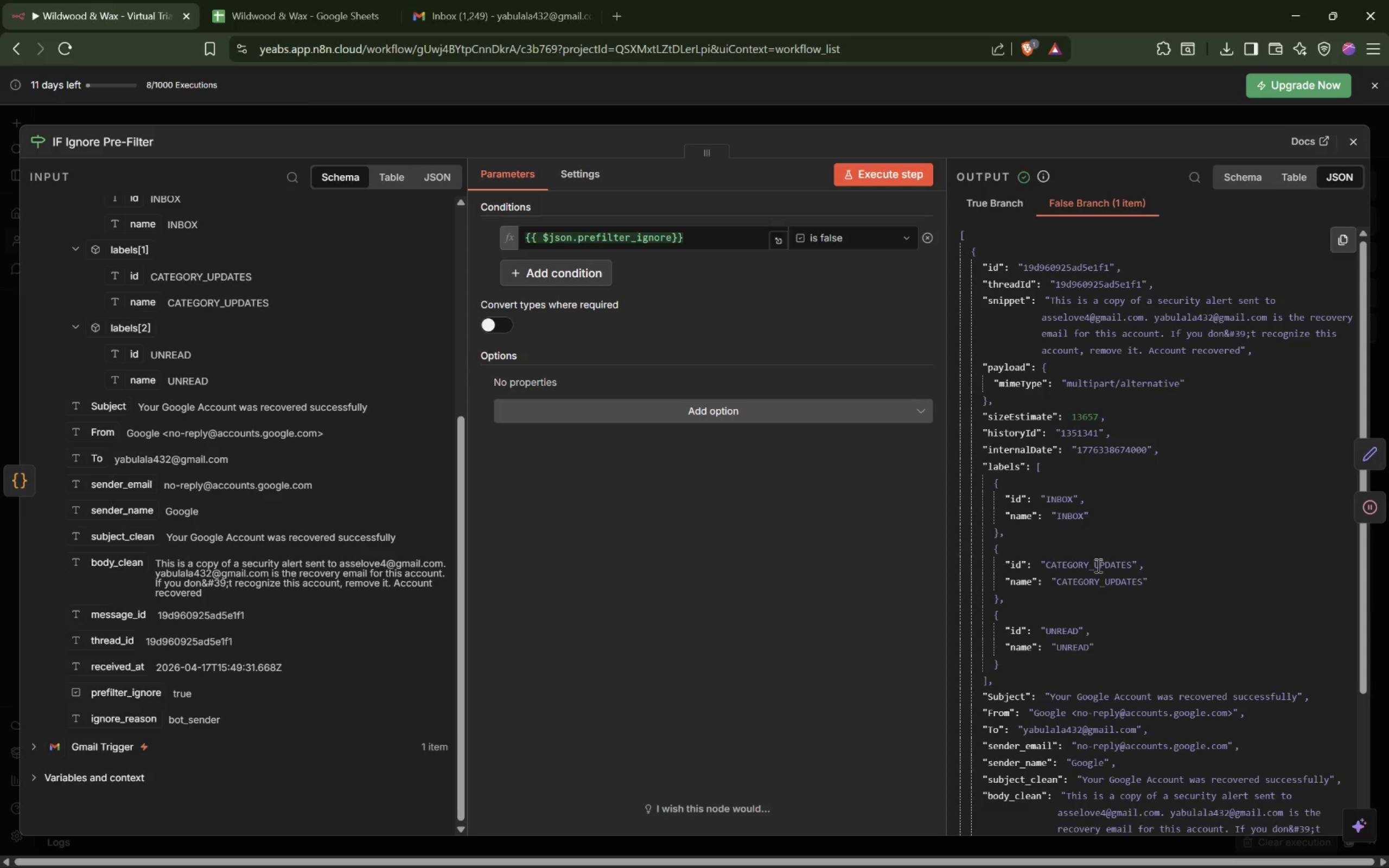 
wait(6.39)
 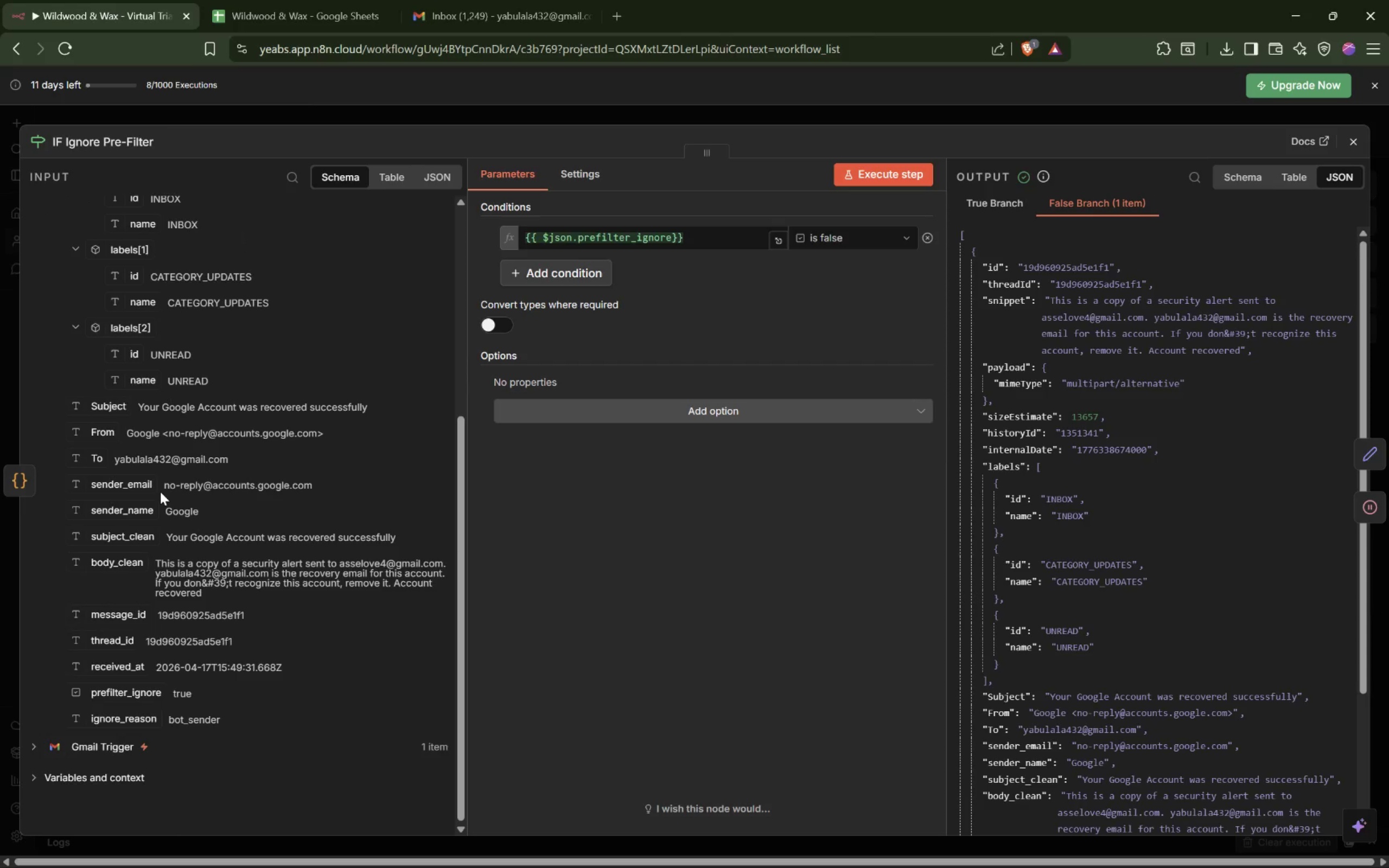 
scroll: coordinate [1141, 560], scroll_direction: down, amount: 1.0
 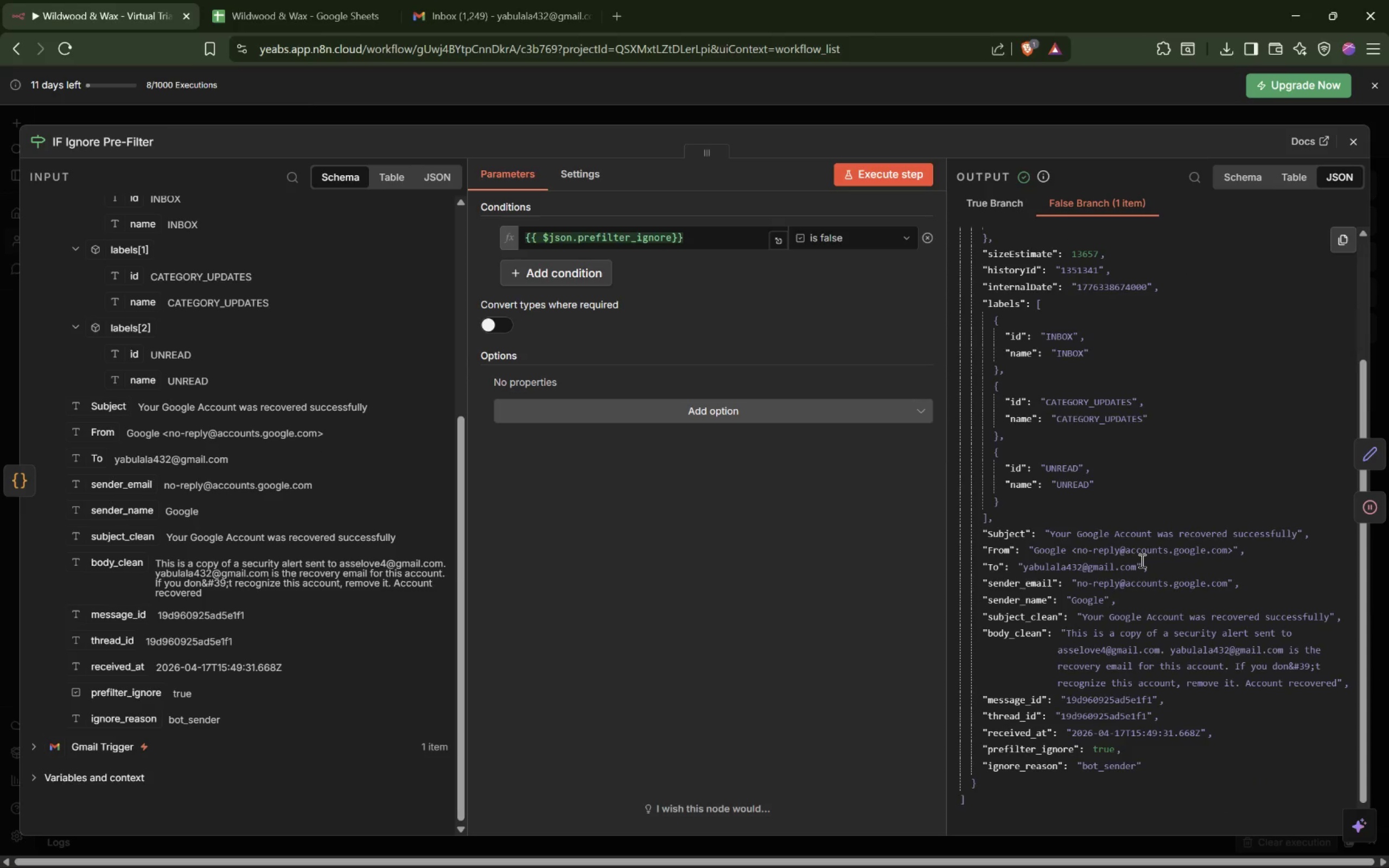 
scroll: coordinate [1141, 560], scroll_direction: up, amount: 2.0
 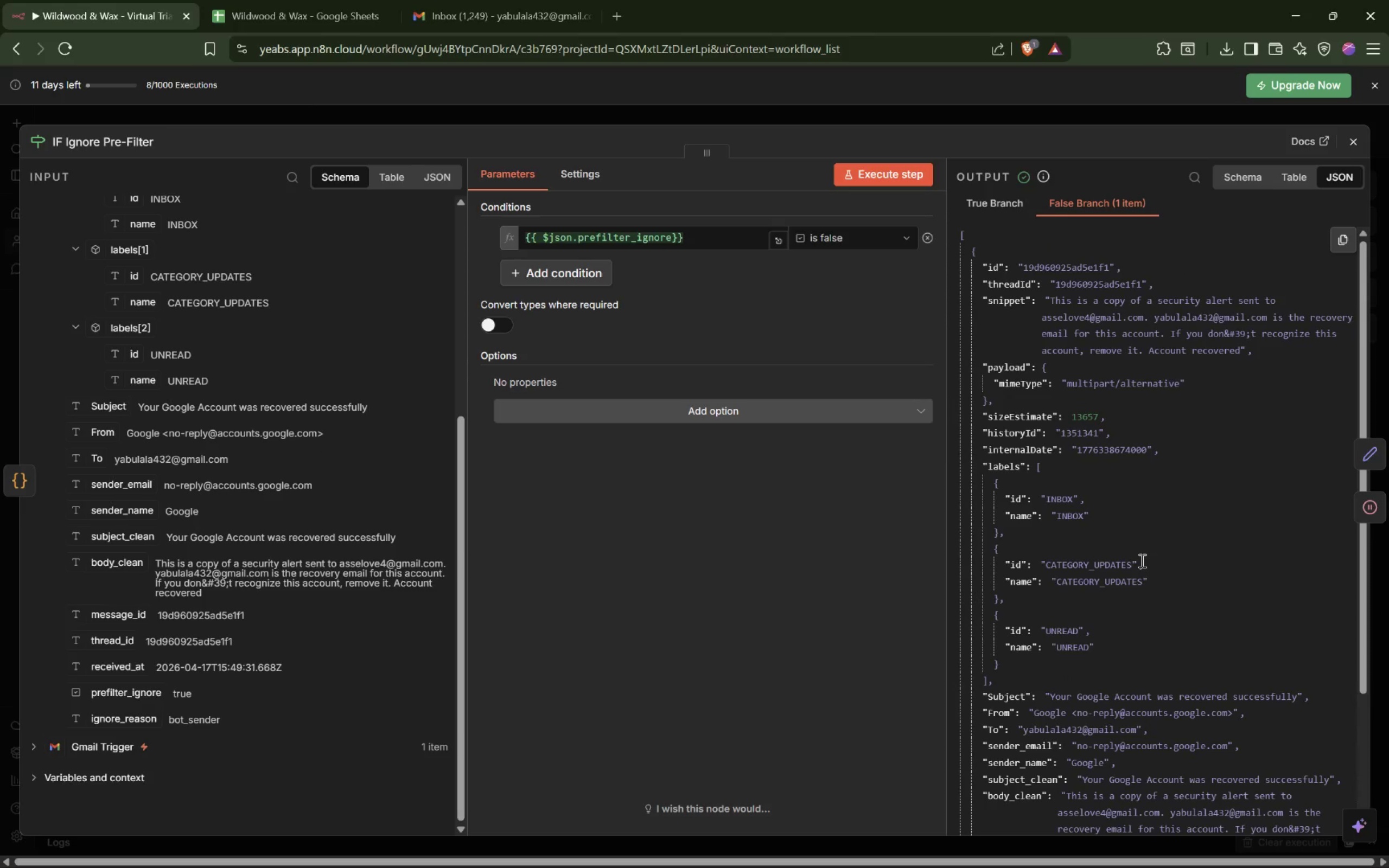 
scroll: coordinate [1141, 560], scroll_direction: down, amount: 2.0
 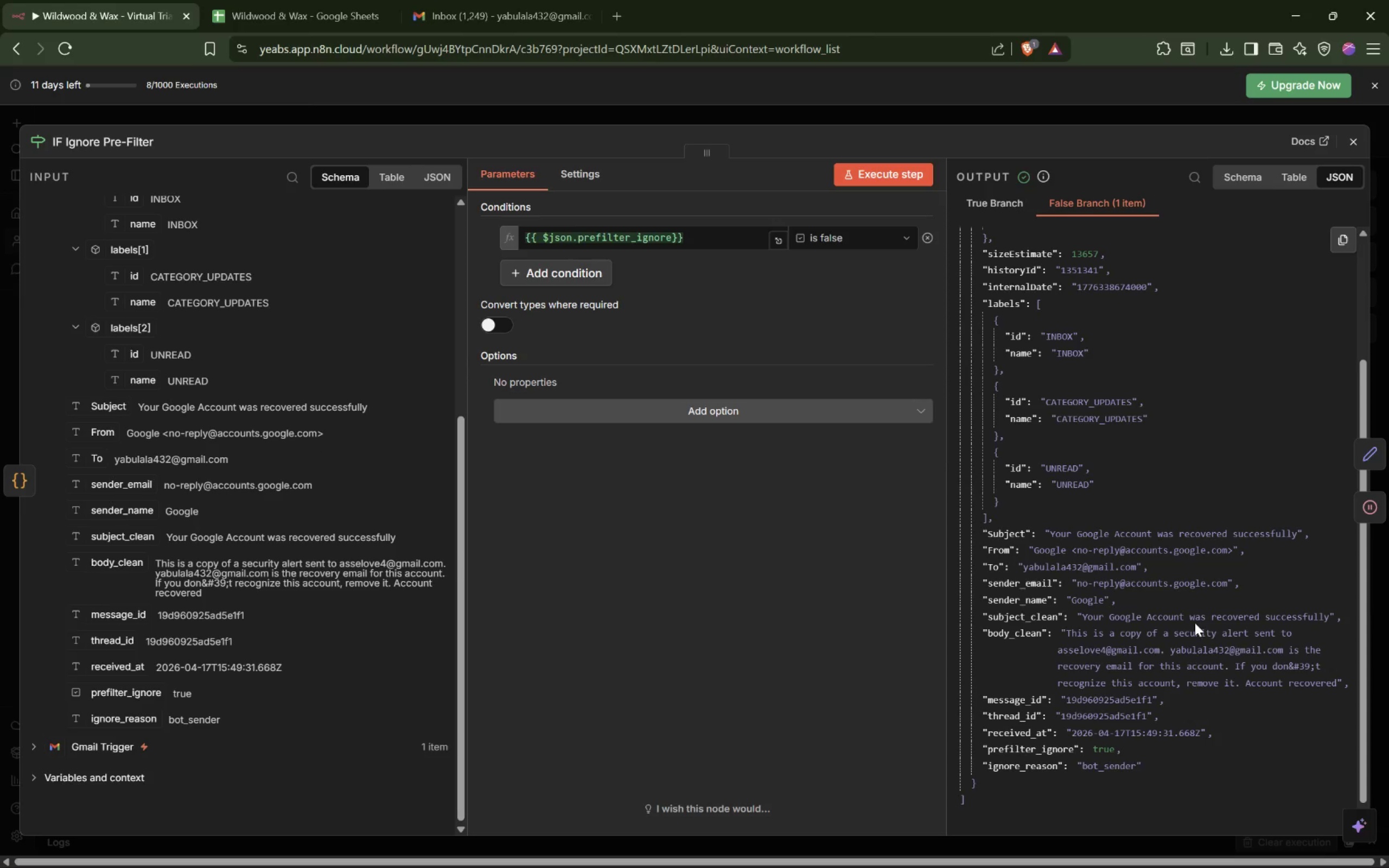 
wait(11.61)
 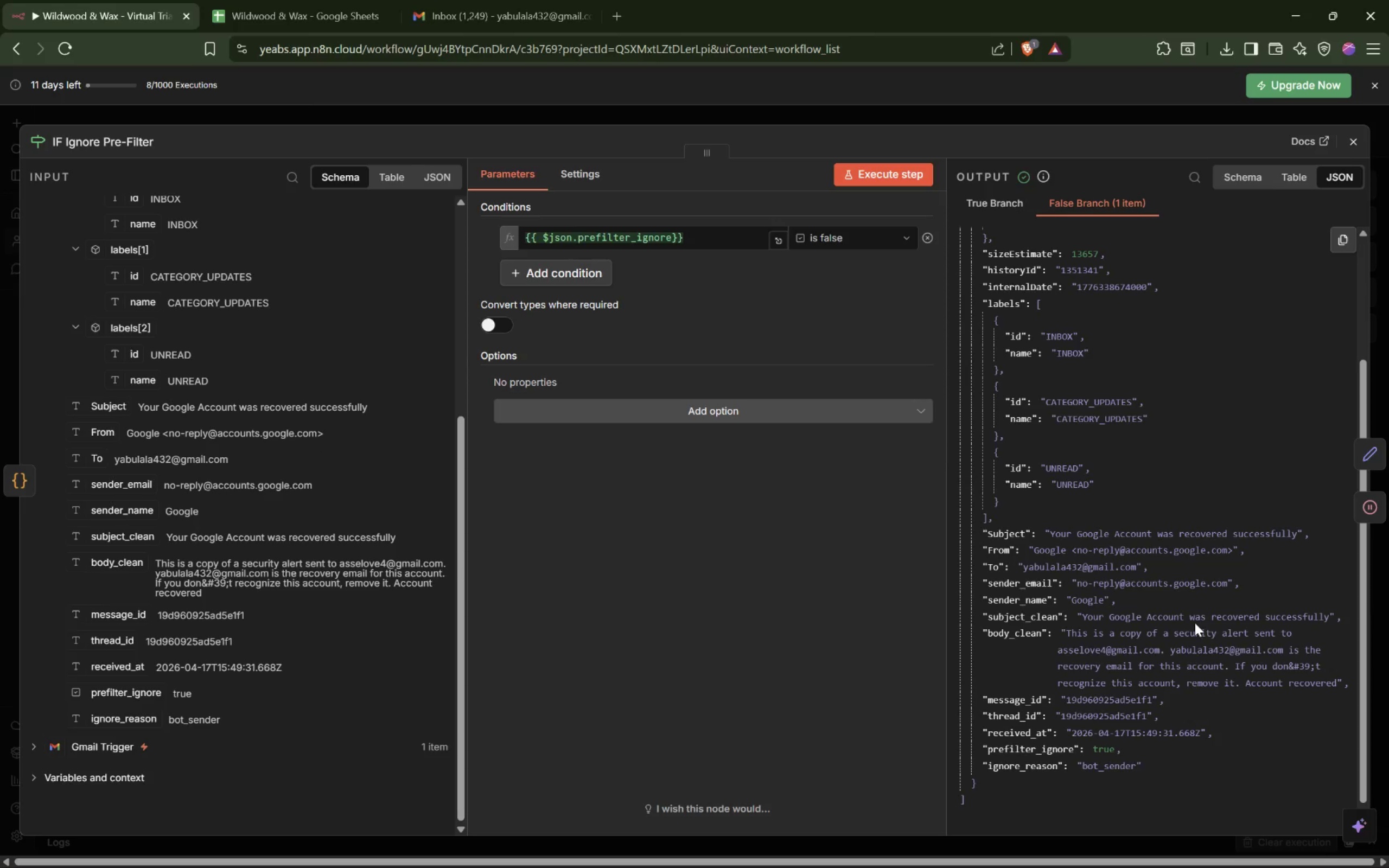 
left_click([867, 110])
 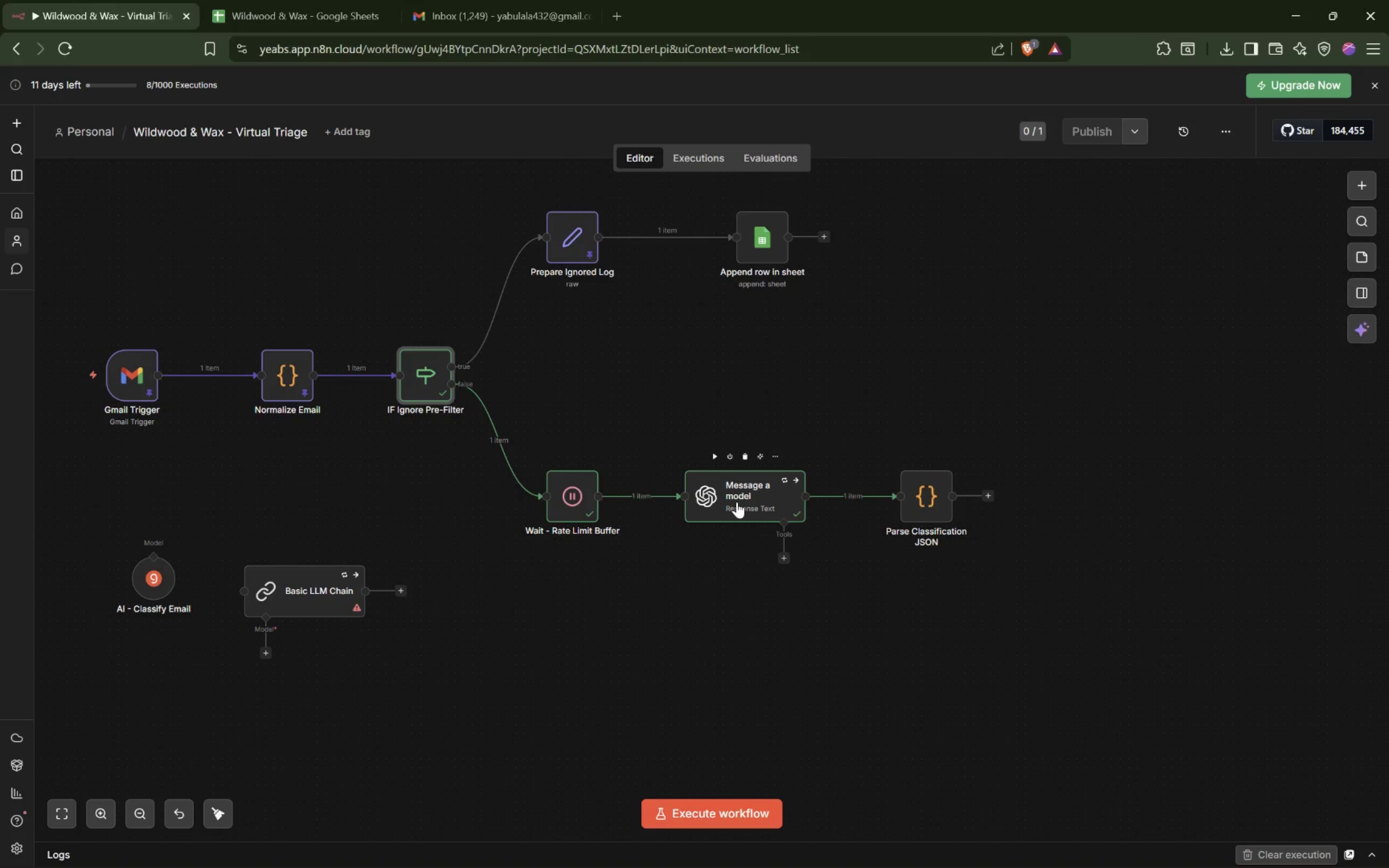 
wait(27.77)
 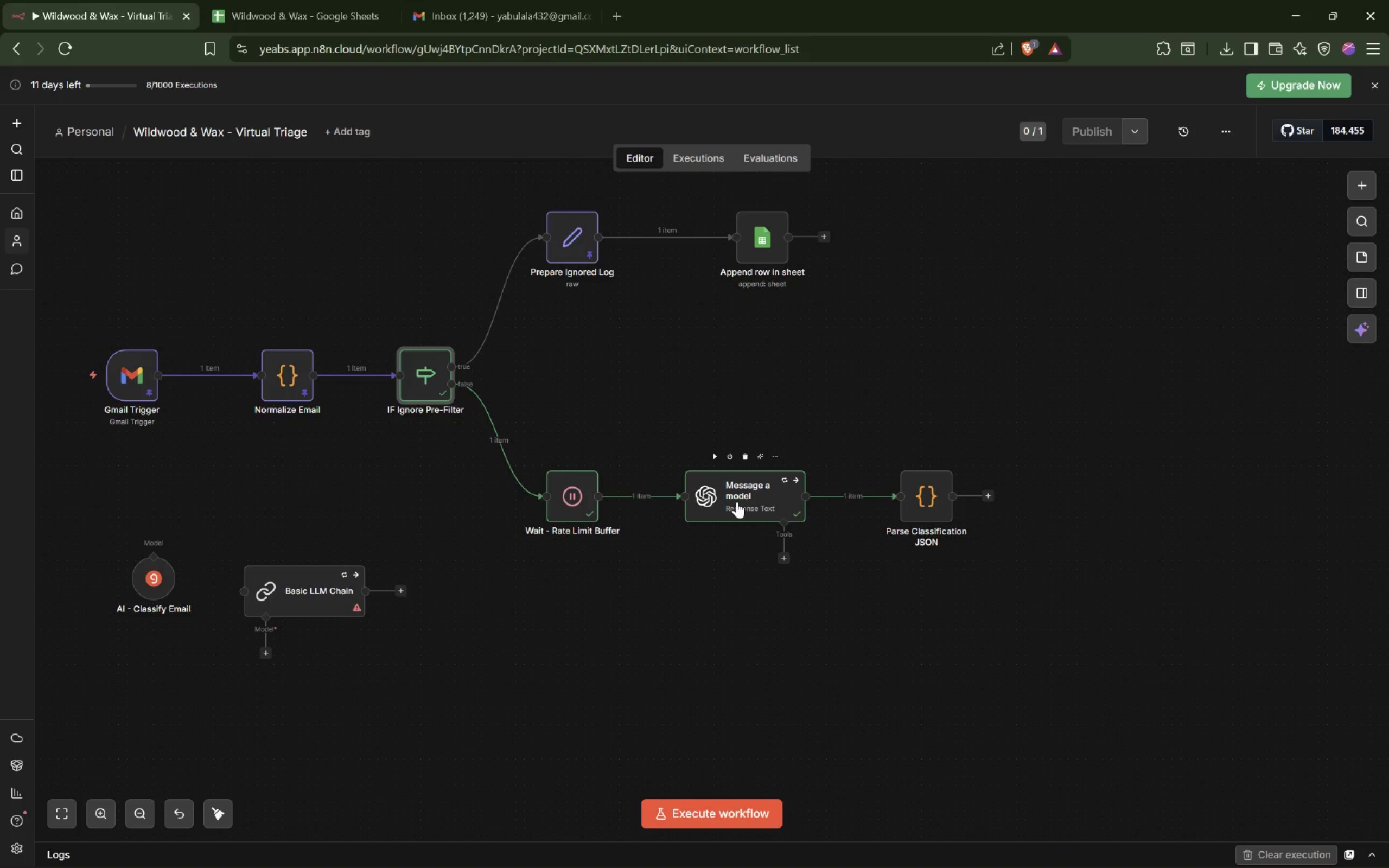 
mouse_move([1304, 846])
 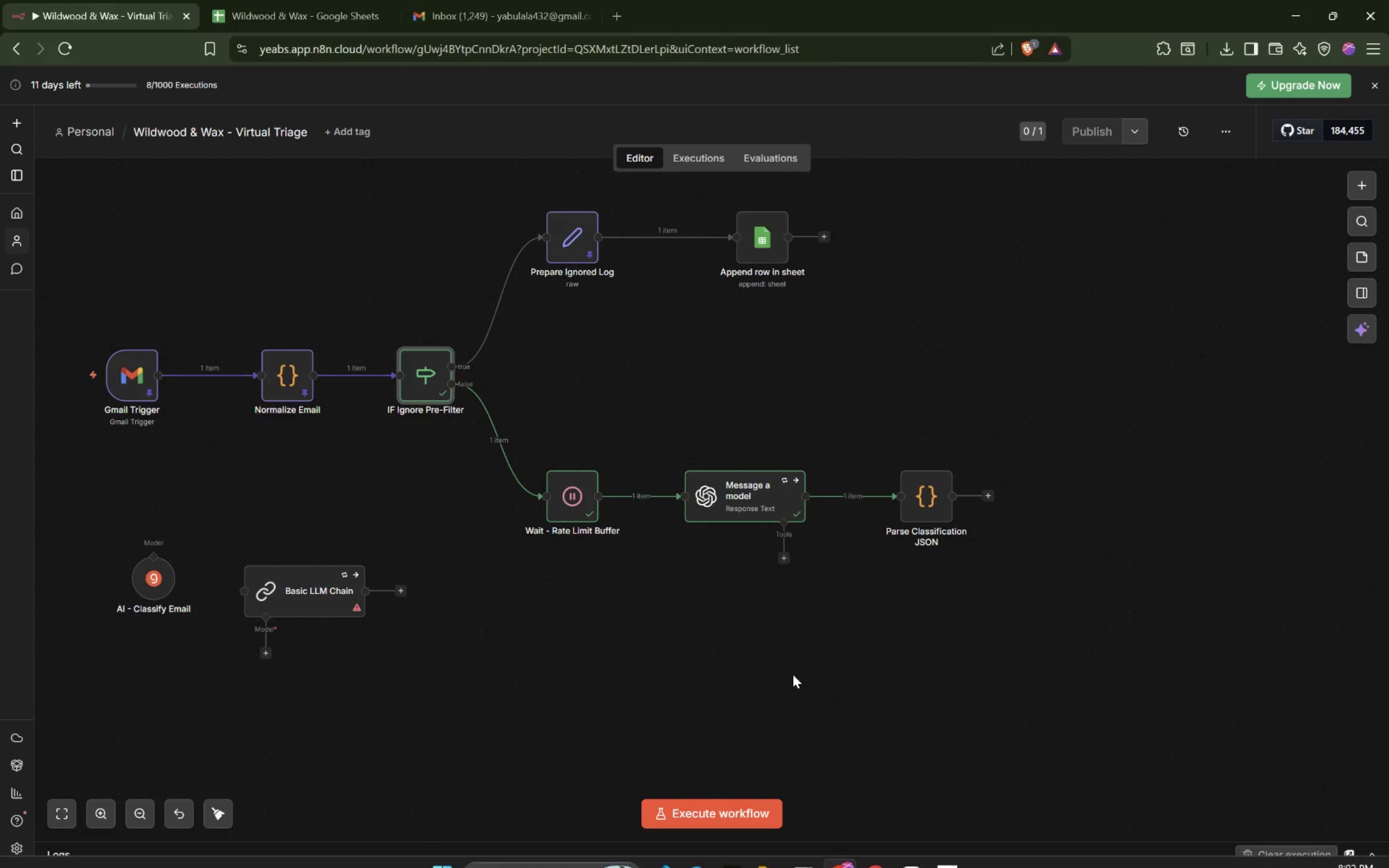 
left_click([793, 674])
 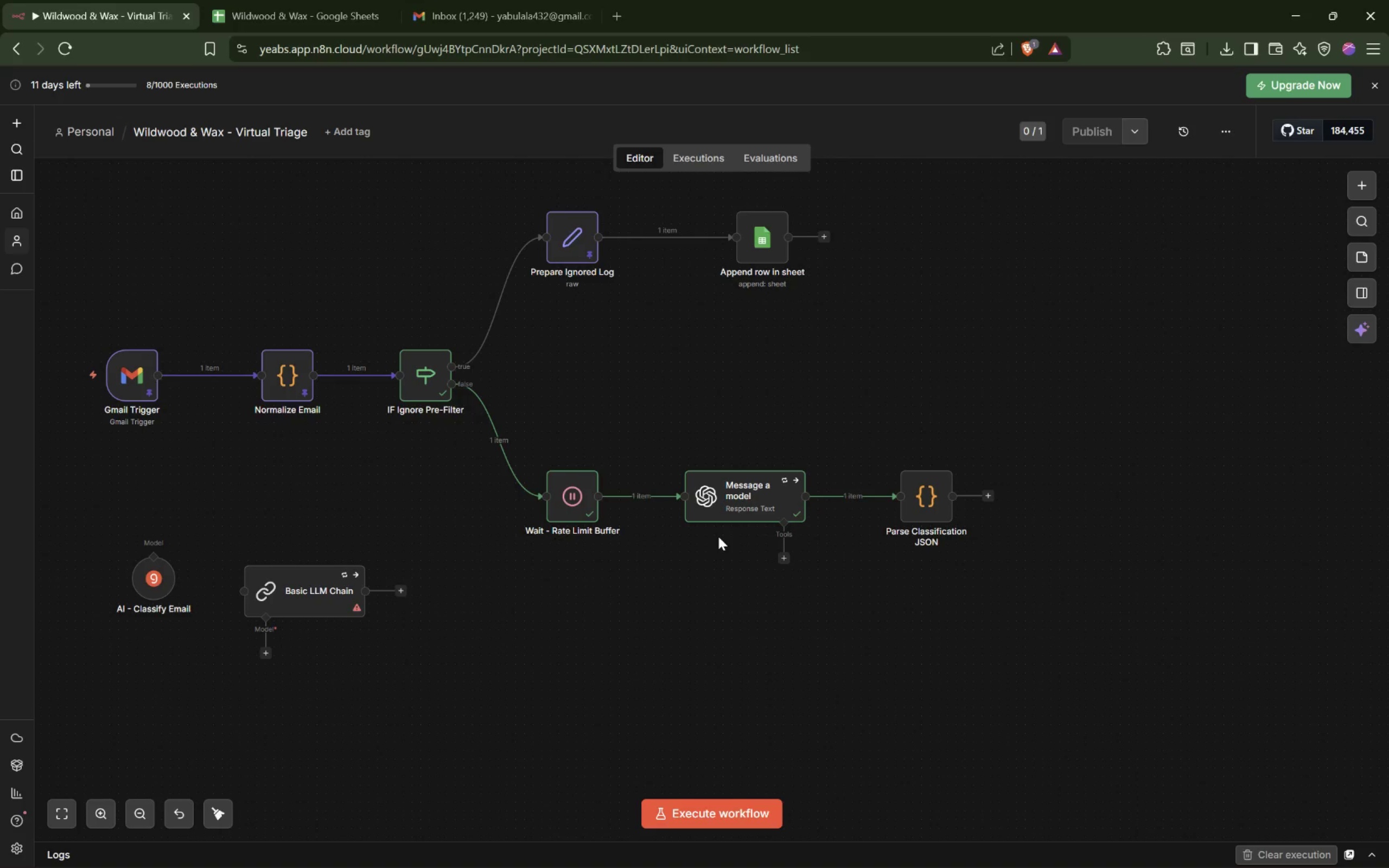 
left_click([930, 519])
 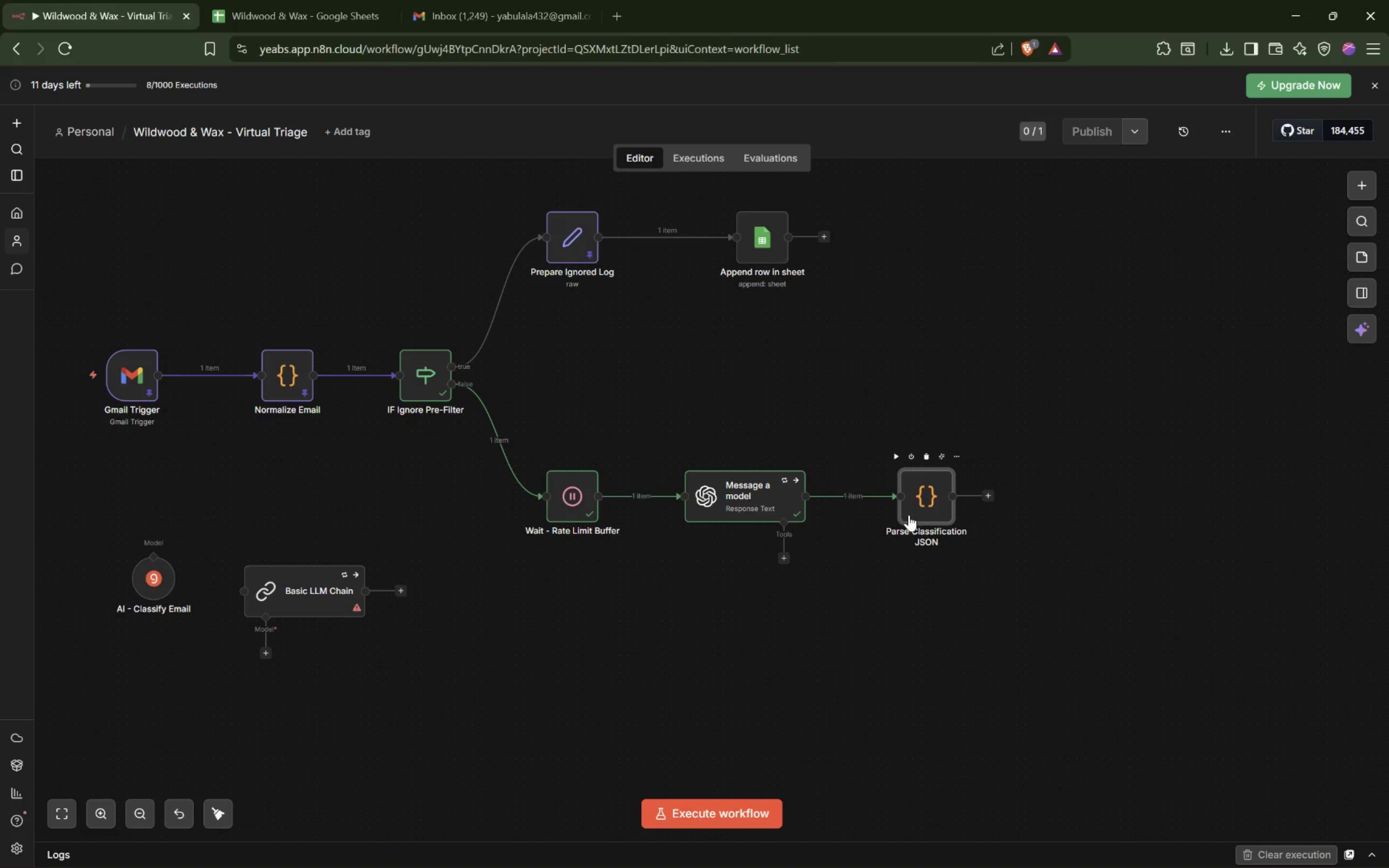 
hold_key(key=ShiftLeft, duration=0.75)
scroll: coordinate [909, 515], scroll_direction: down, amount: 6.0
 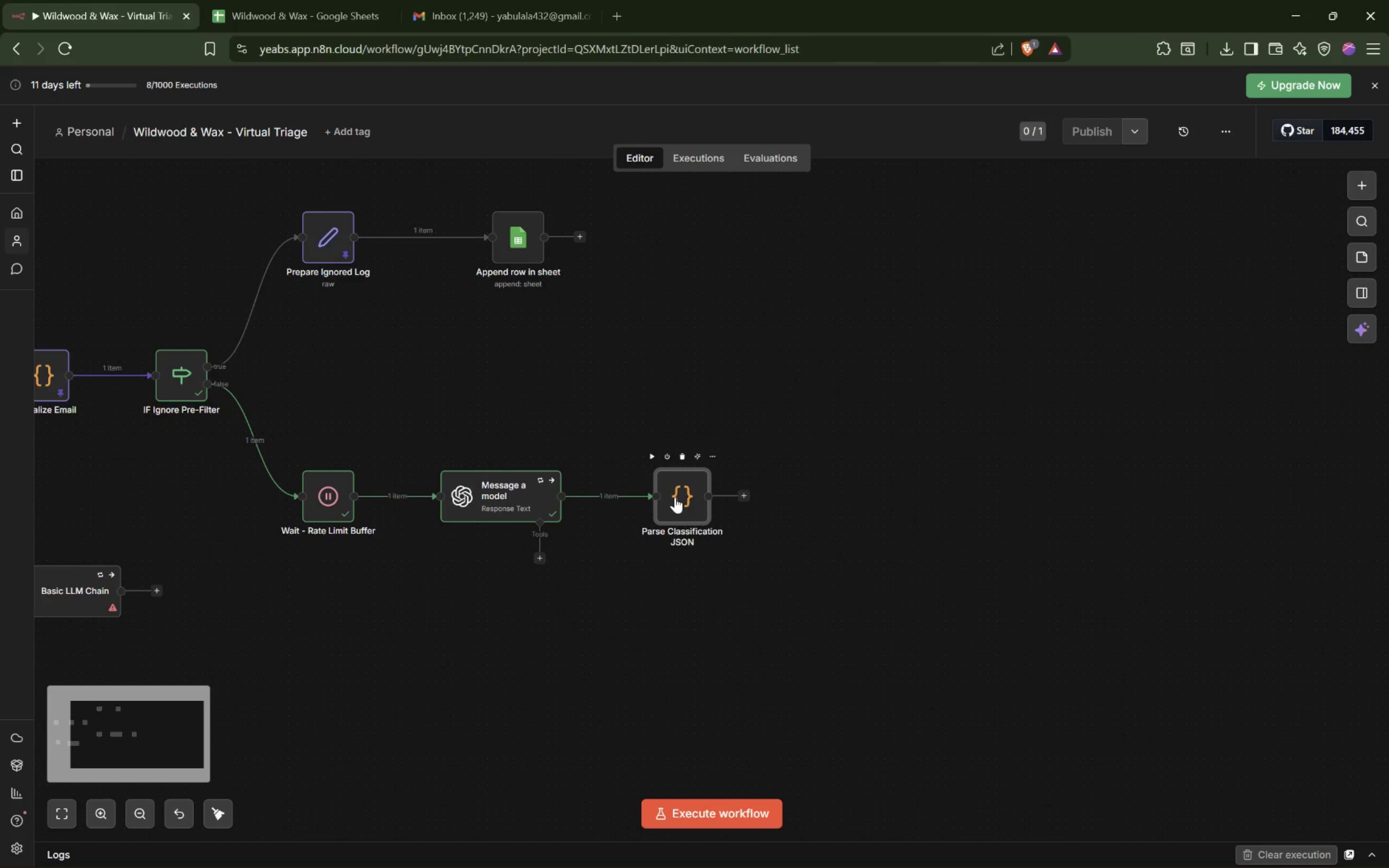 
double_click([676, 496])
 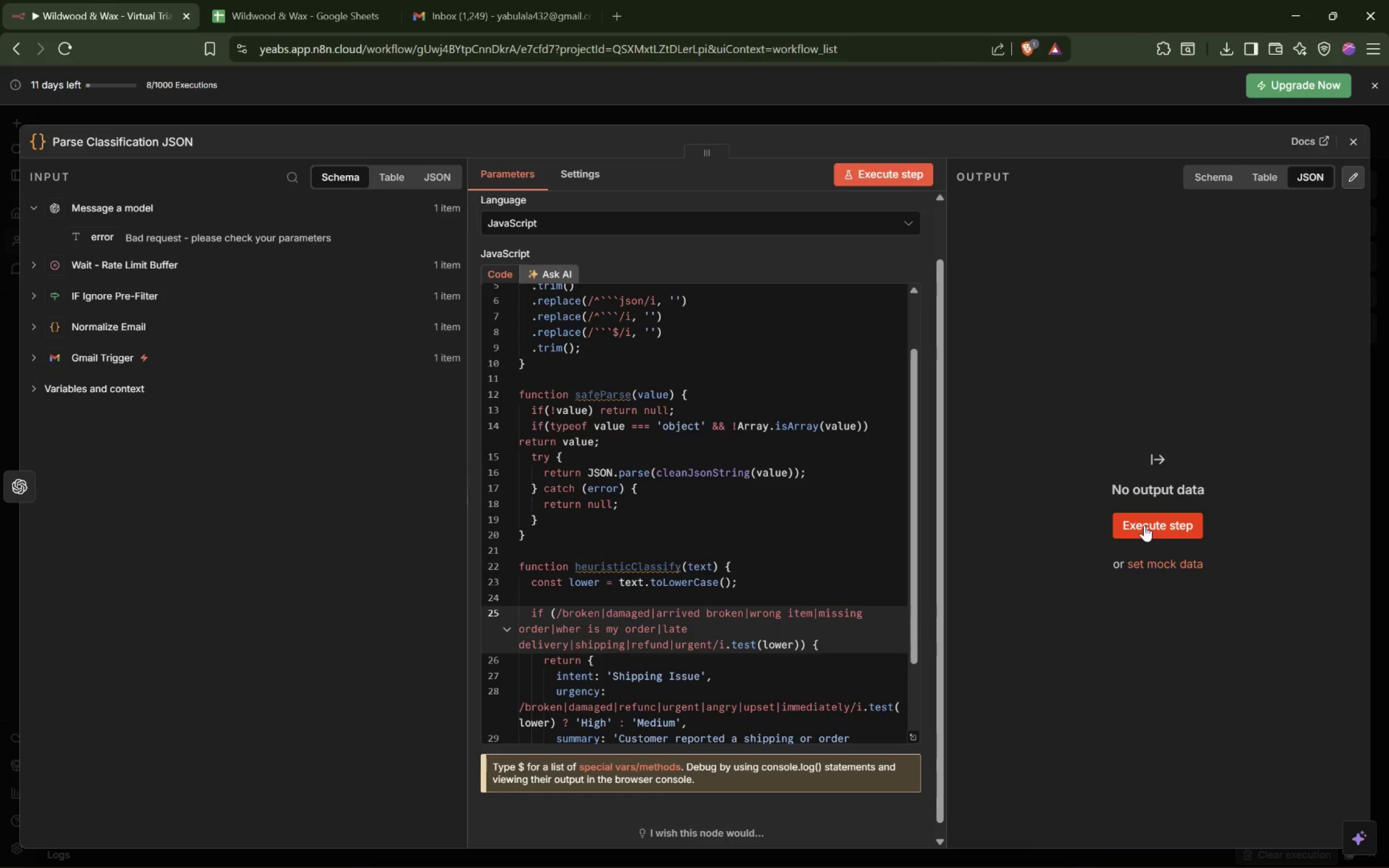 
left_click([1144, 525])
 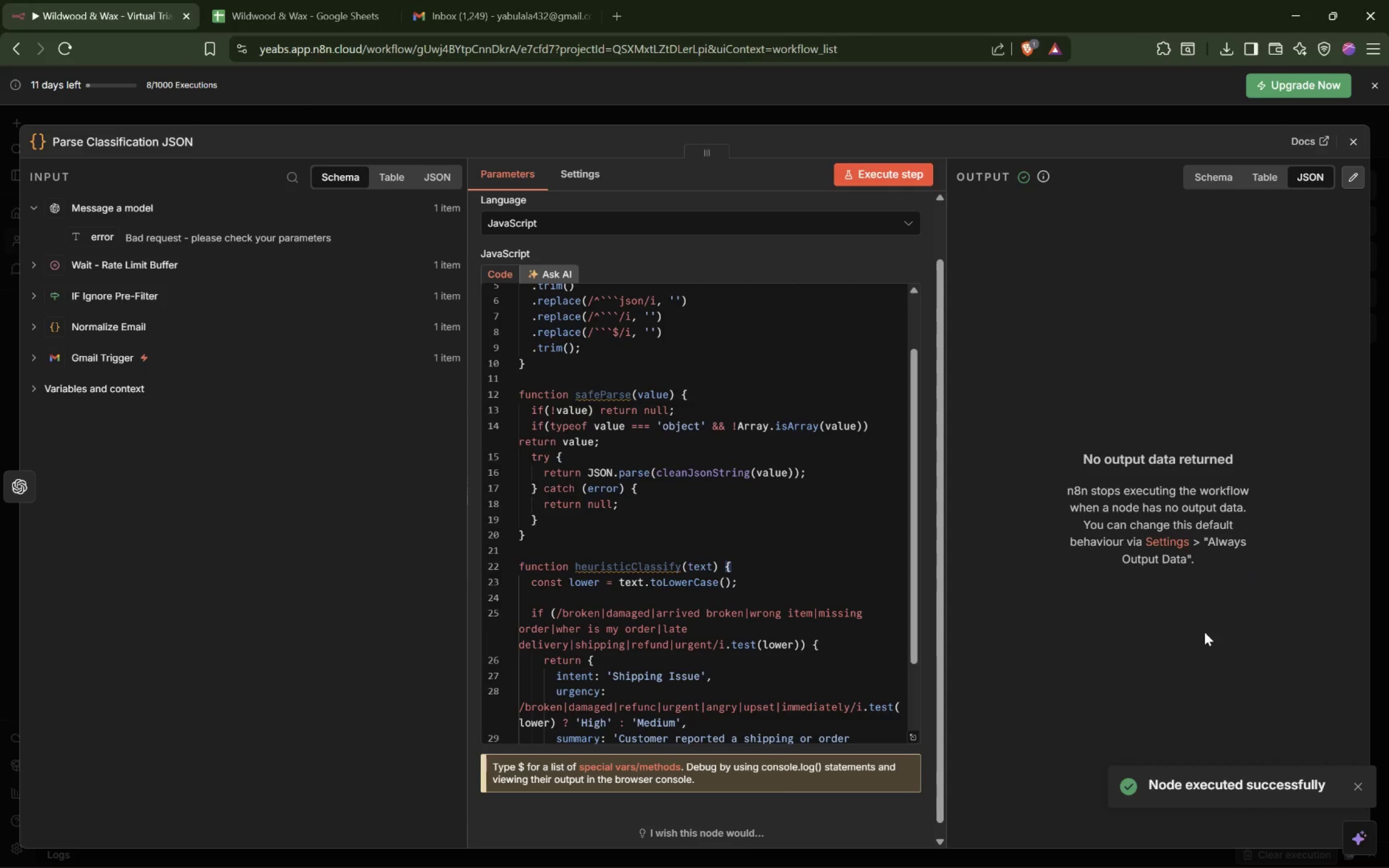 
wait(6.93)
 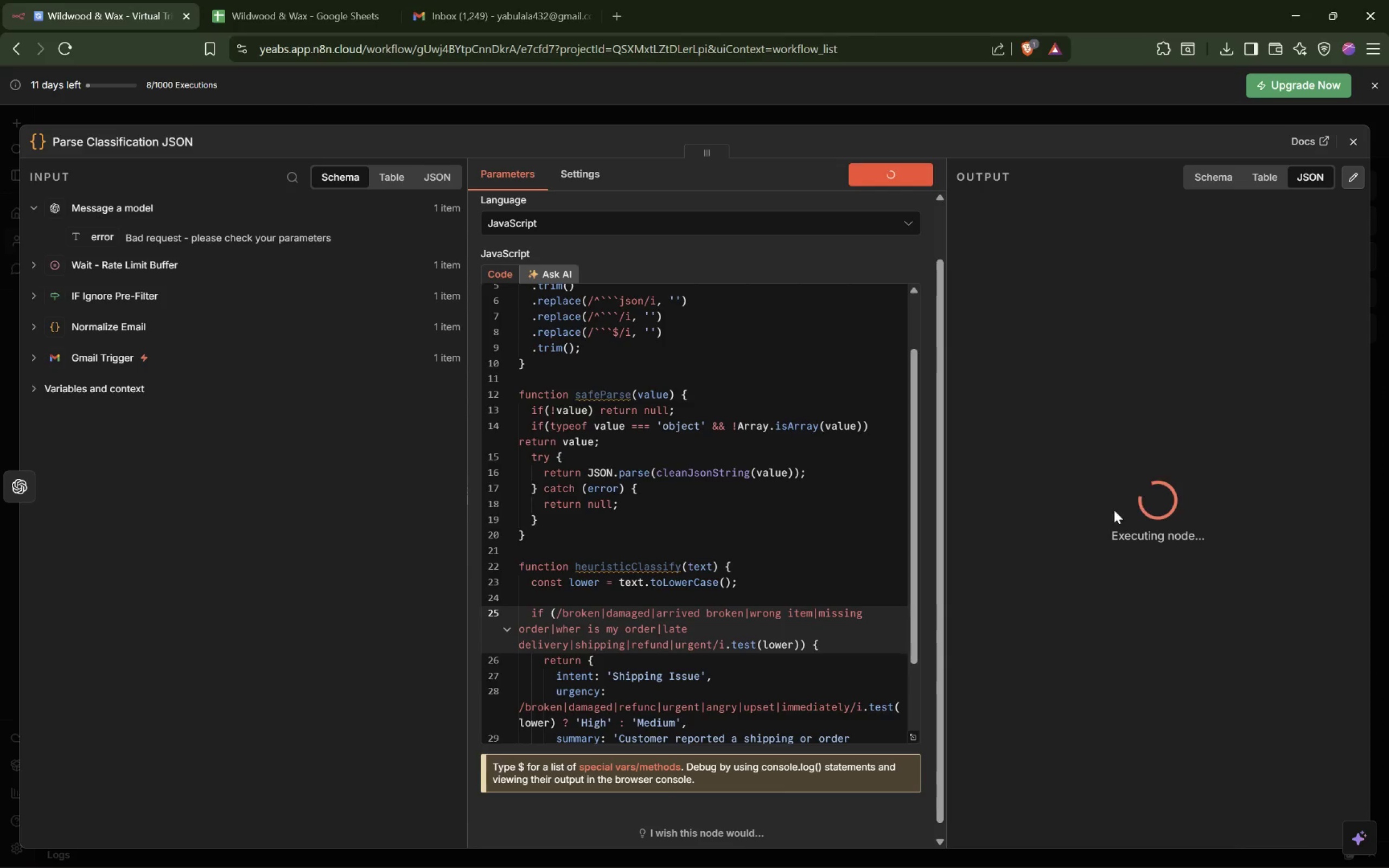 
scroll: coordinate [704, 533], scroll_direction: down, amount: 6.0
 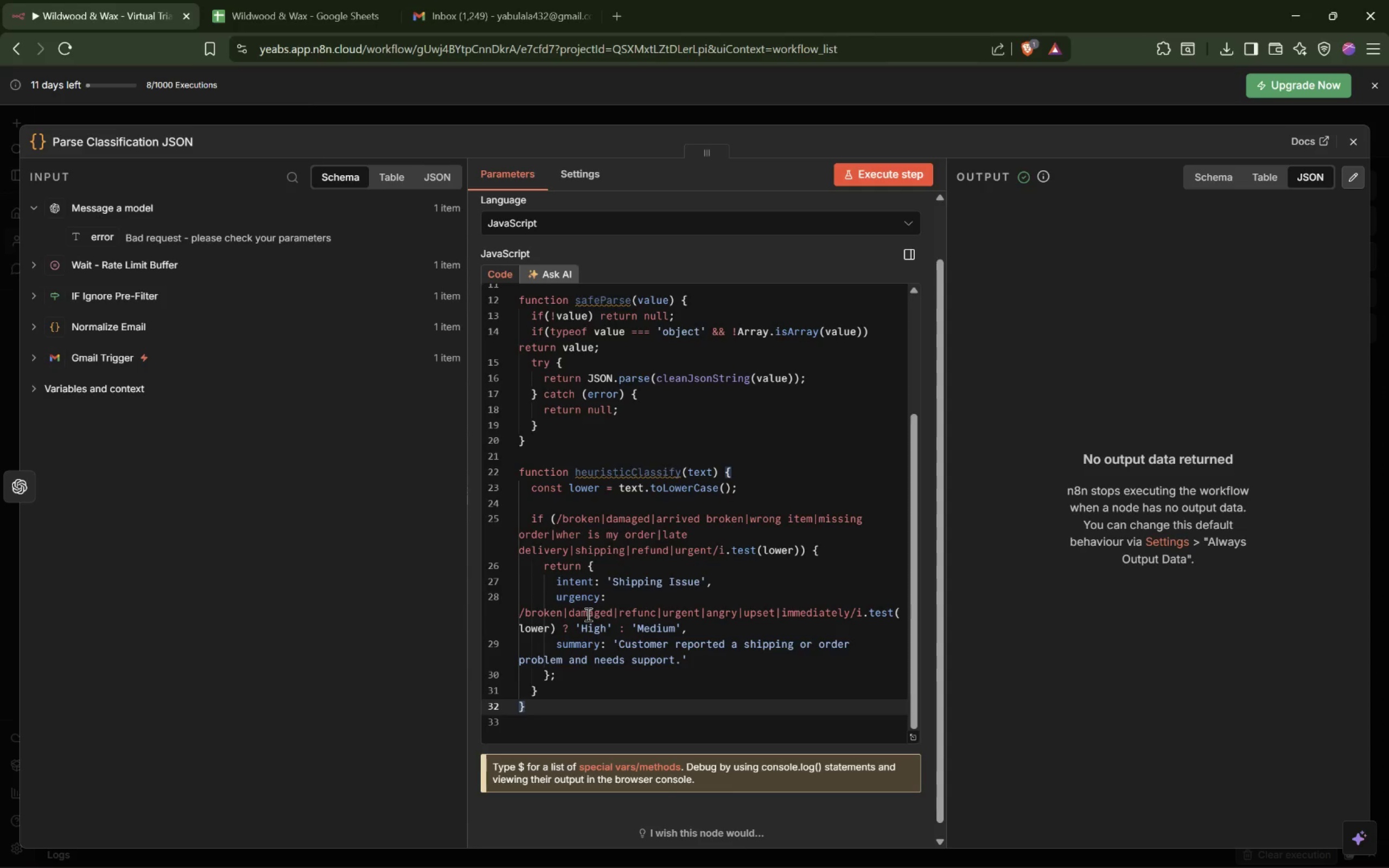 
wait(15.85)
 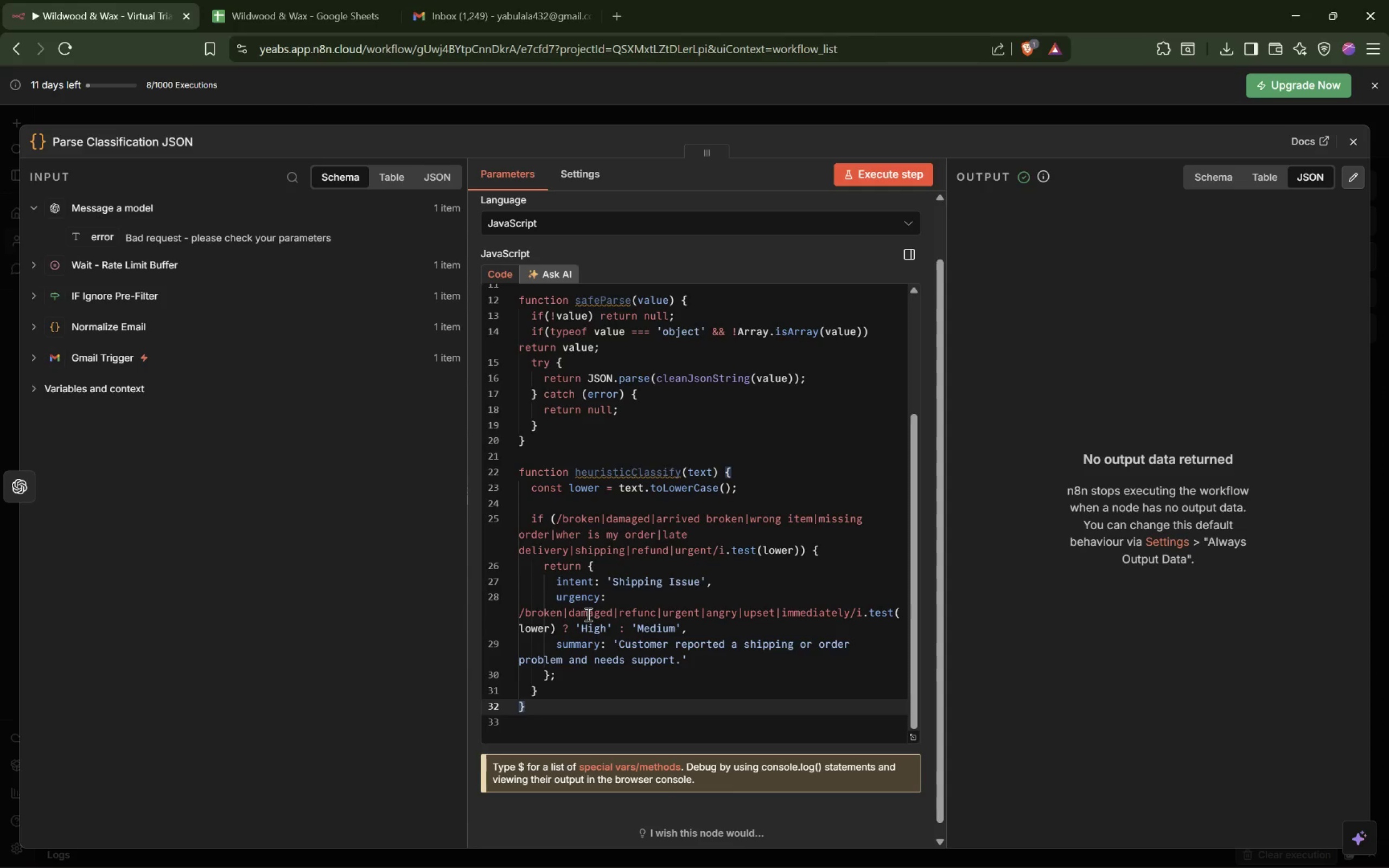 
left_click([566, 697])
 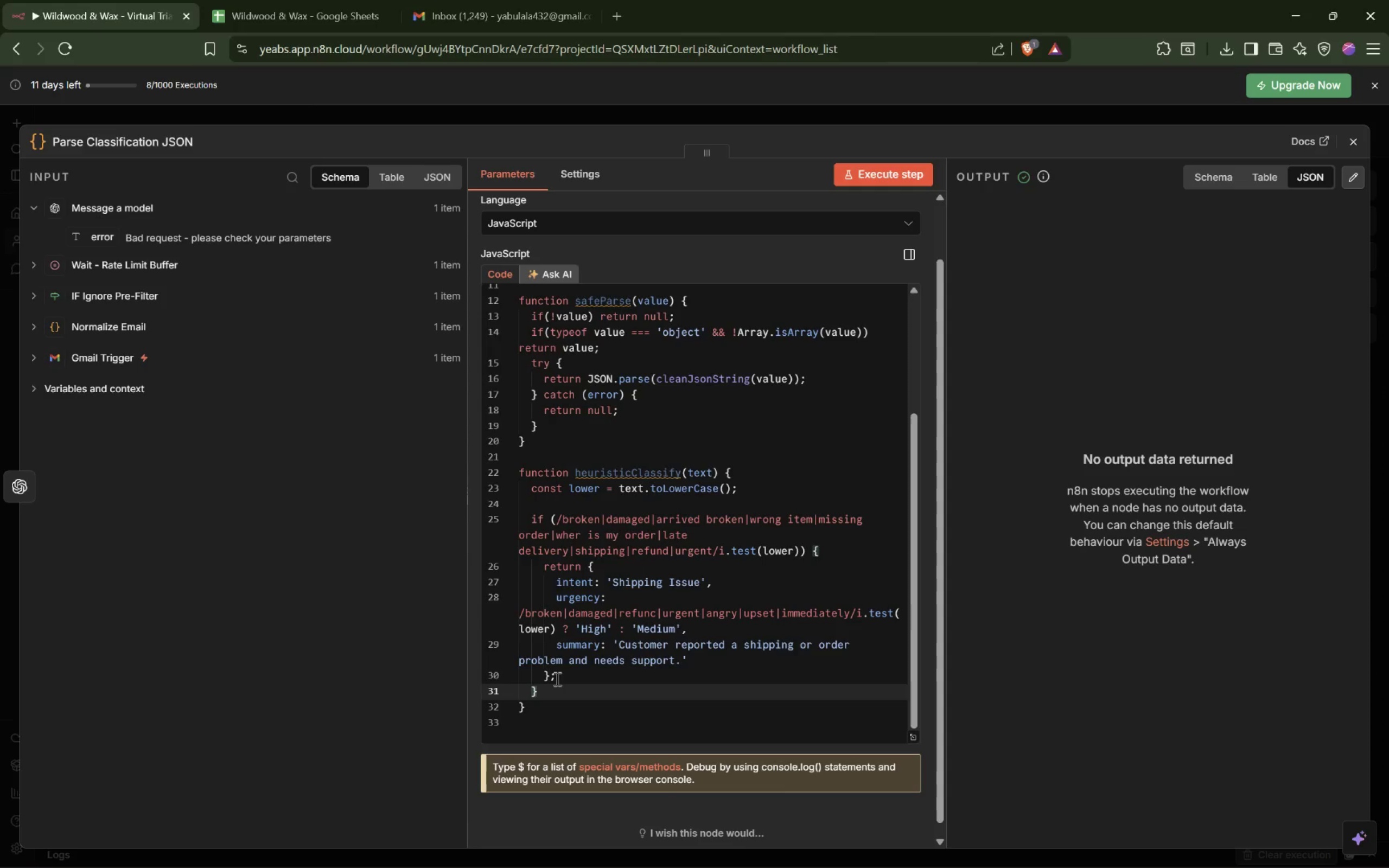 
left_click([545, 681])
 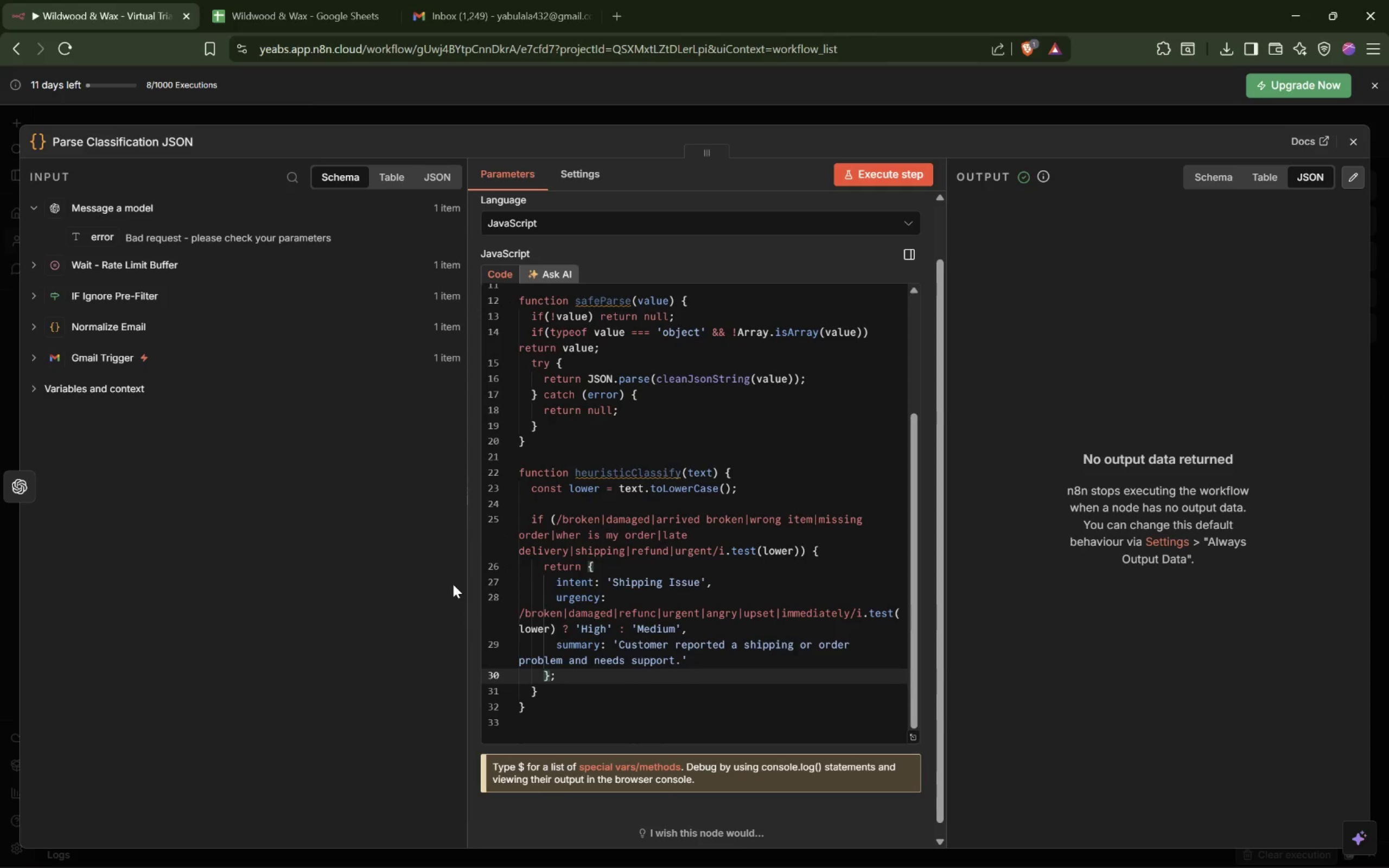 
left_click_drag(start_coordinate=[467, 579], to_coordinate=[115, 573])
 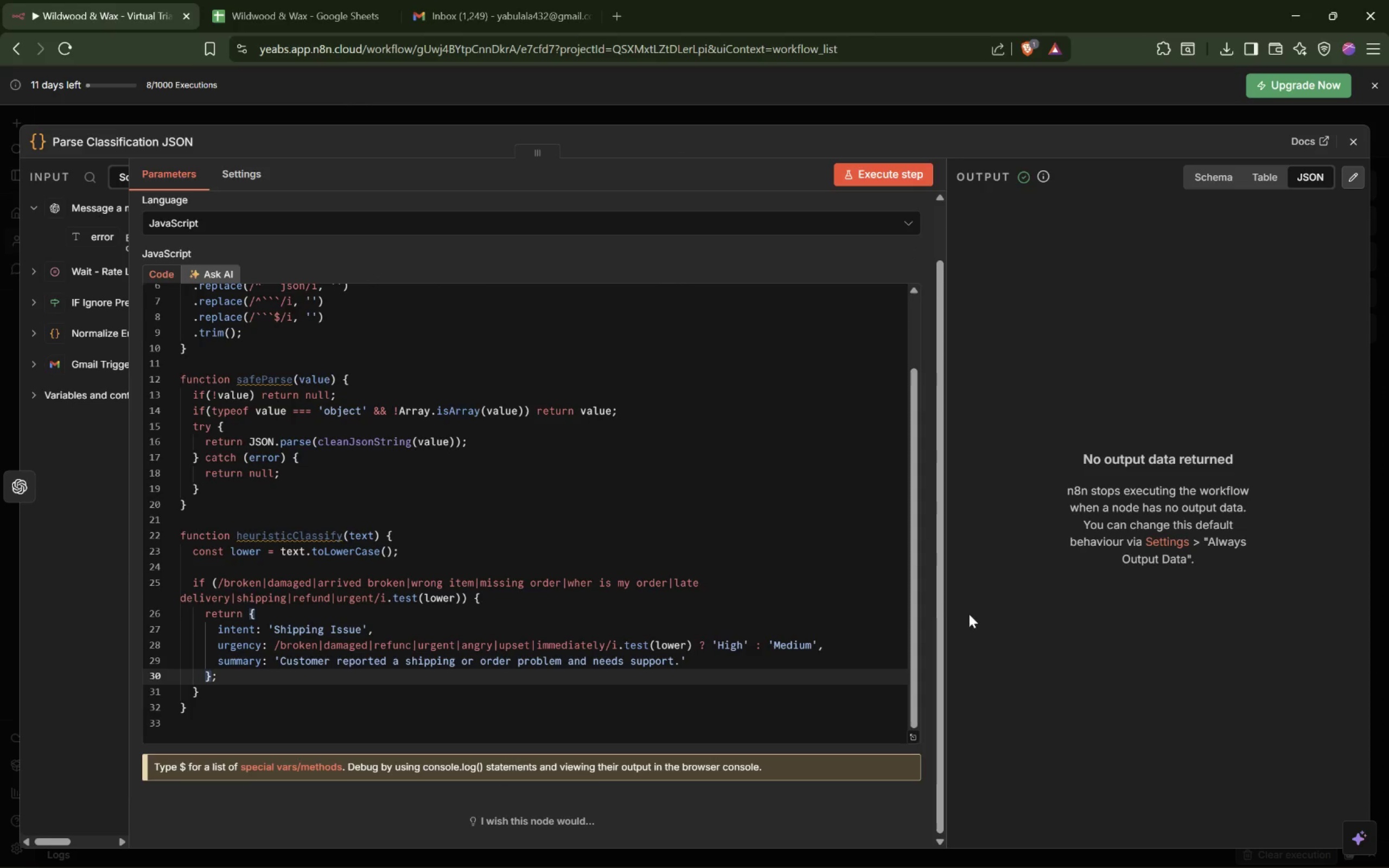 
left_click_drag(start_coordinate=[944, 611], to_coordinate=[1064, 608])
 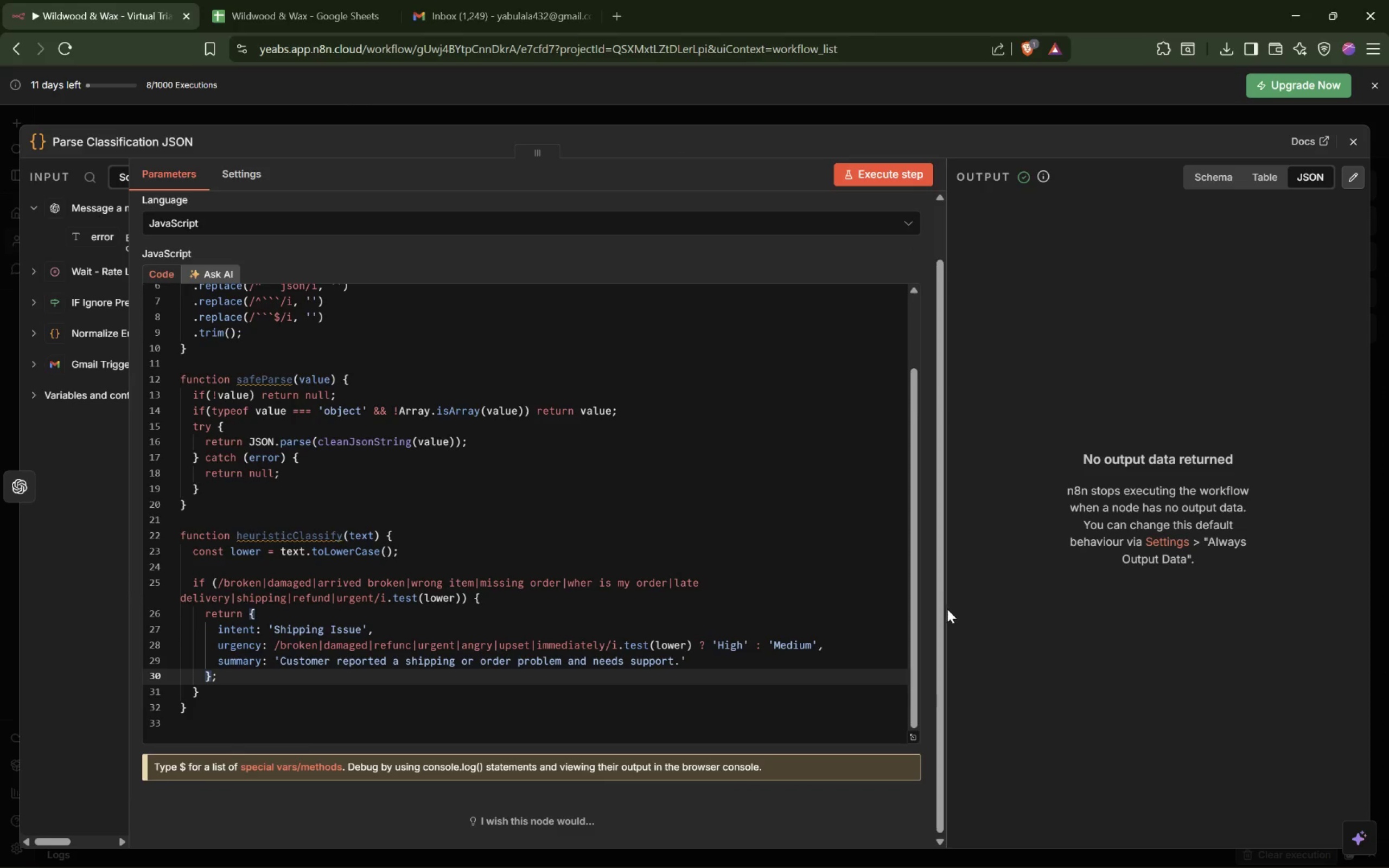 
left_click_drag(start_coordinate=[946, 610], to_coordinate=[1230, 611])
 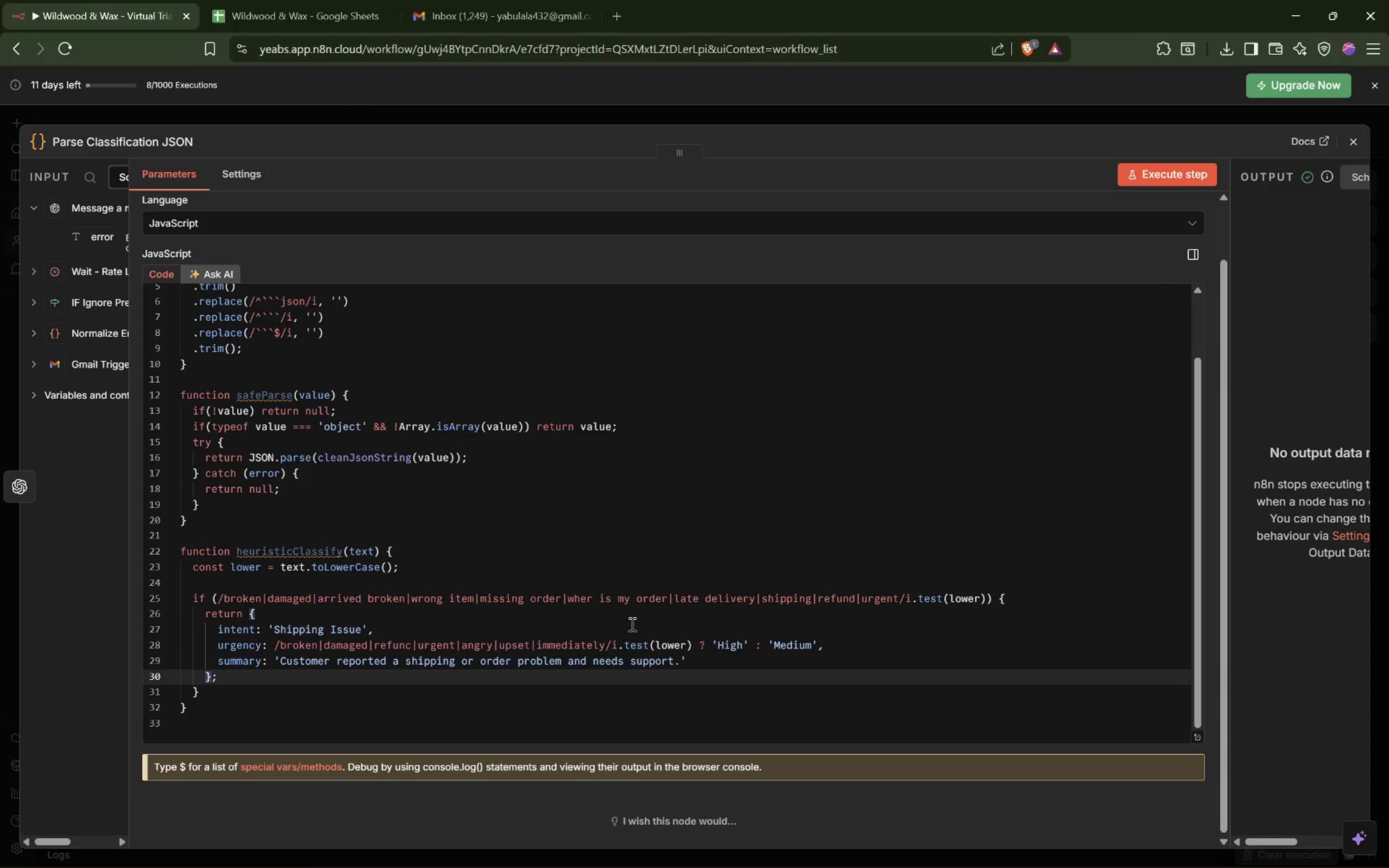 
scroll: coordinate [578, 620], scroll_direction: down, amount: 3.0
 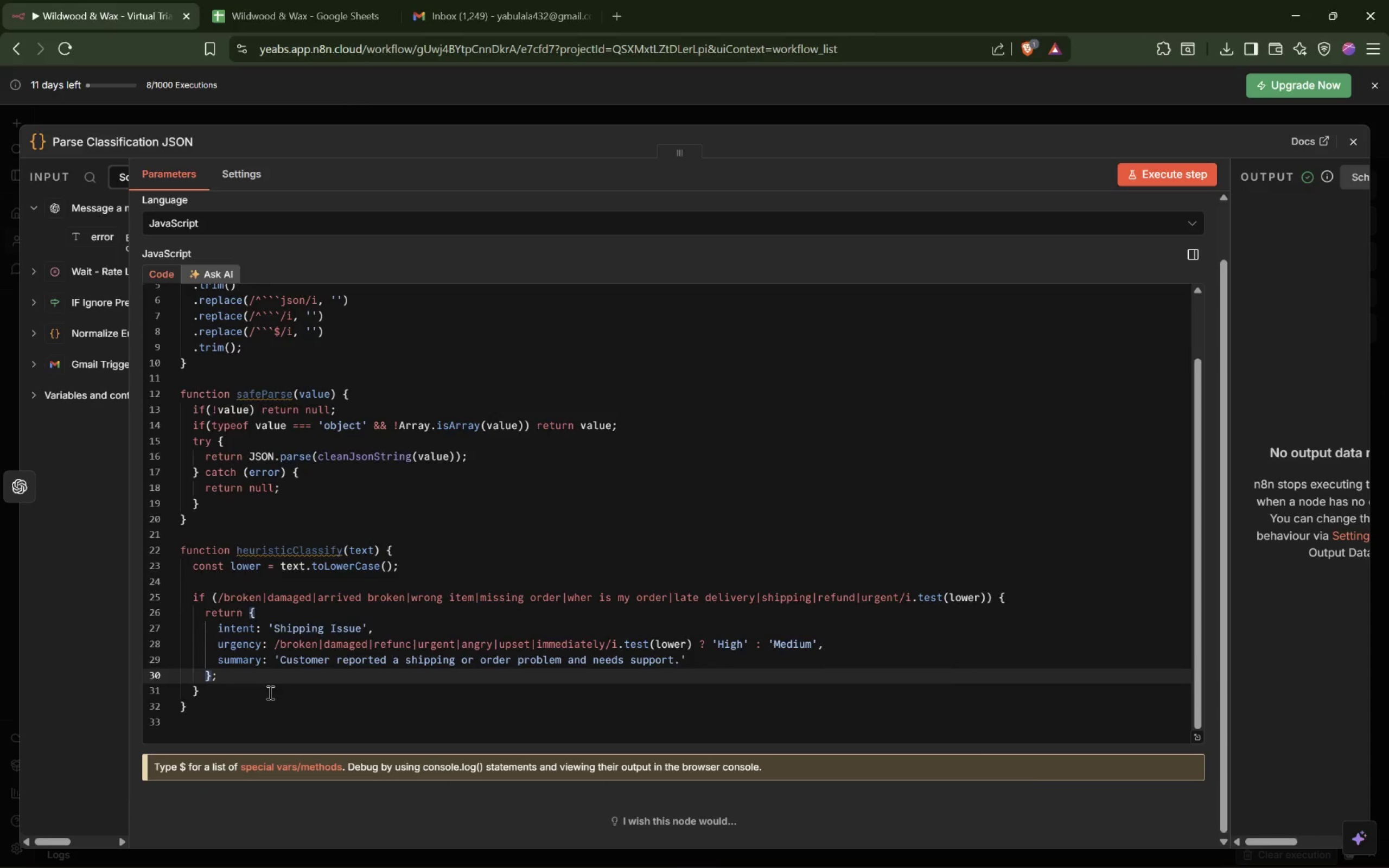 
left_click([237, 692])
 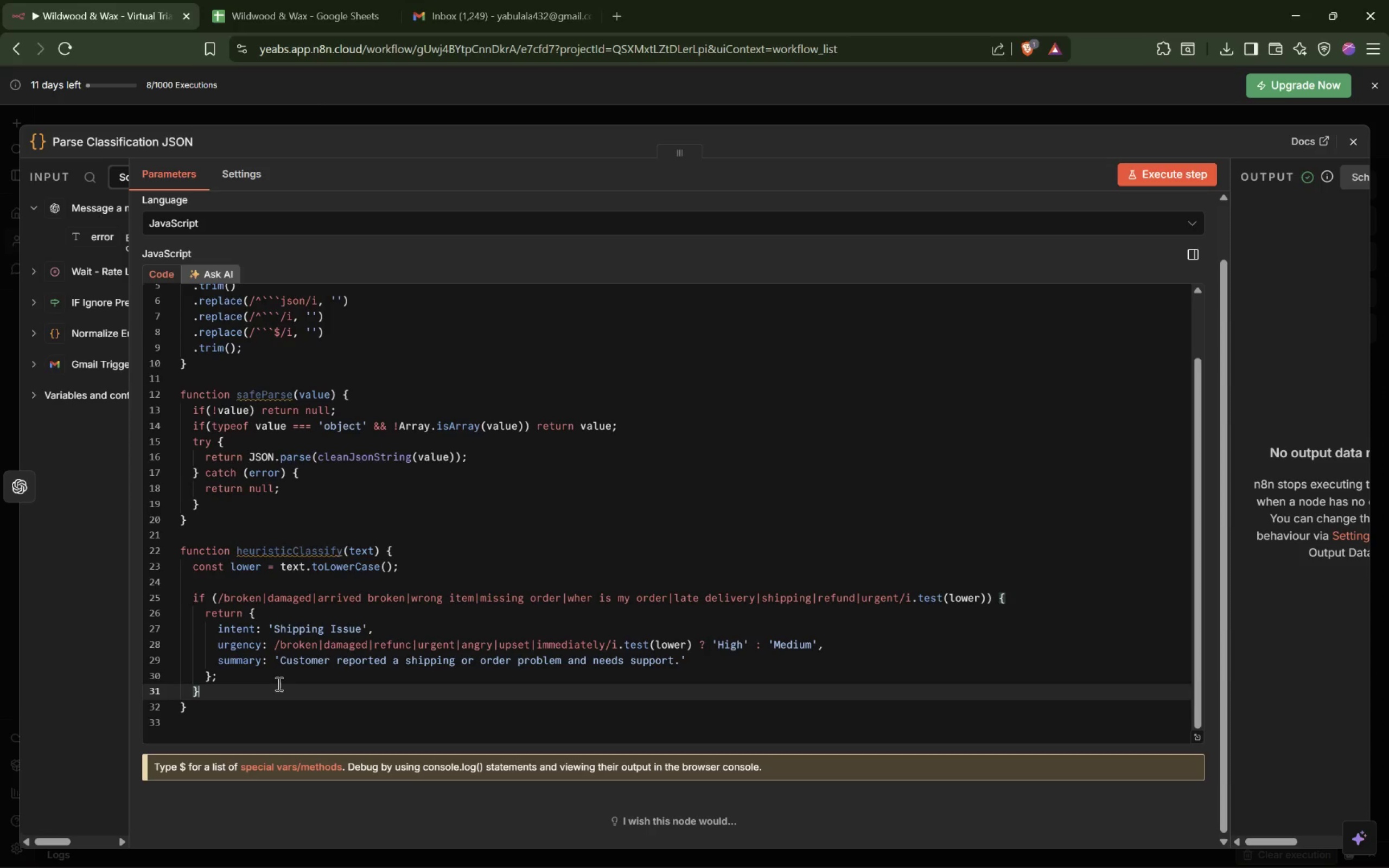 
key(Enter)
 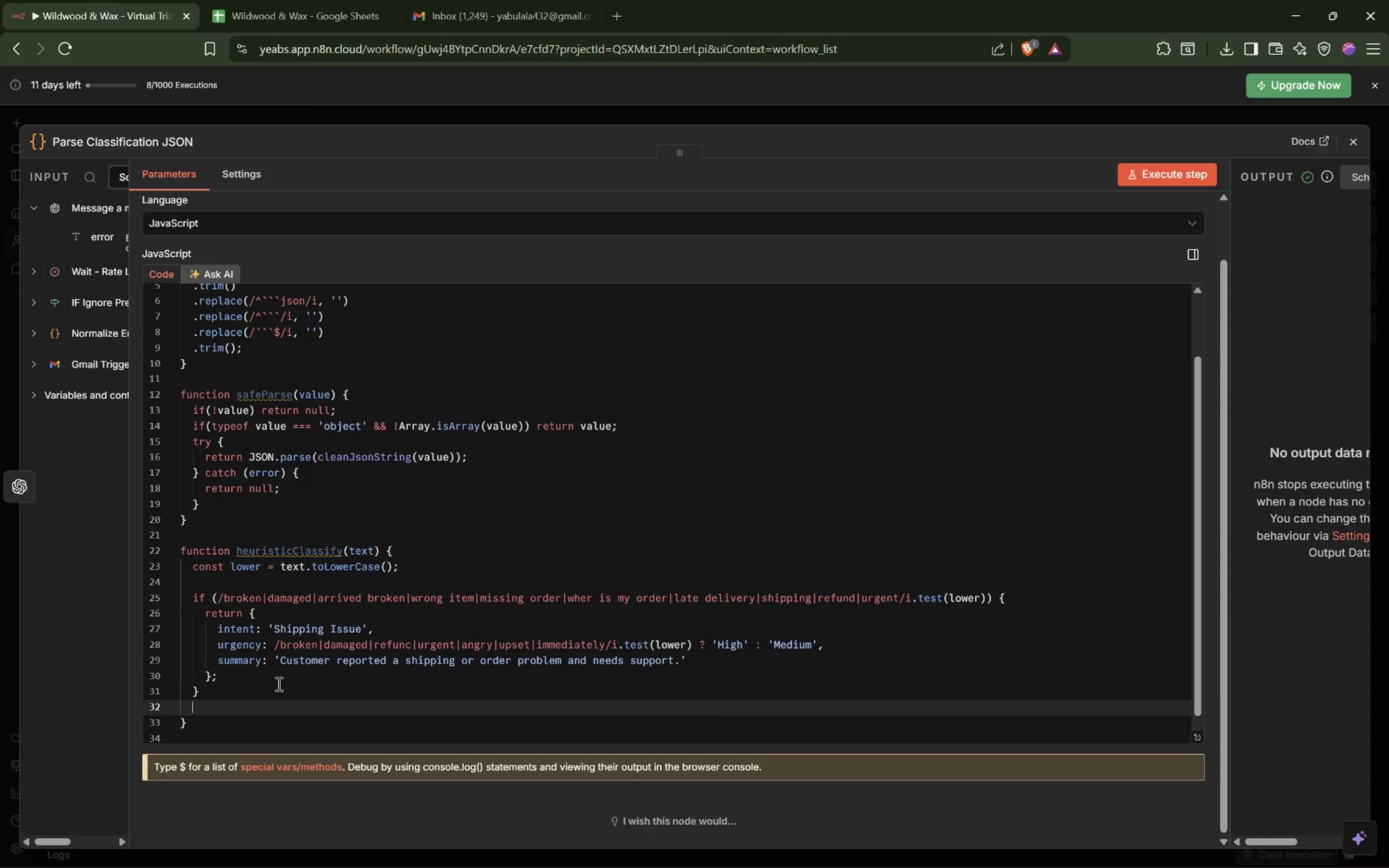 
key(Enter)
 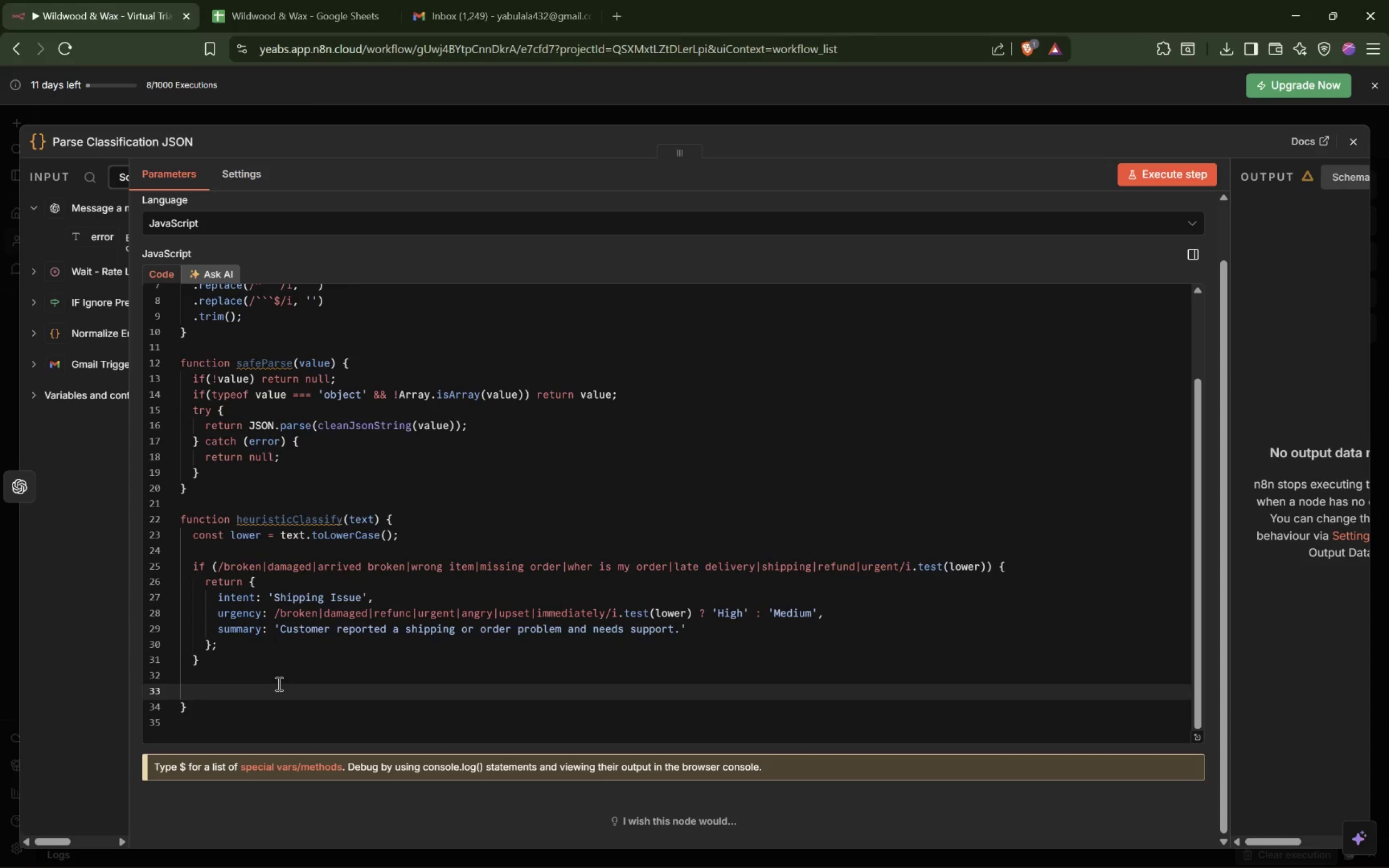 
type(if(/subscription|cancel my subscription)
 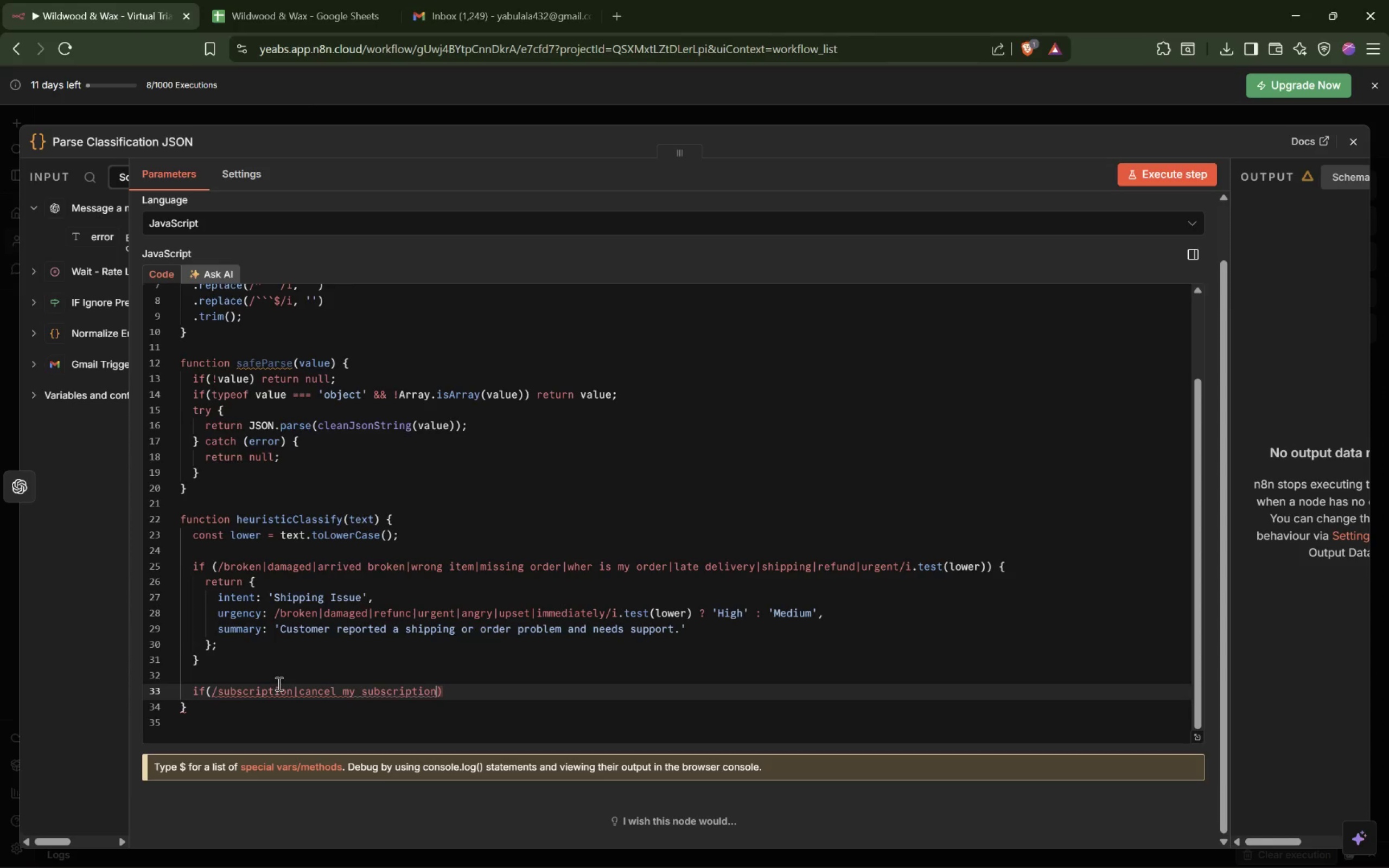 
wait(5.81)
 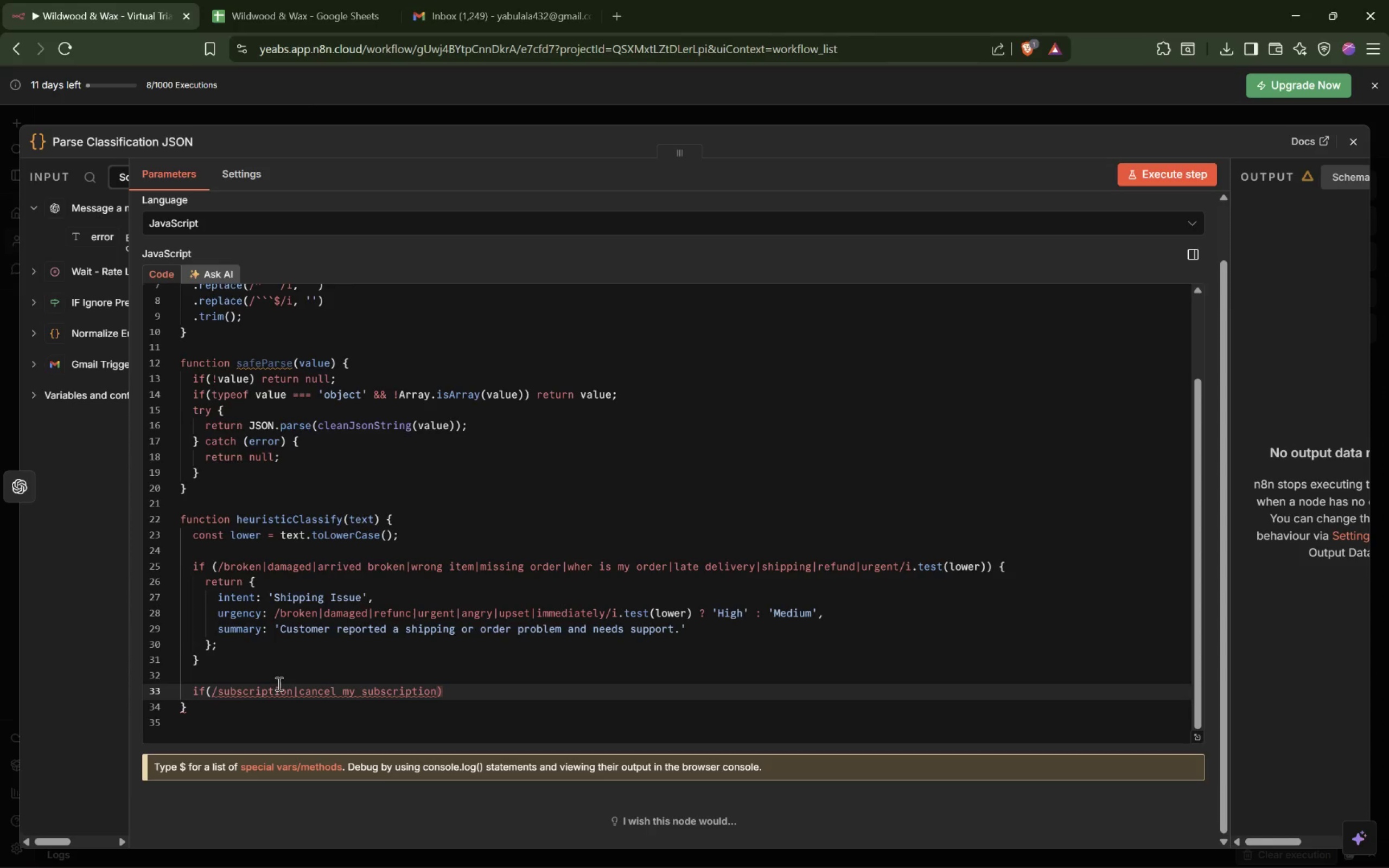 
type(|pause my subscription )
key(Backspace)
type(|skip this)
 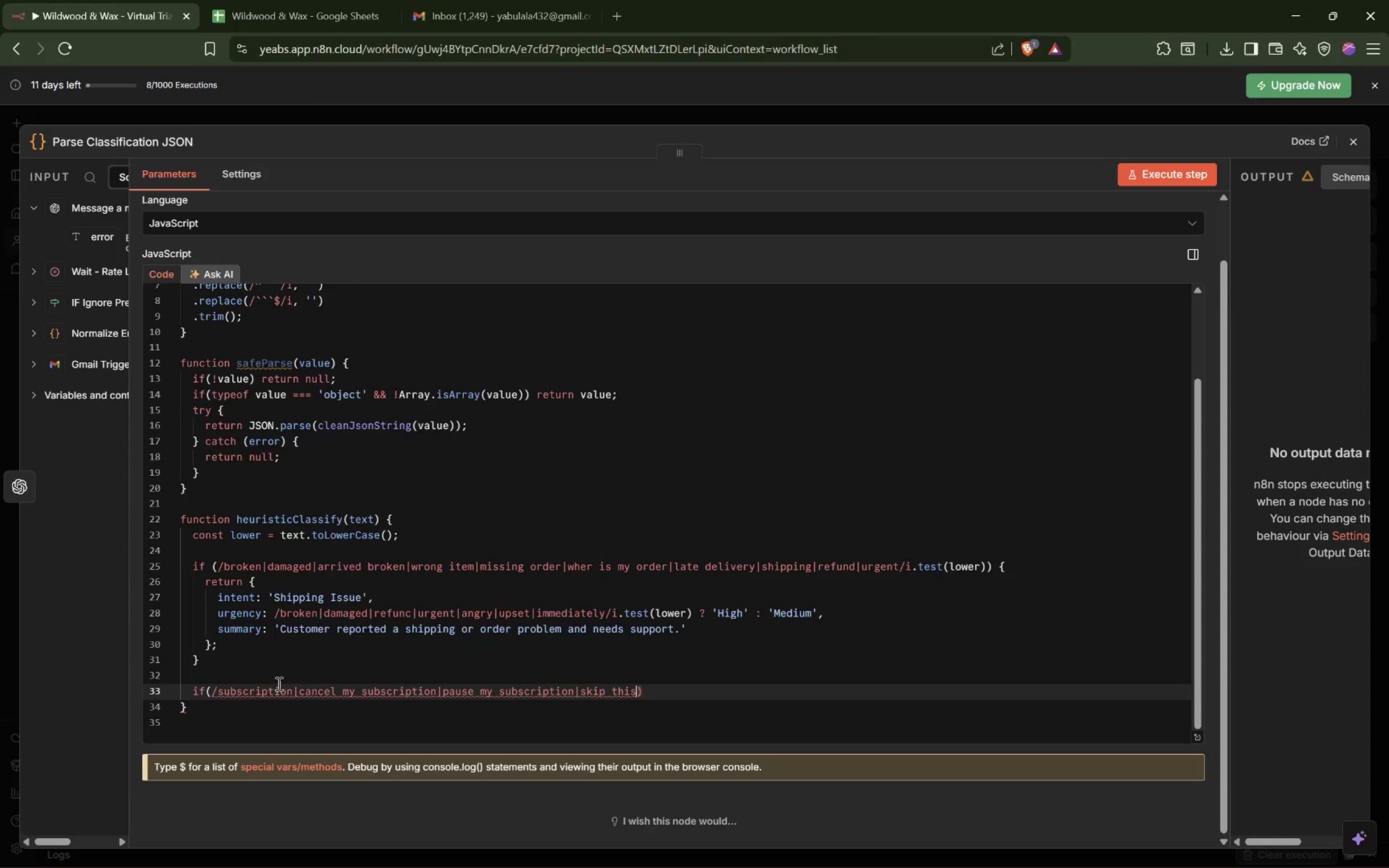 
type( month|change frequency)
 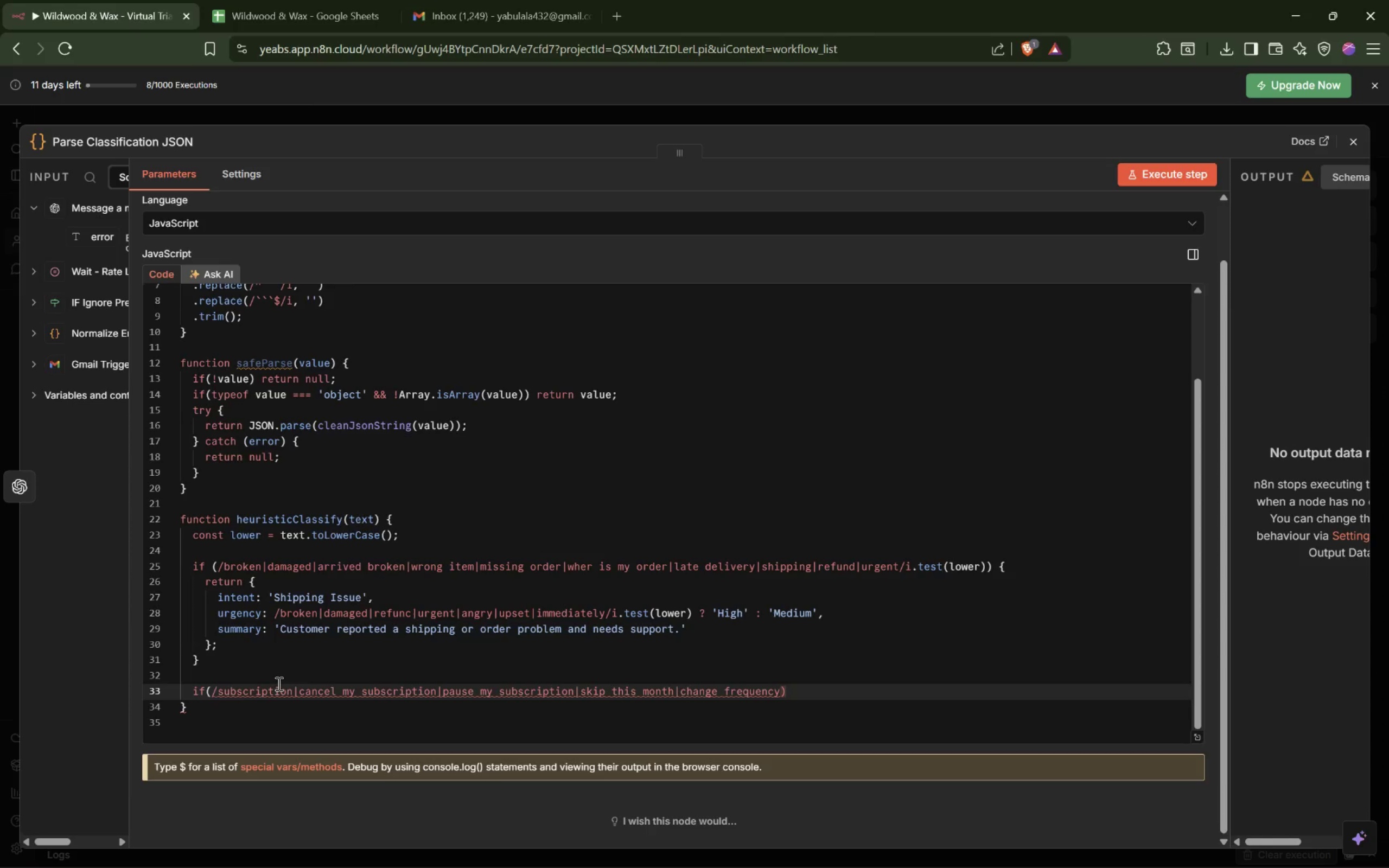 
type(|update subscription|changea)
key(Backspace)
type( address/i.test())
 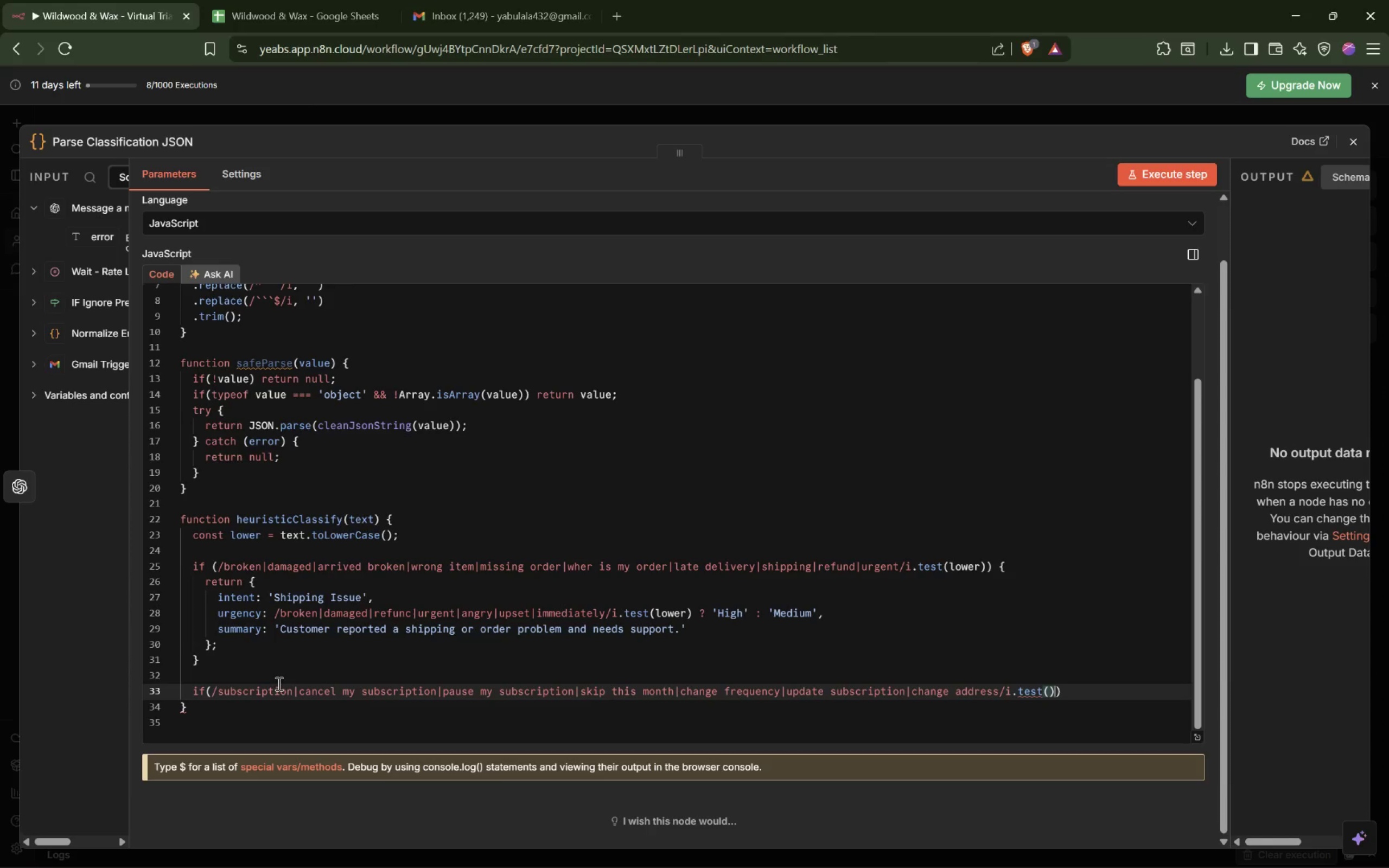 
key(ArrowLeft)
 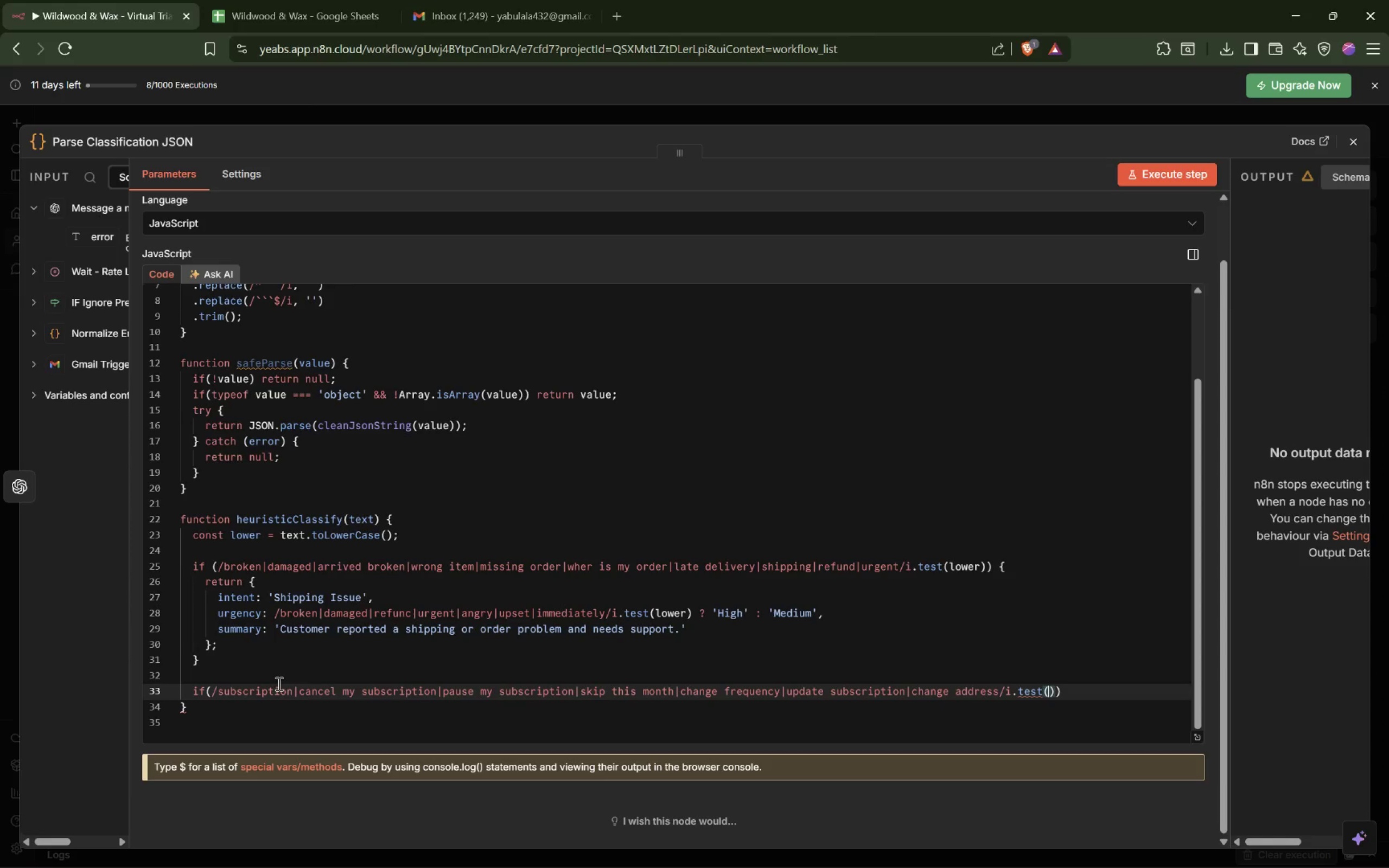 
type(low)
key(Tab)
 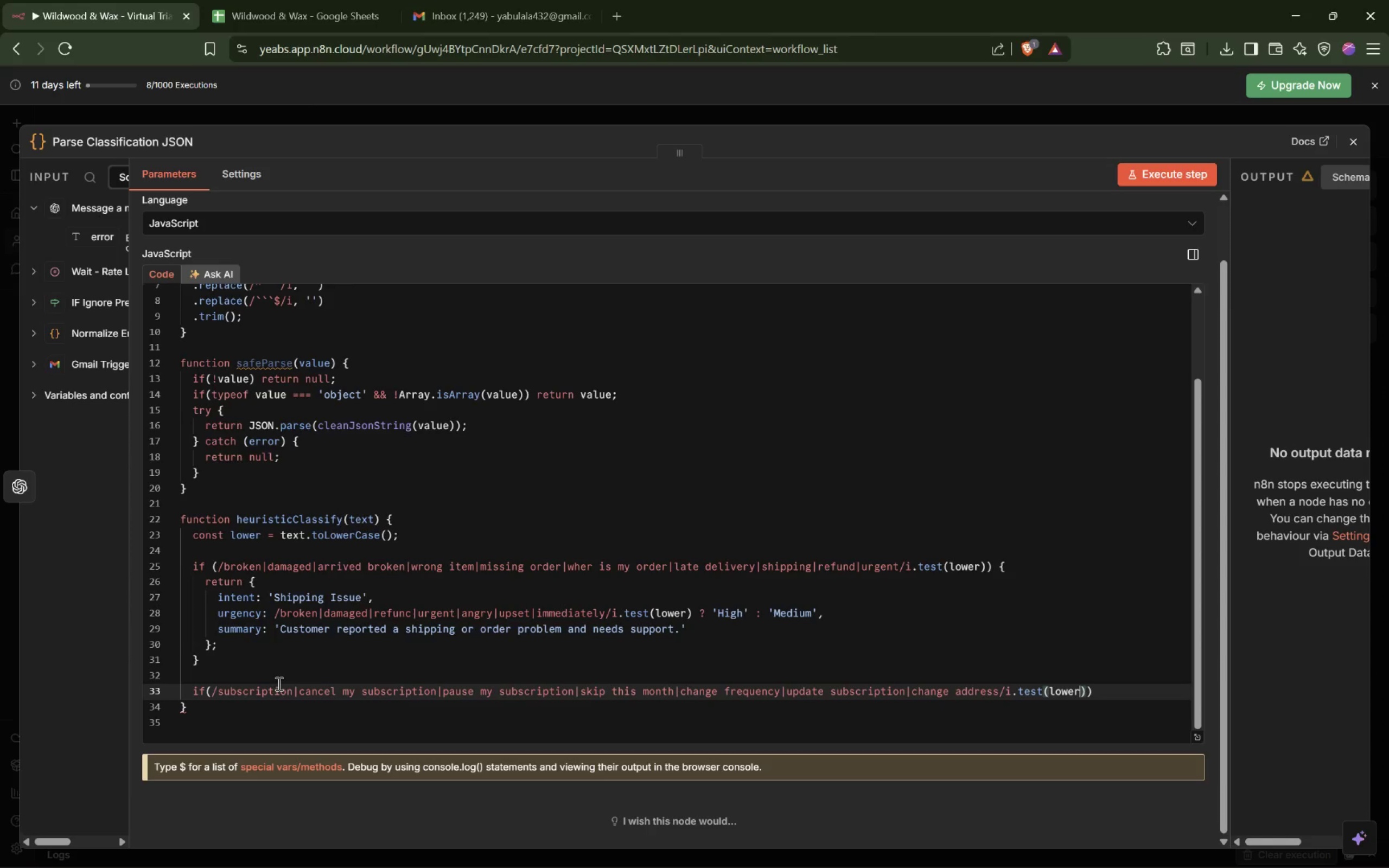 
key(ArrowRight)
 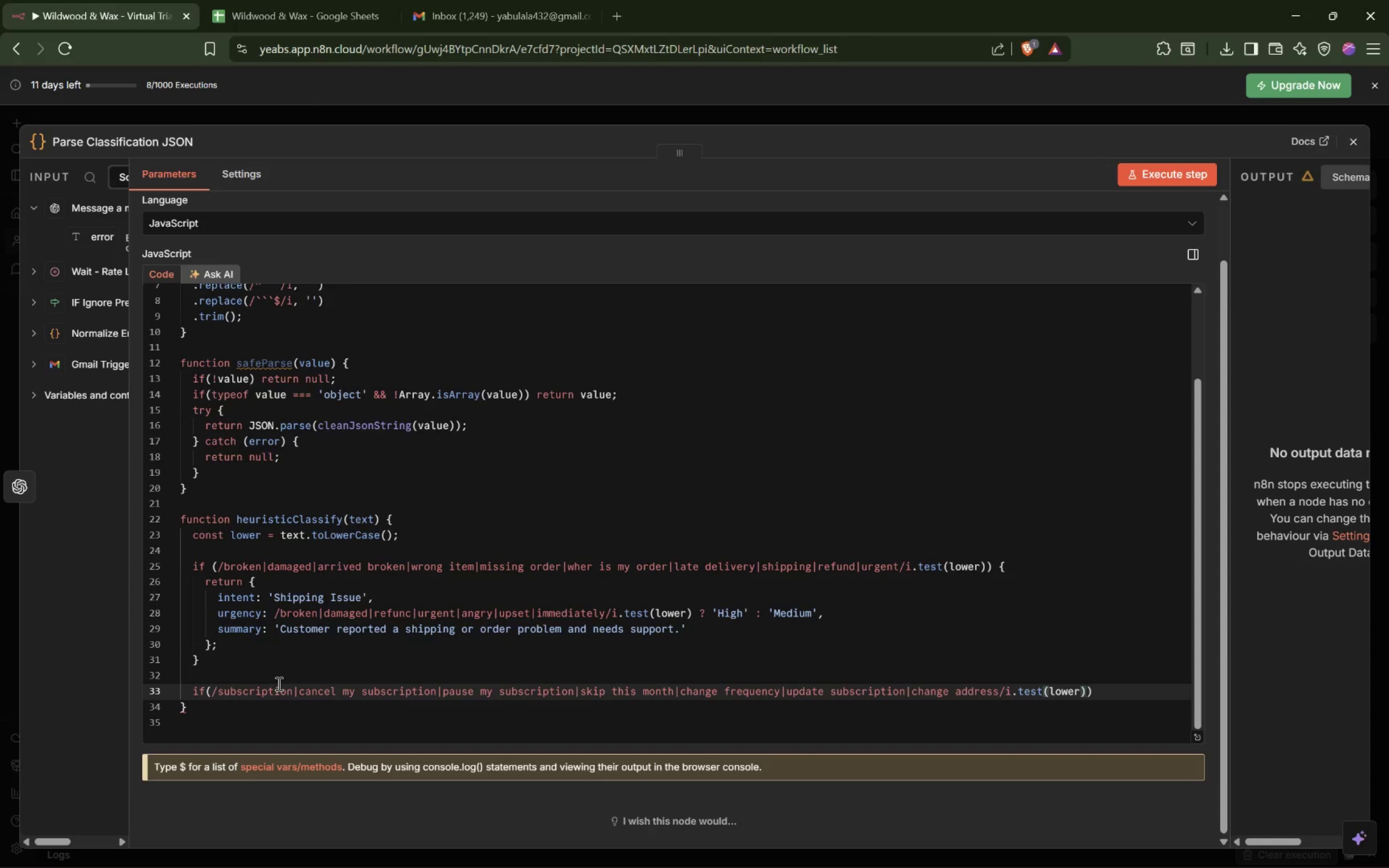 
key(ArrowRight)
 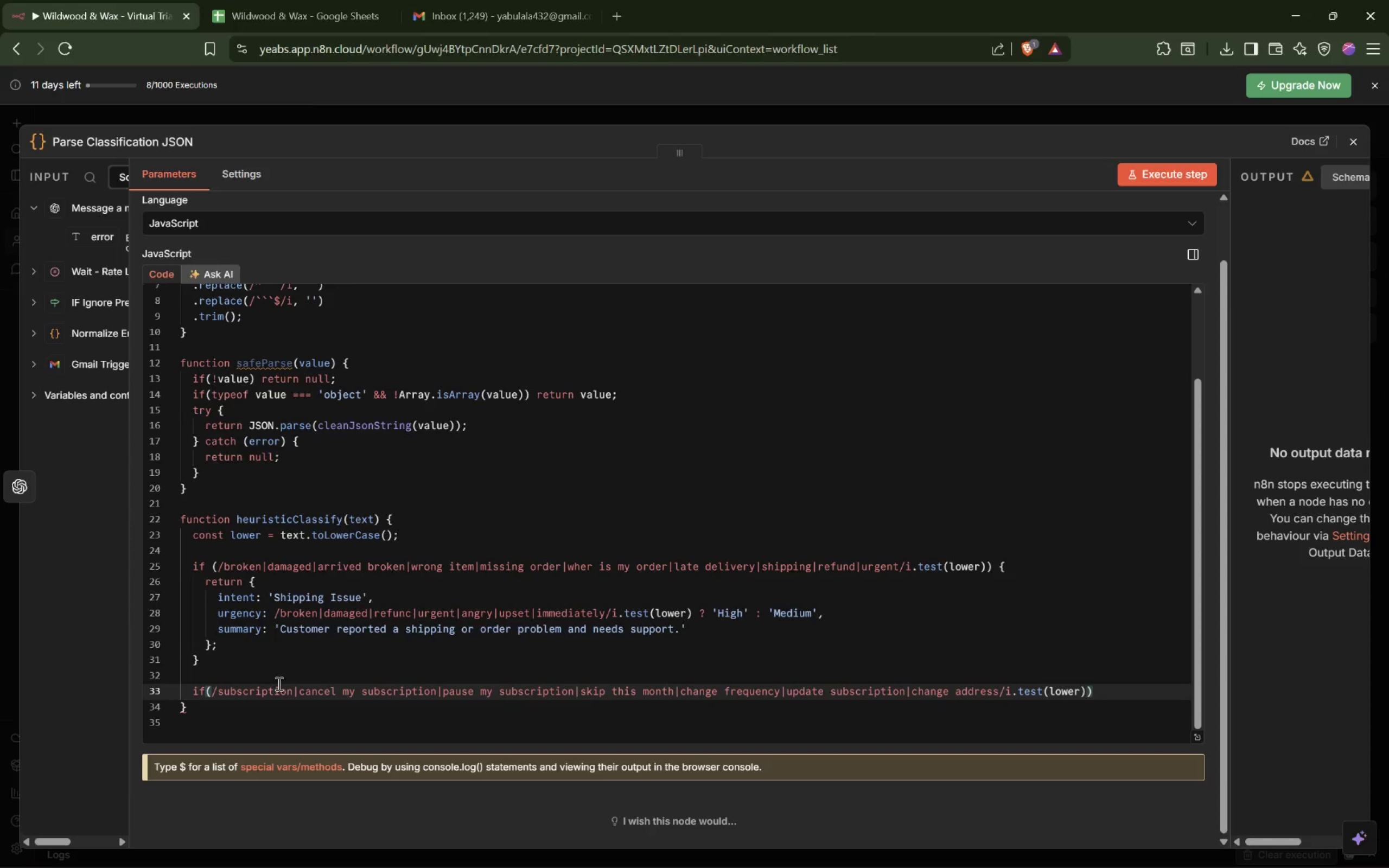 
key(Space)
 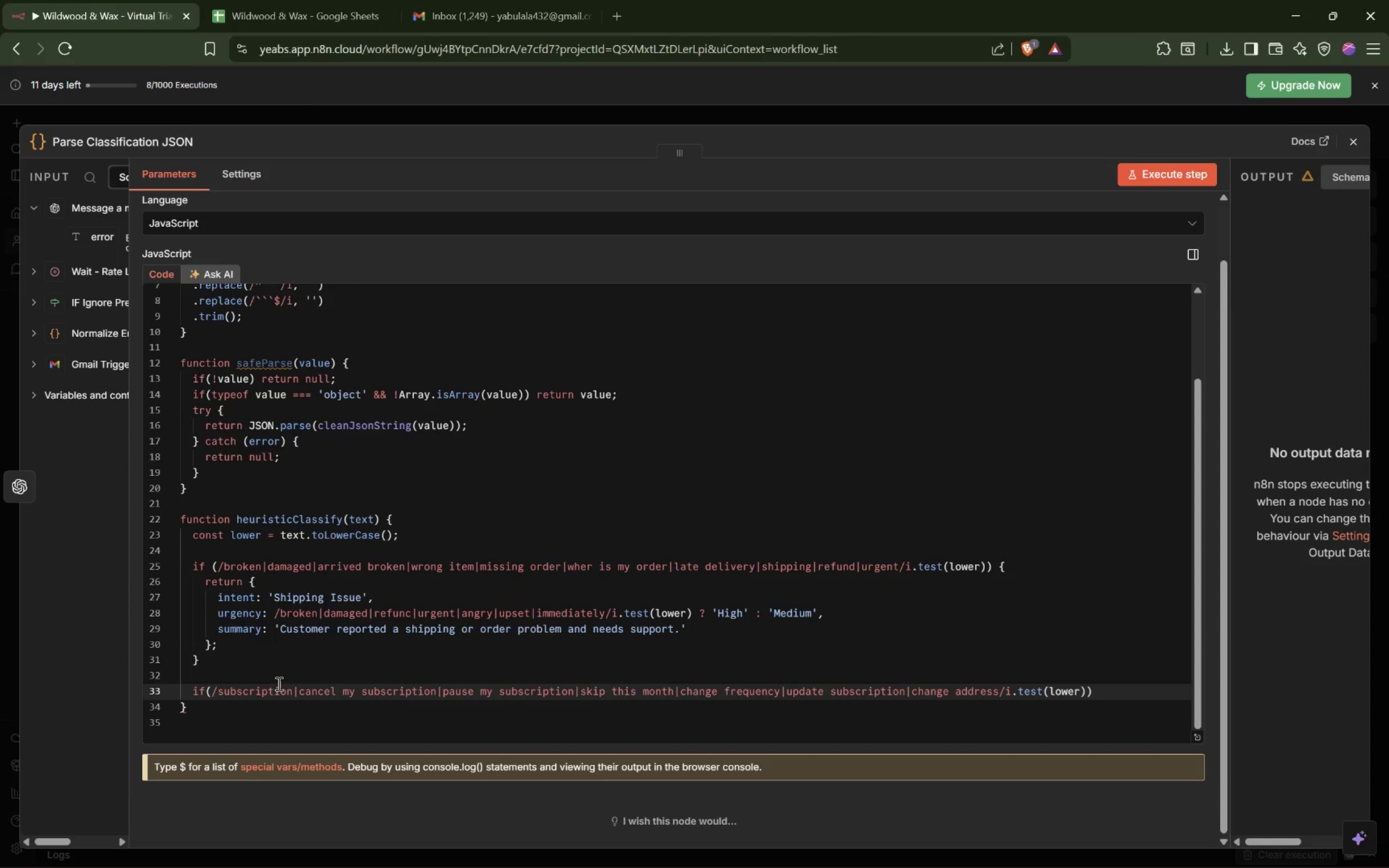 
key(Shift+ShiftLeft)
 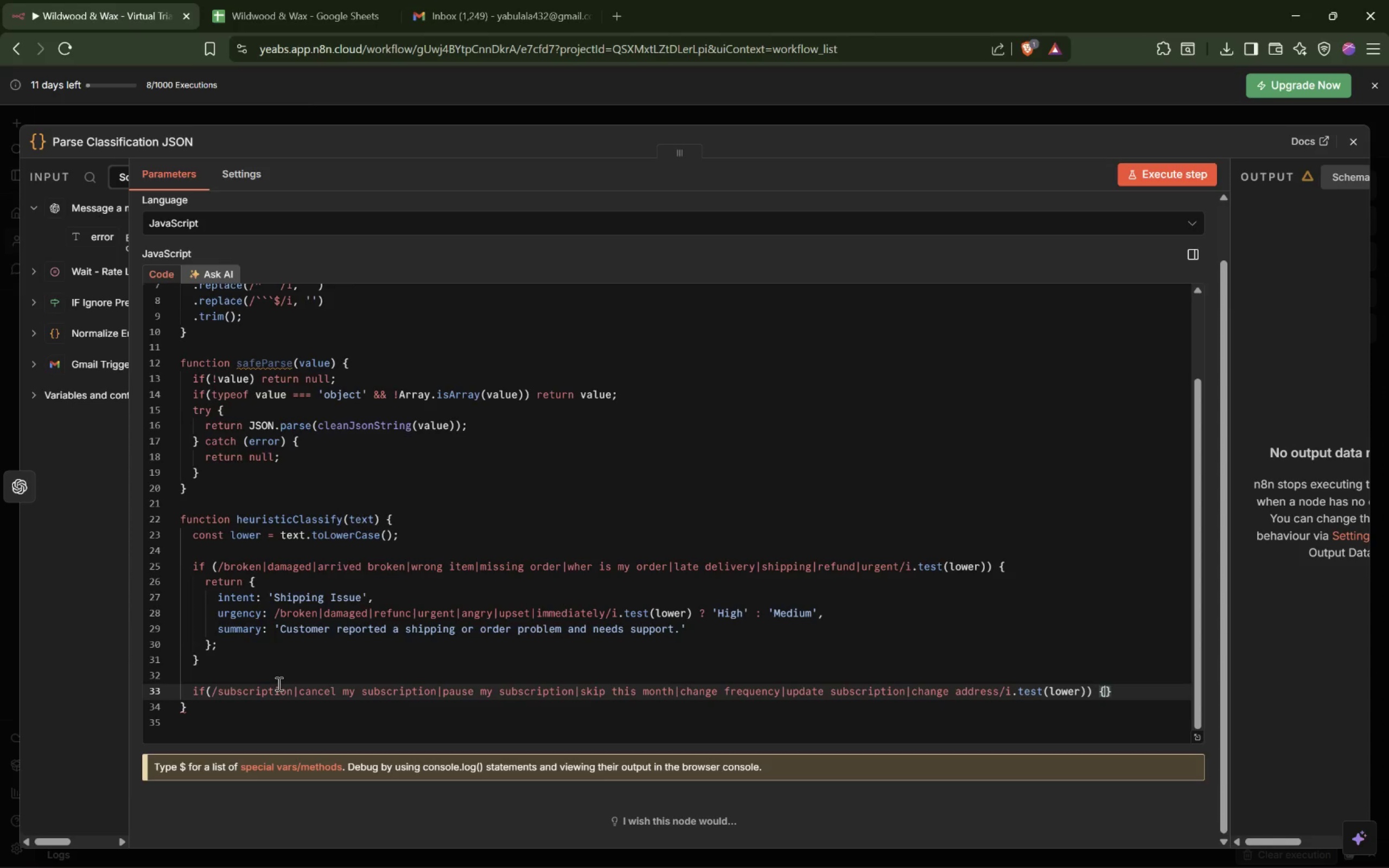 
key(Shift+BracketLeft)
 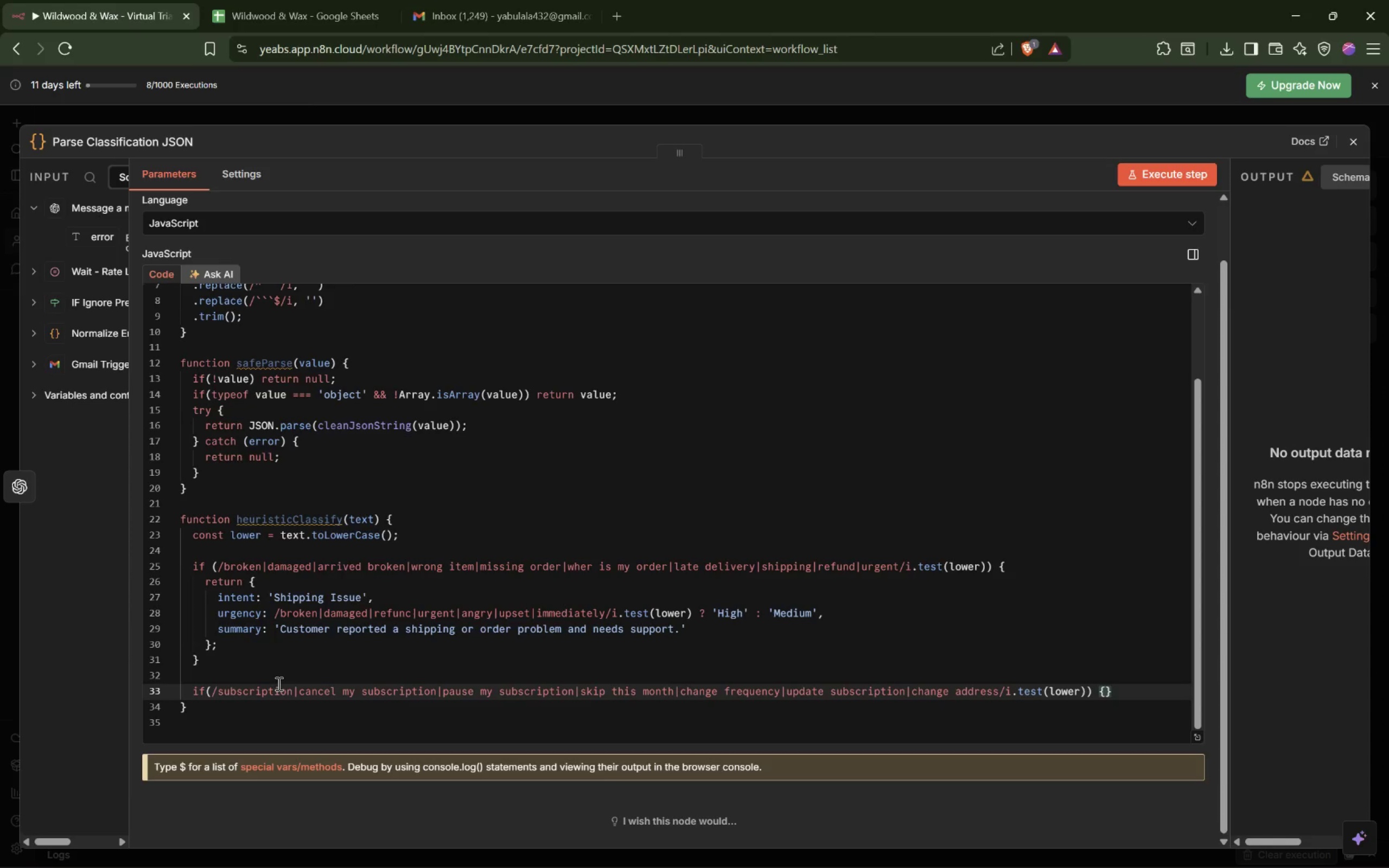 
key(Enter)
 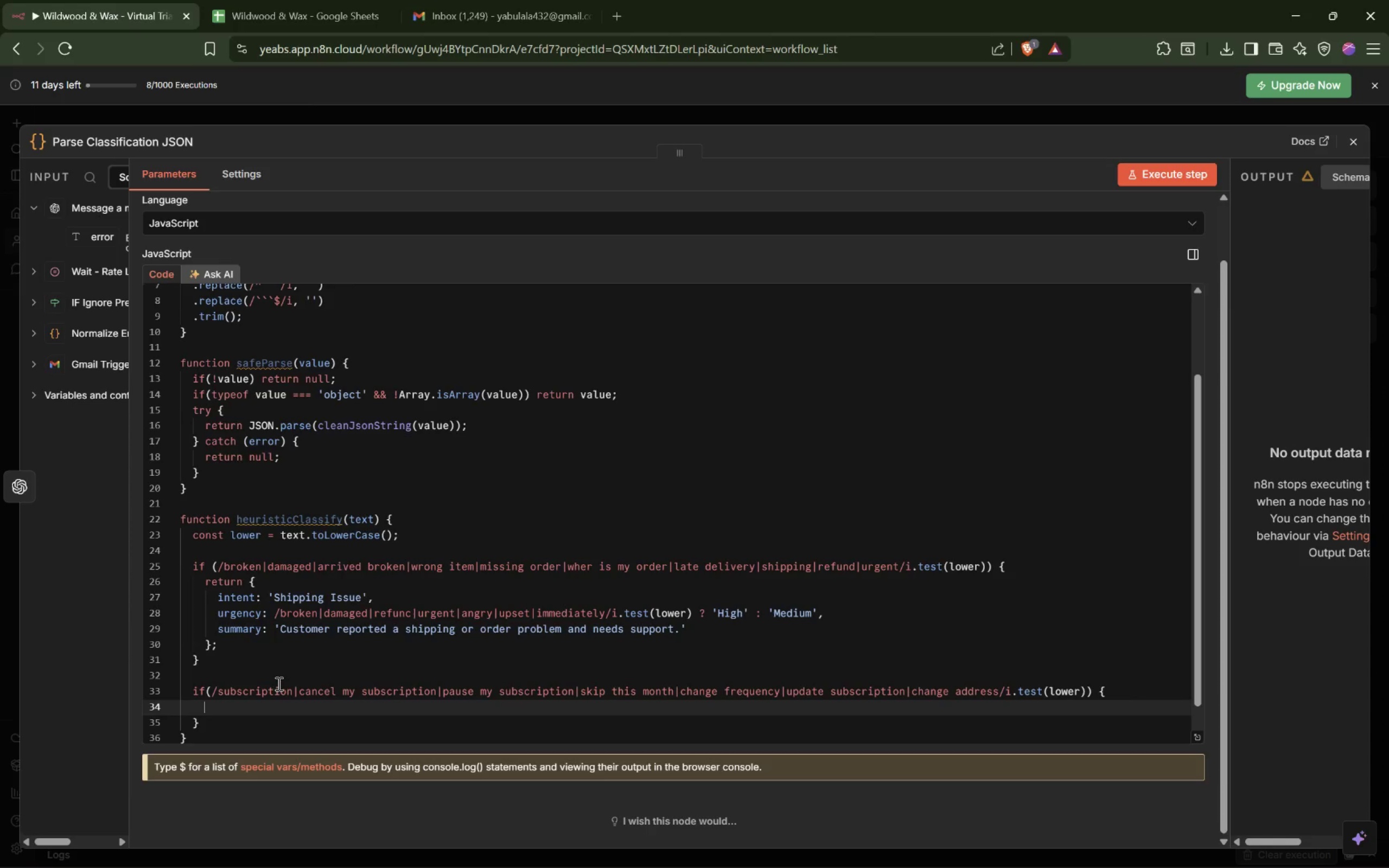 
type(return {)
 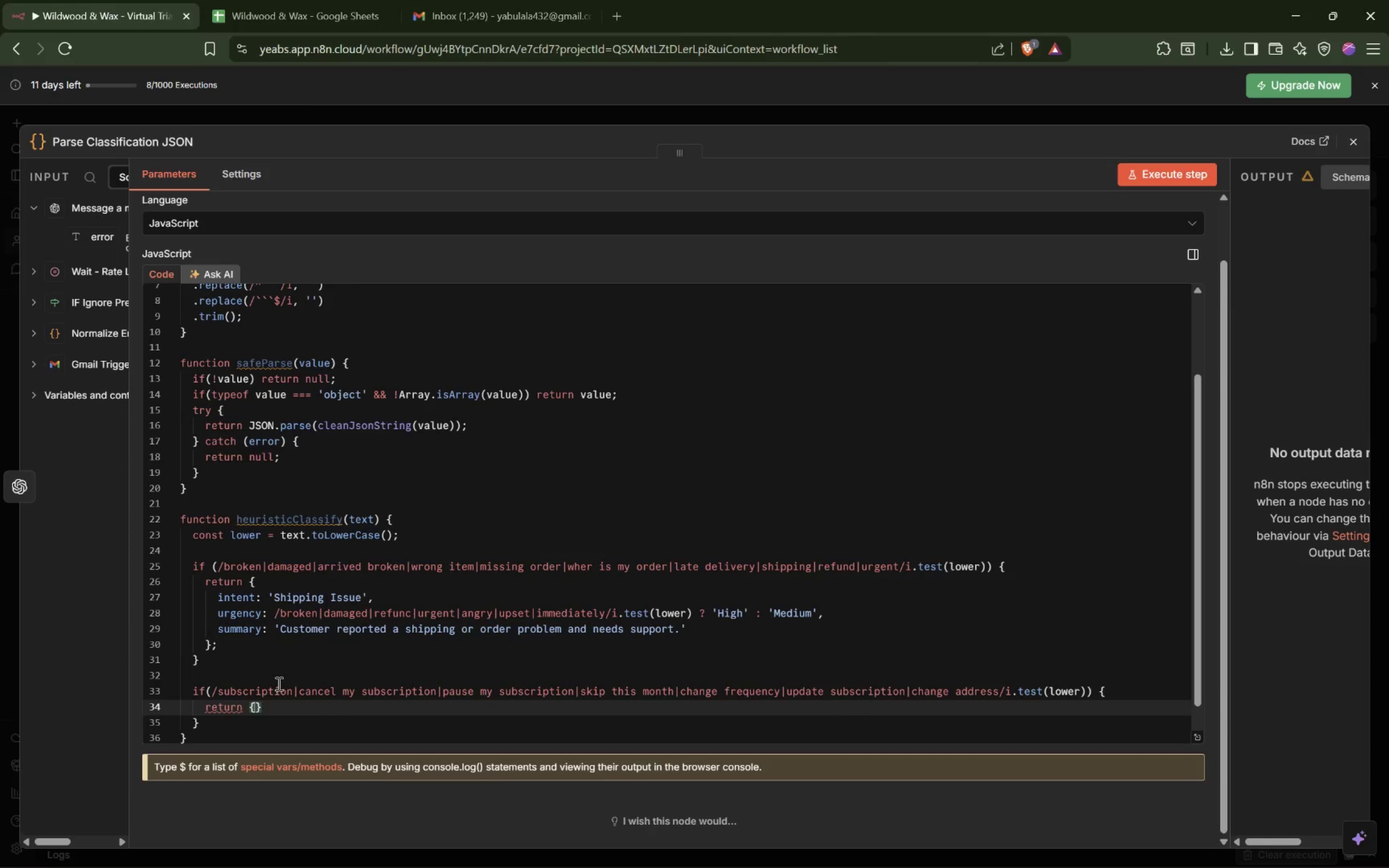 
key(Enter)
 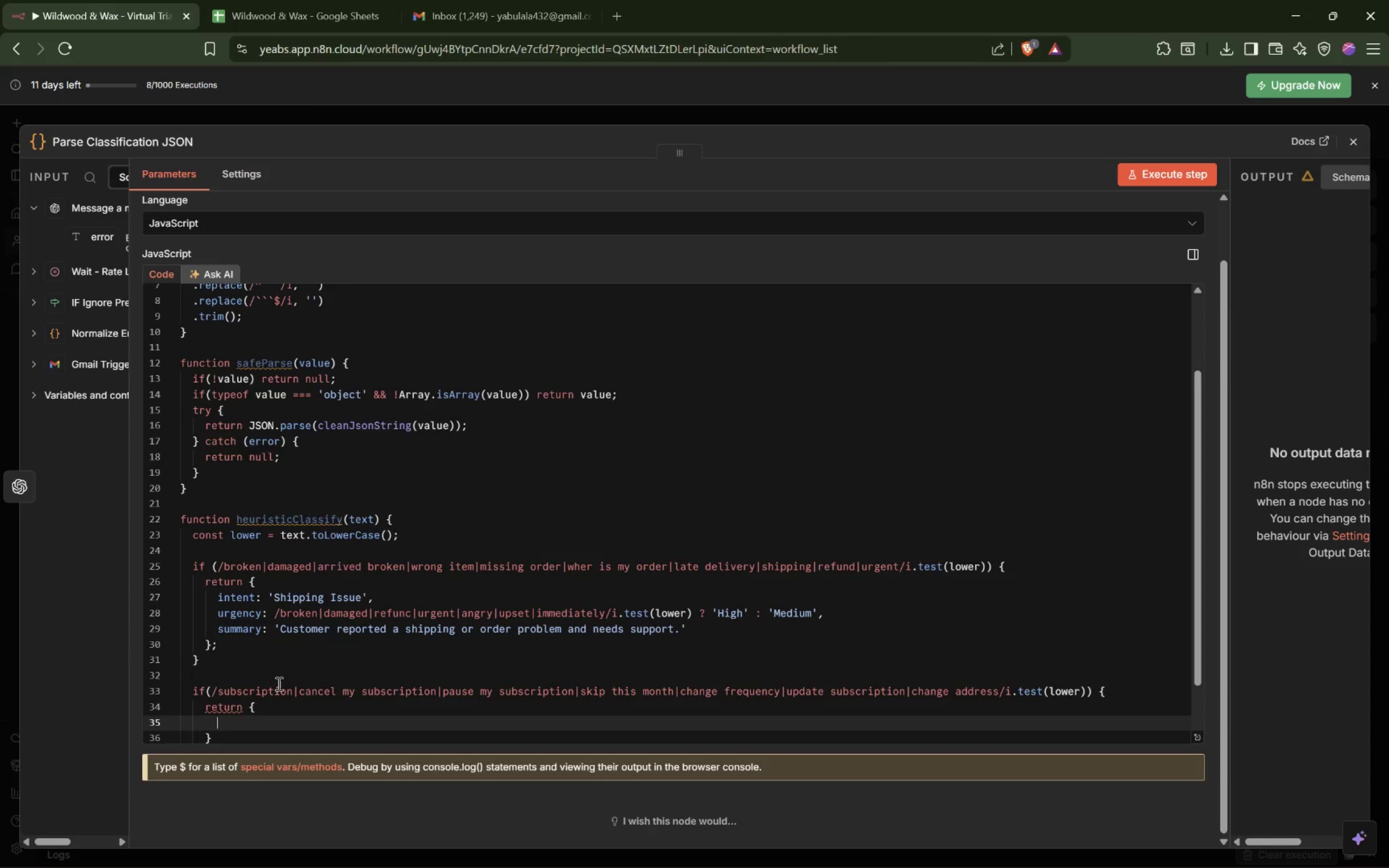 
type(intent: 'Subscription Change)
 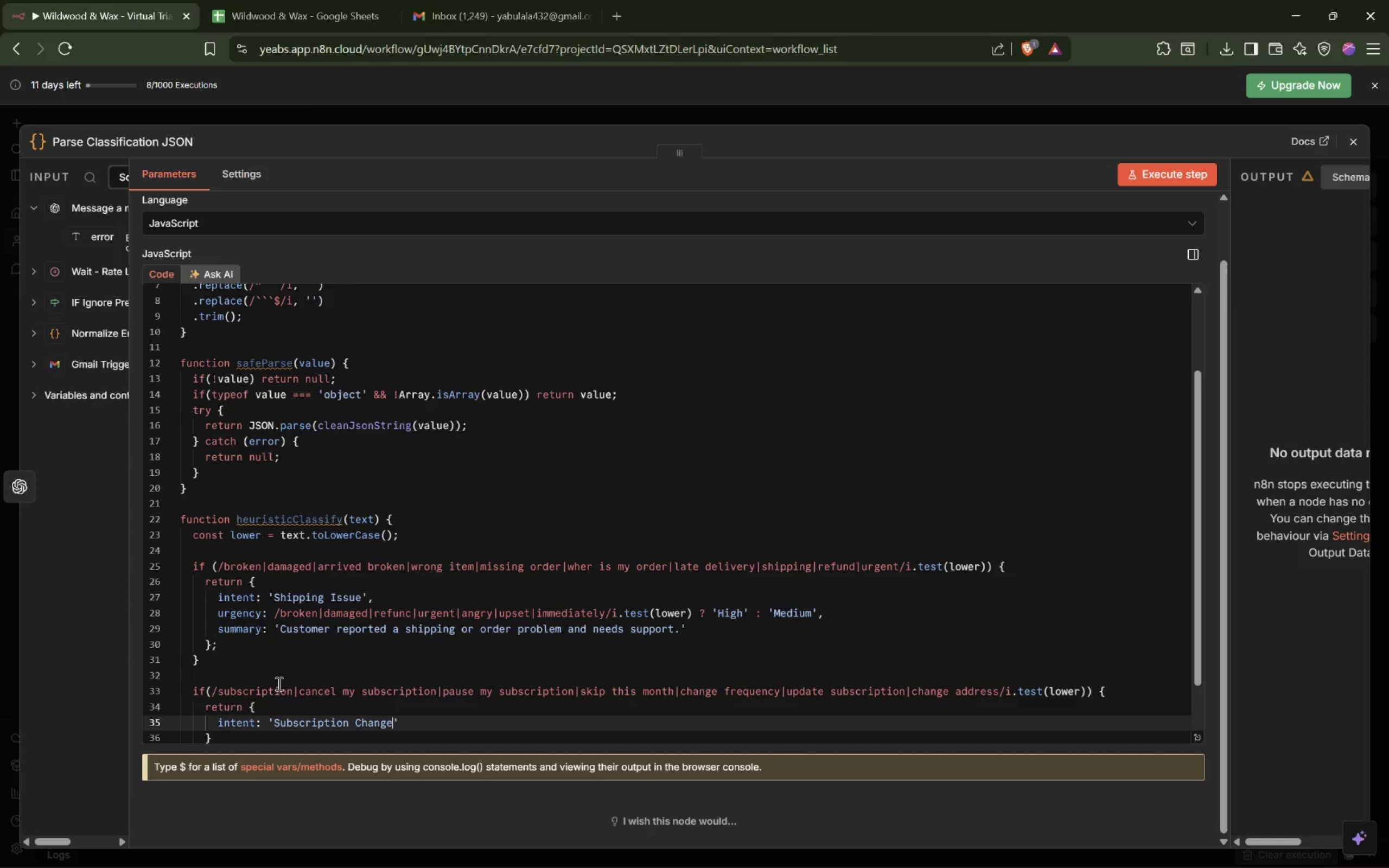 
key(ArrowRight)
 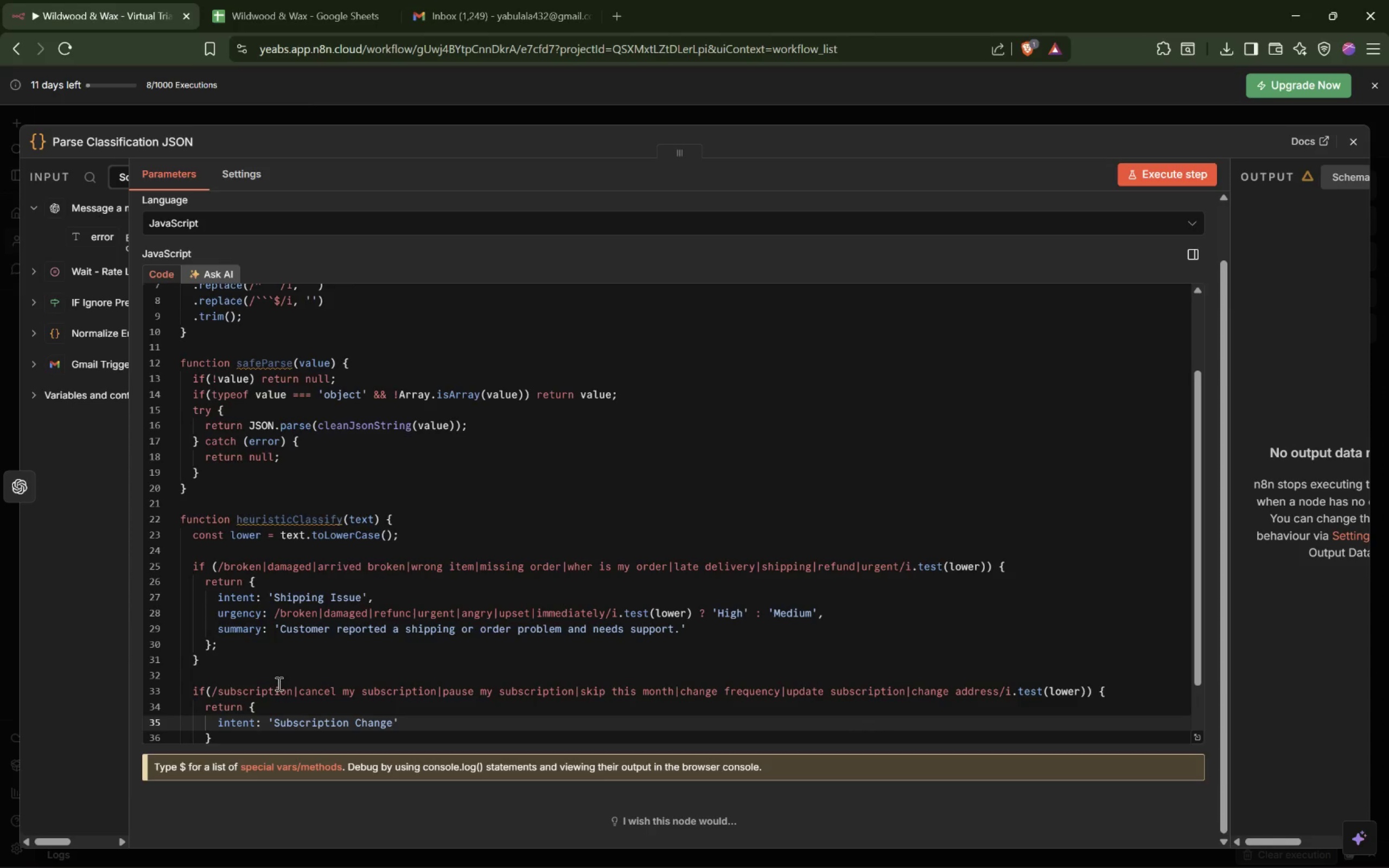 
key(Comma)
 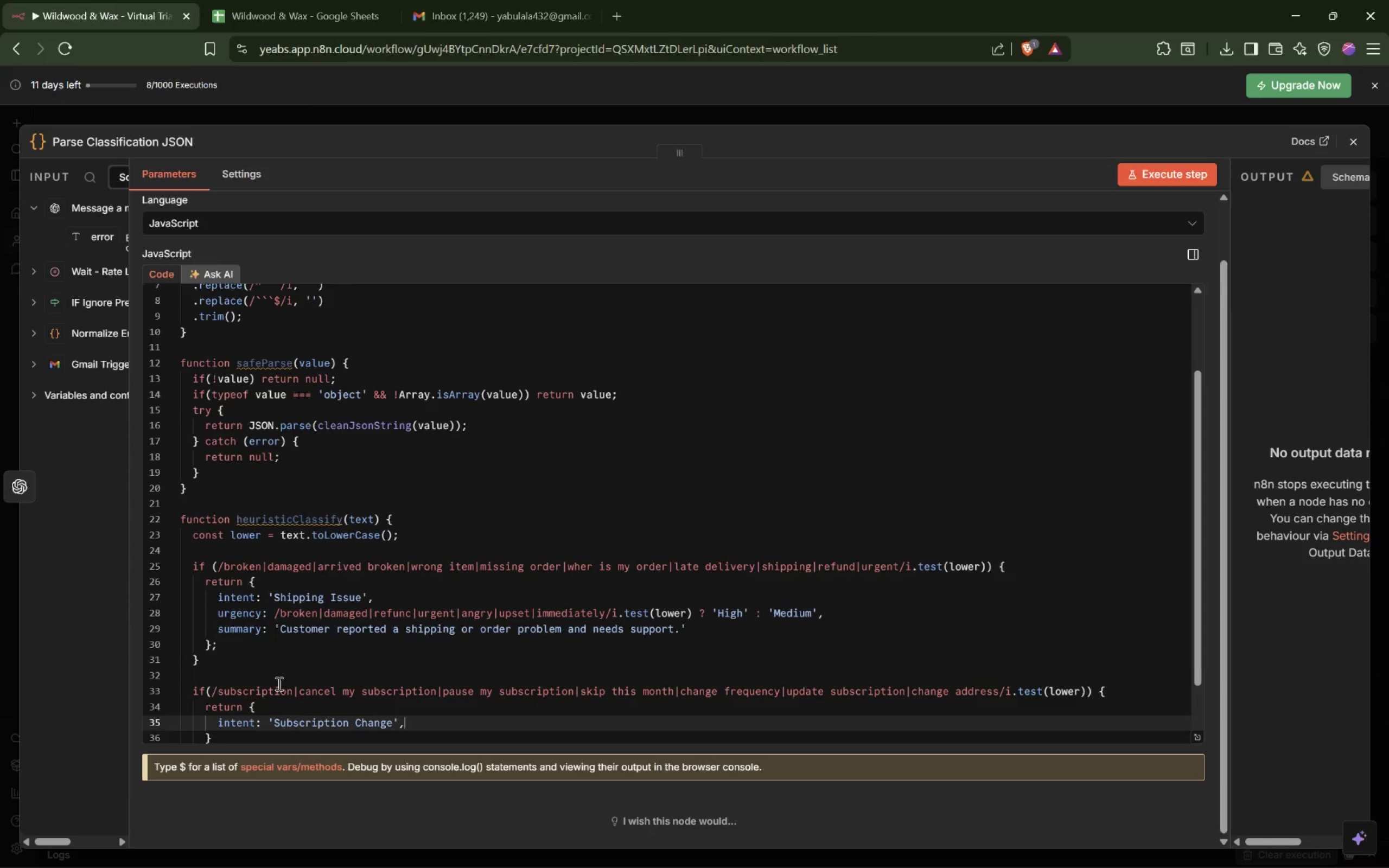 
key(Enter)
 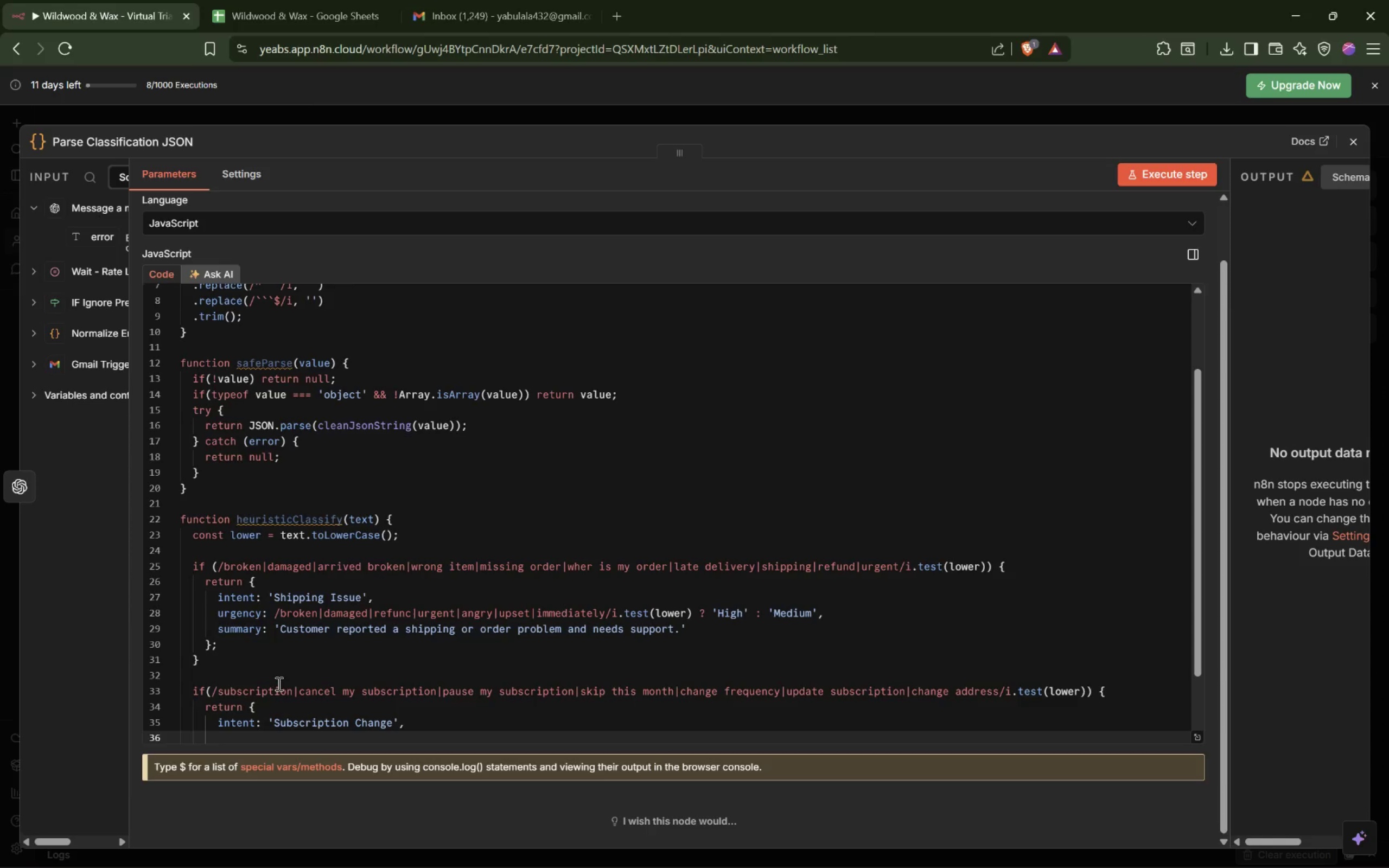 
type(urgency: 'Medium )
 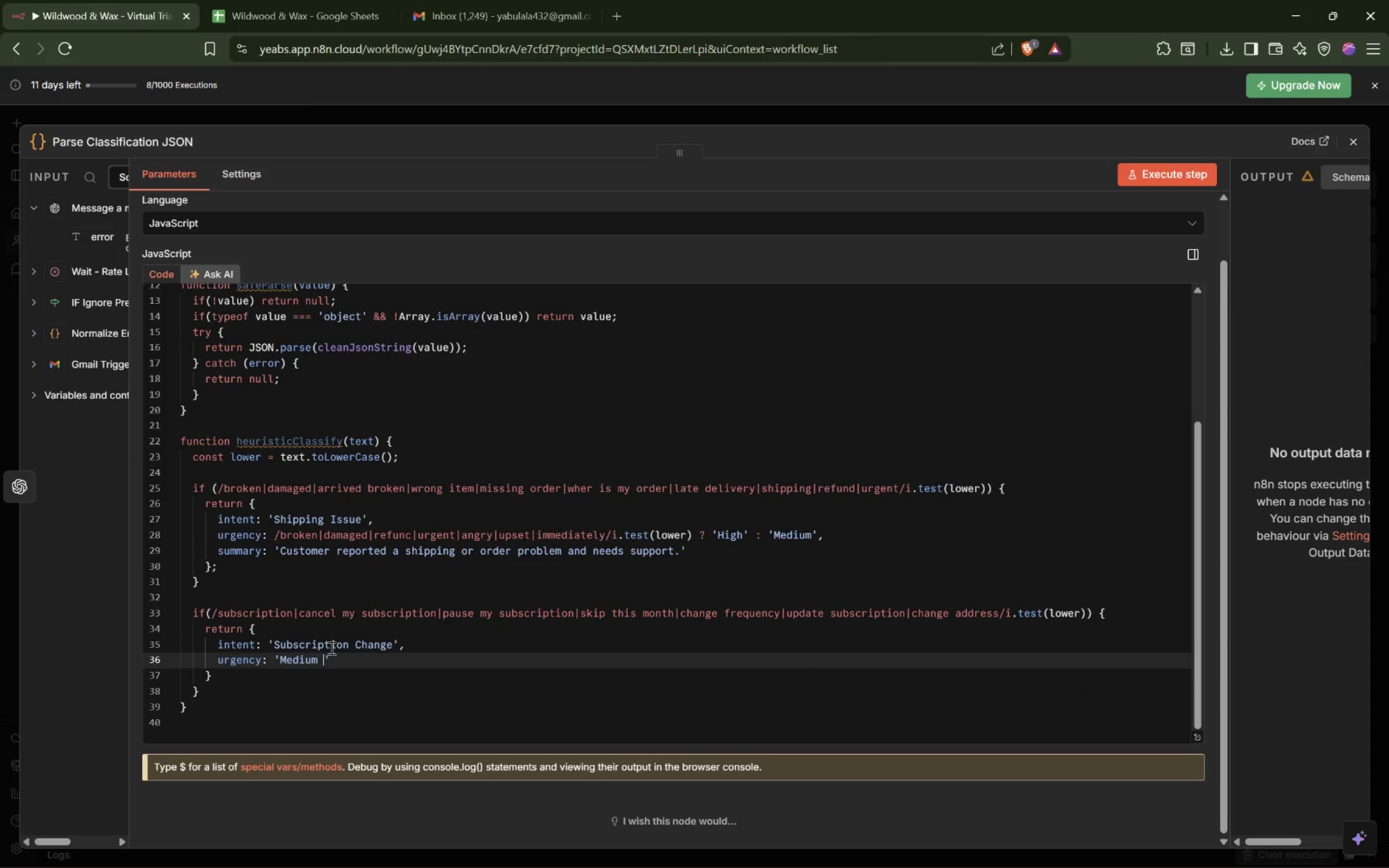 
key(Backspace)
 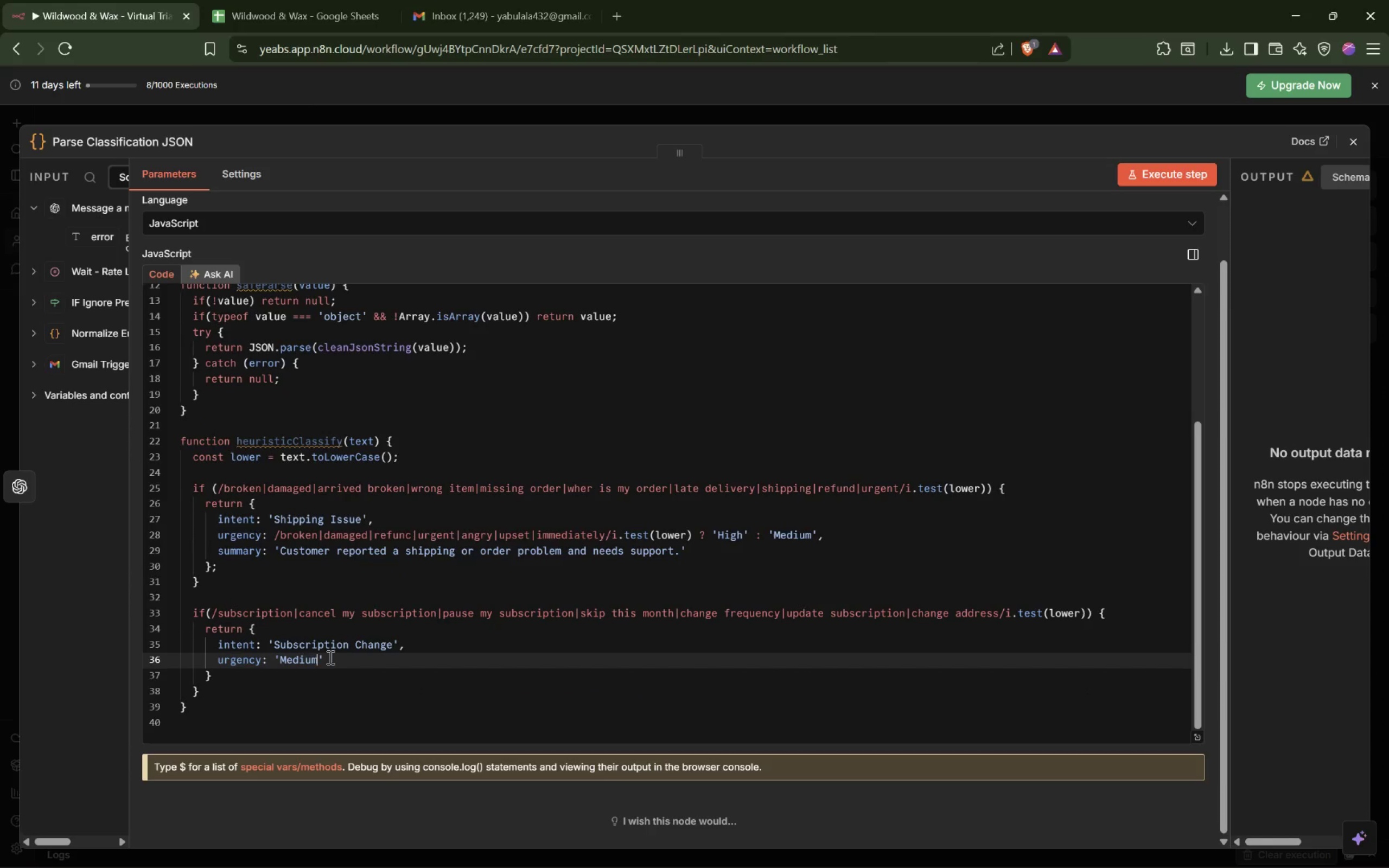 
key(ArrowRight)
 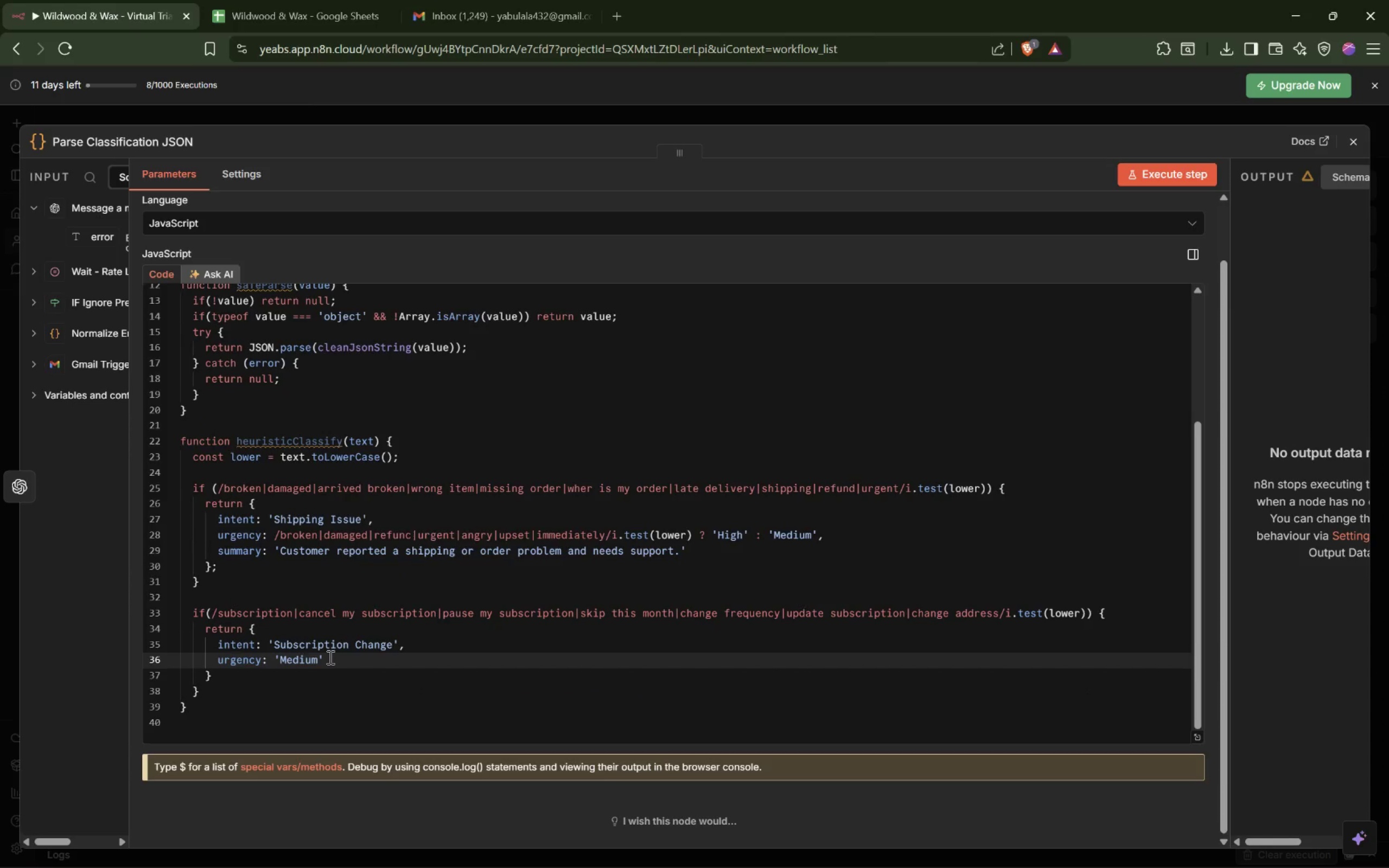 
key(Comma)
 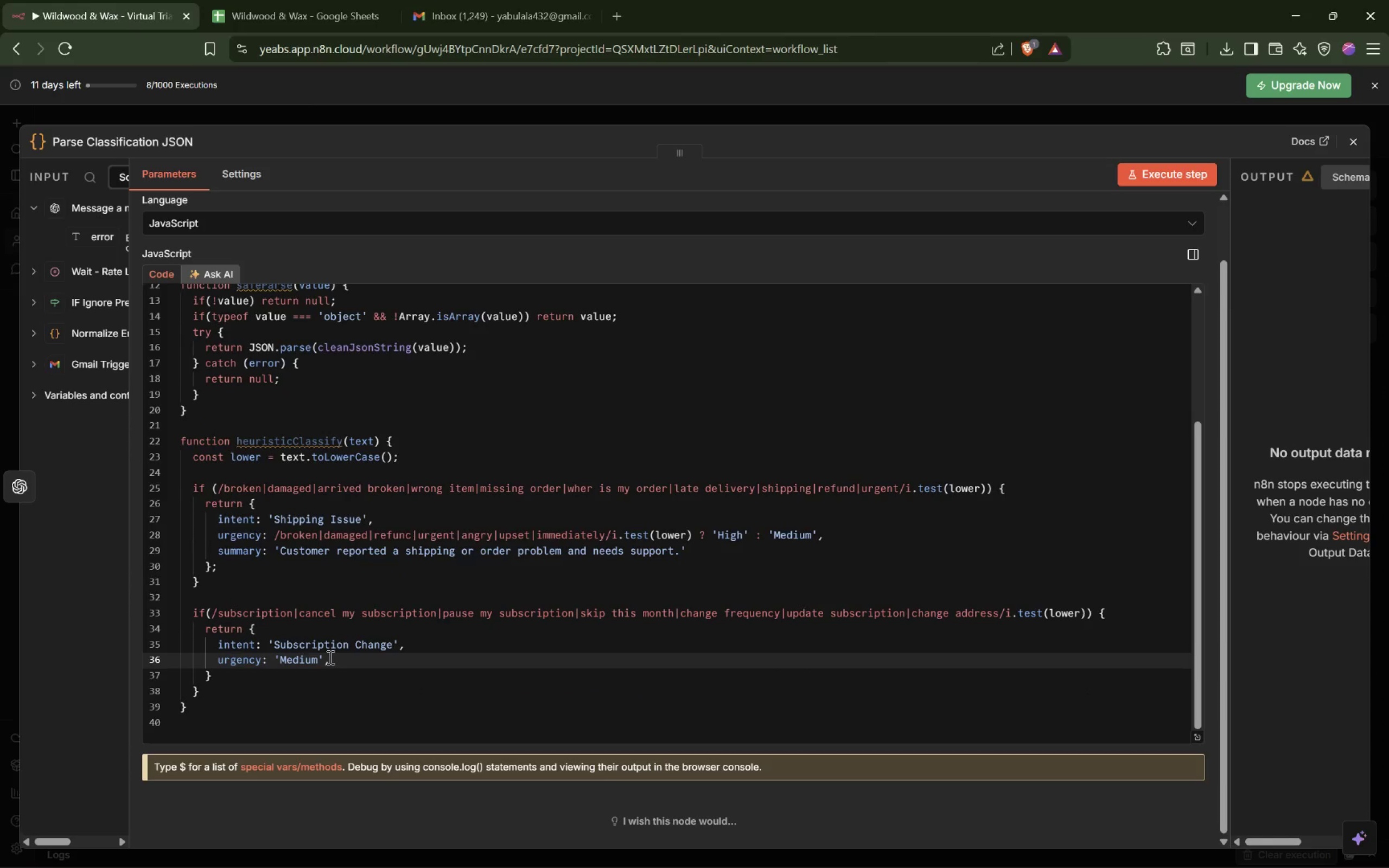 
key(Enter)
 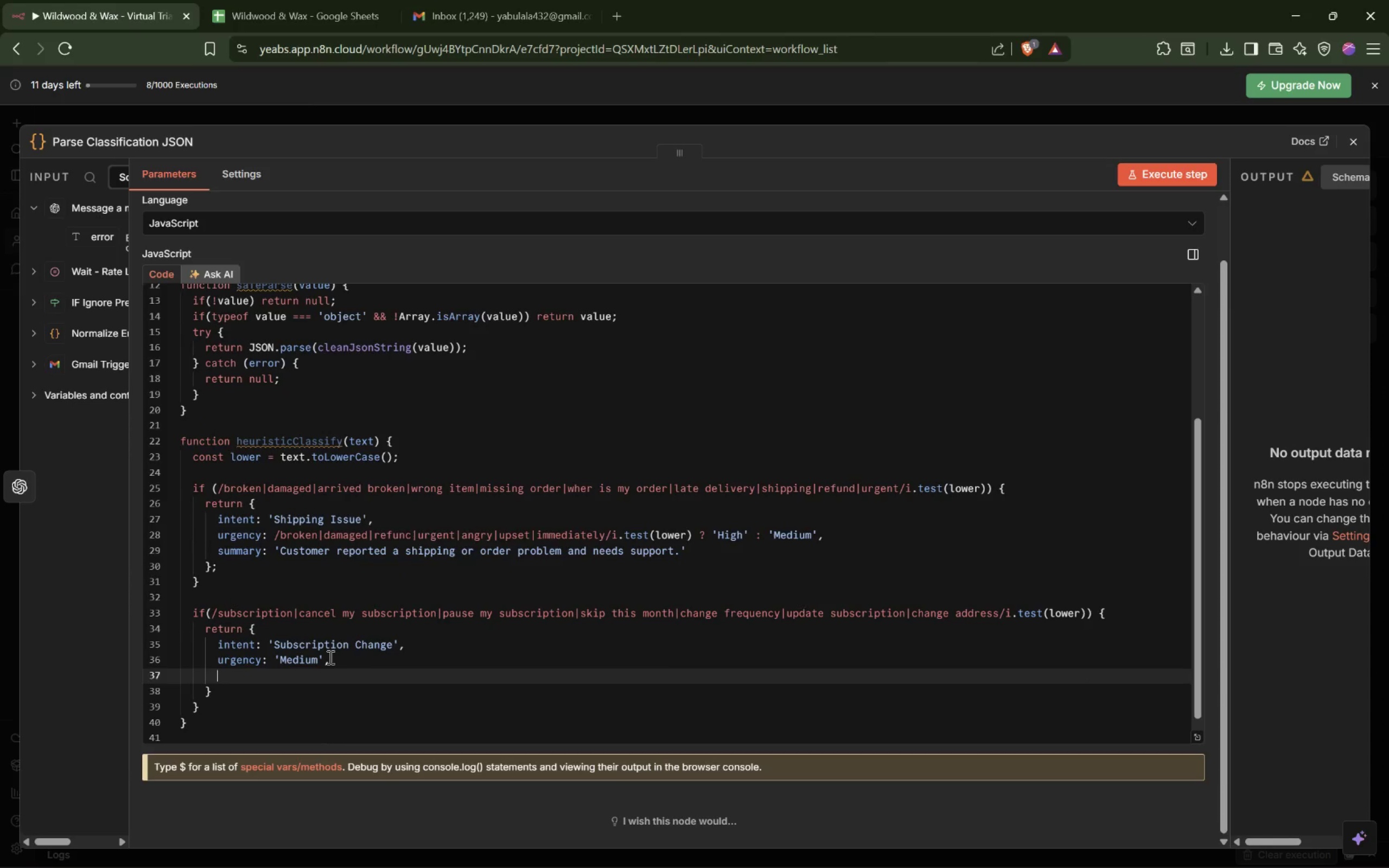 
type(summary: 'Customer wants to )
 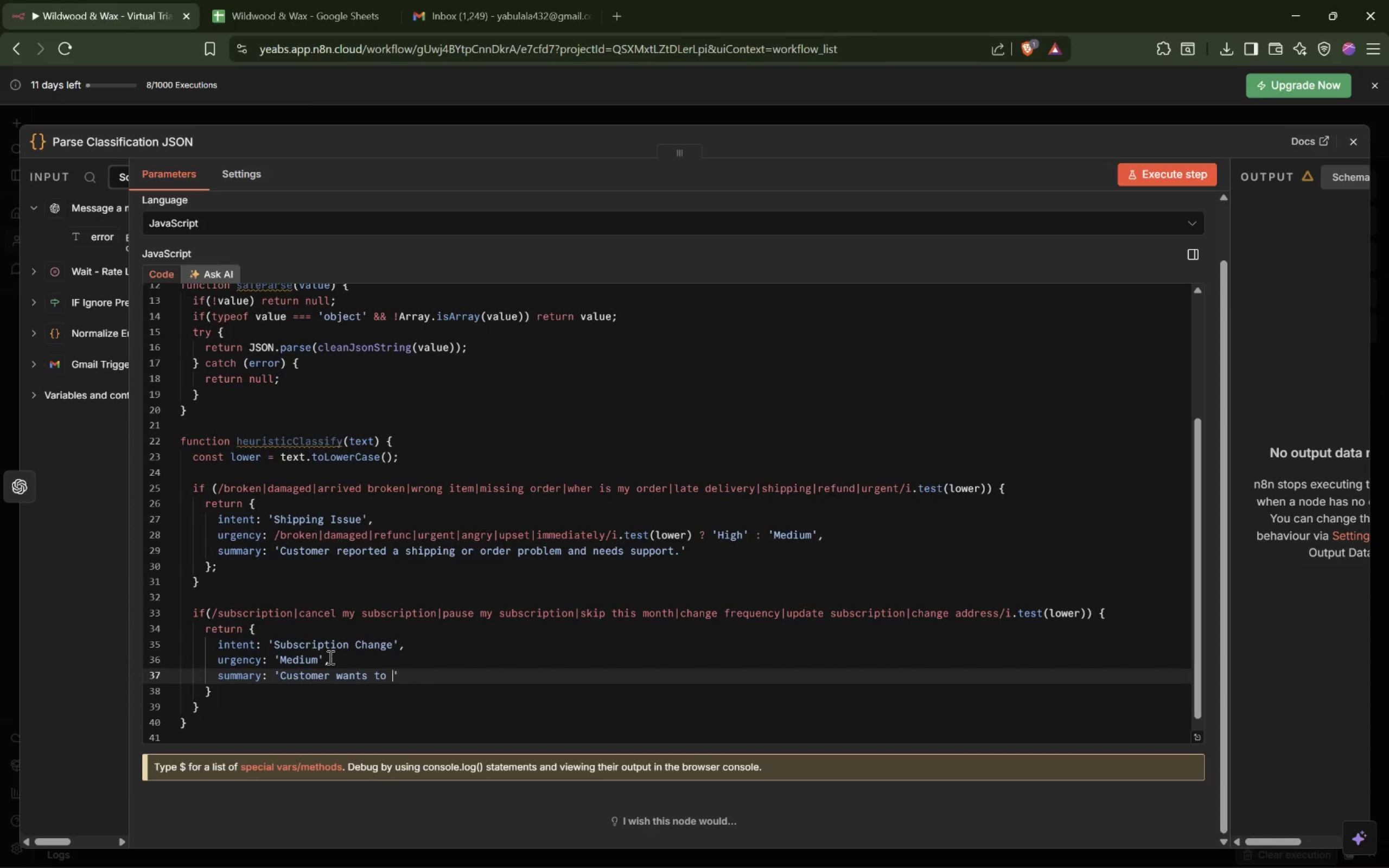 
type(update, pasus)
key(Backspace)
key(Backspace)
key(Backspace)
type(use, skip, or cancel thi)
key(Backspace)
type(eir sub)
 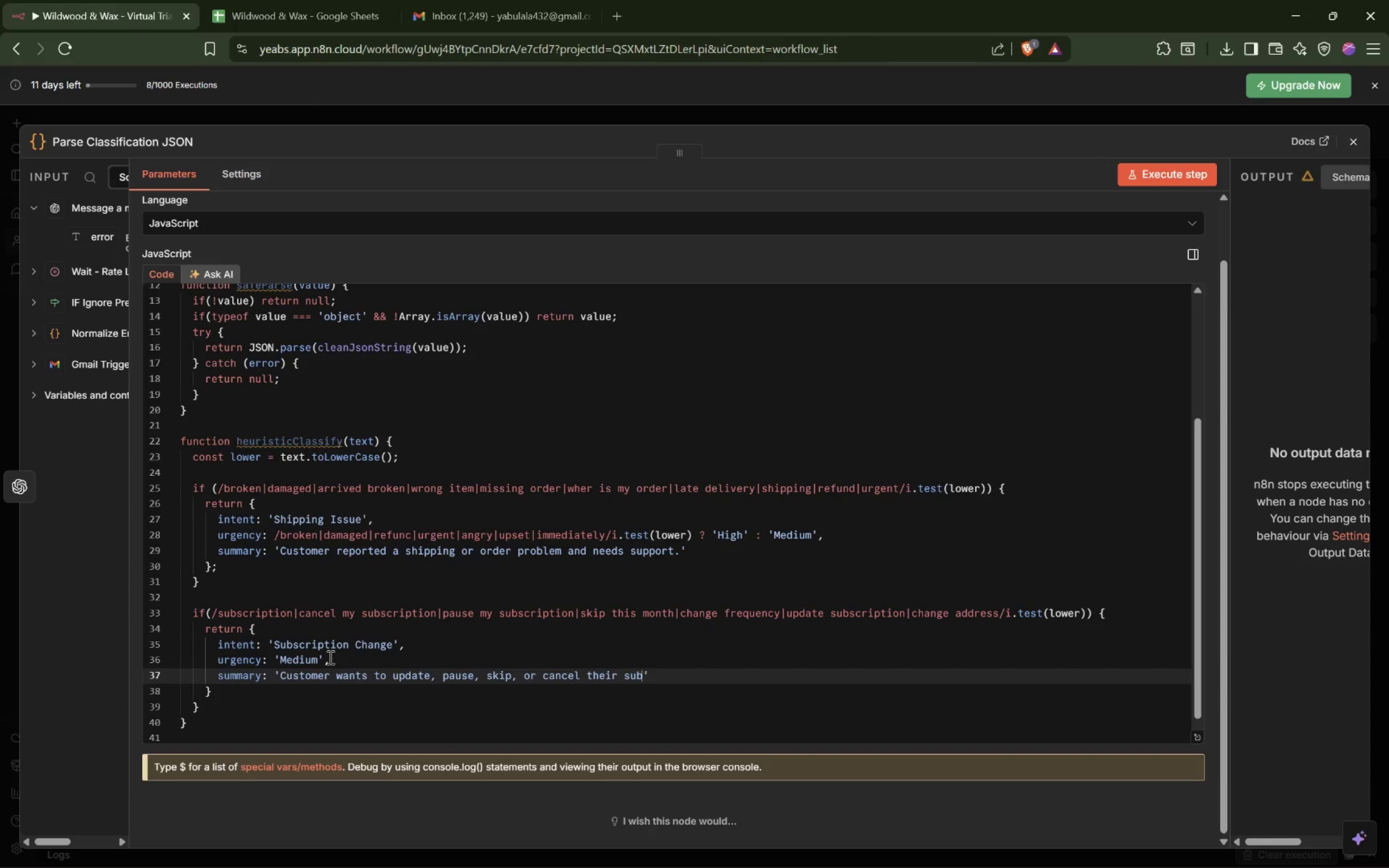 
type(scription.)
key(Tab)
key(Tab)
 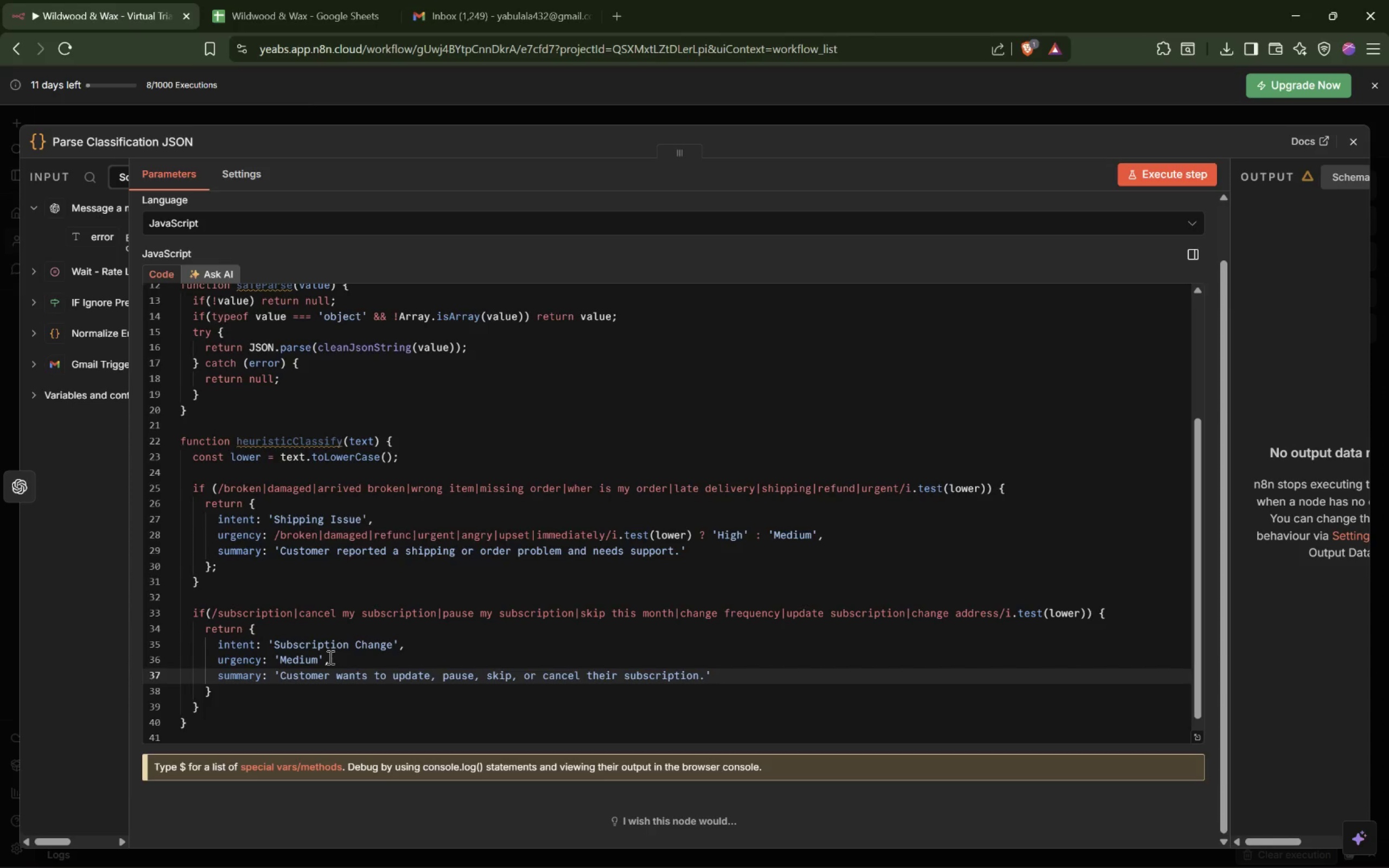 
key(ArrowRight)
 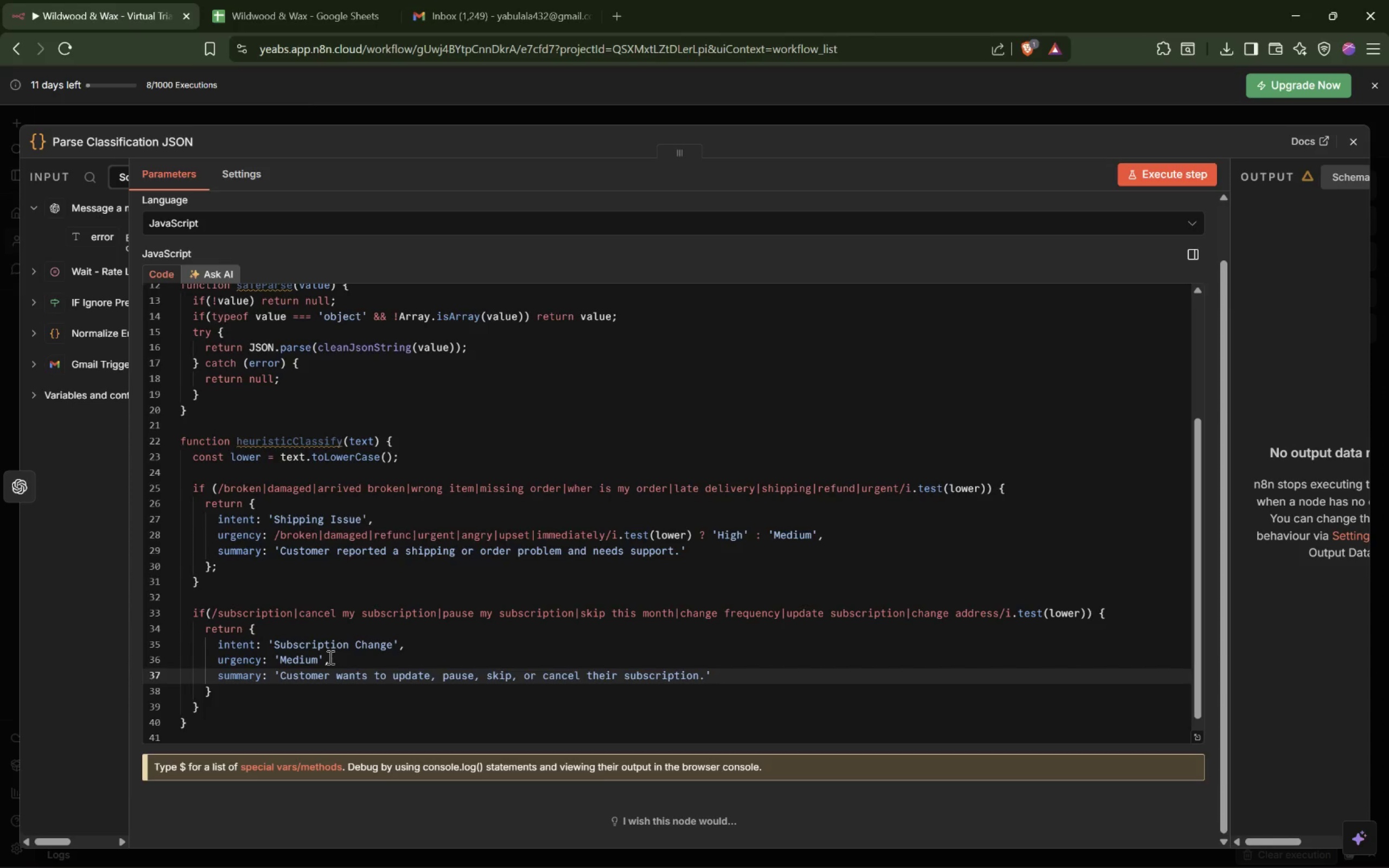 
key(ArrowDown)
 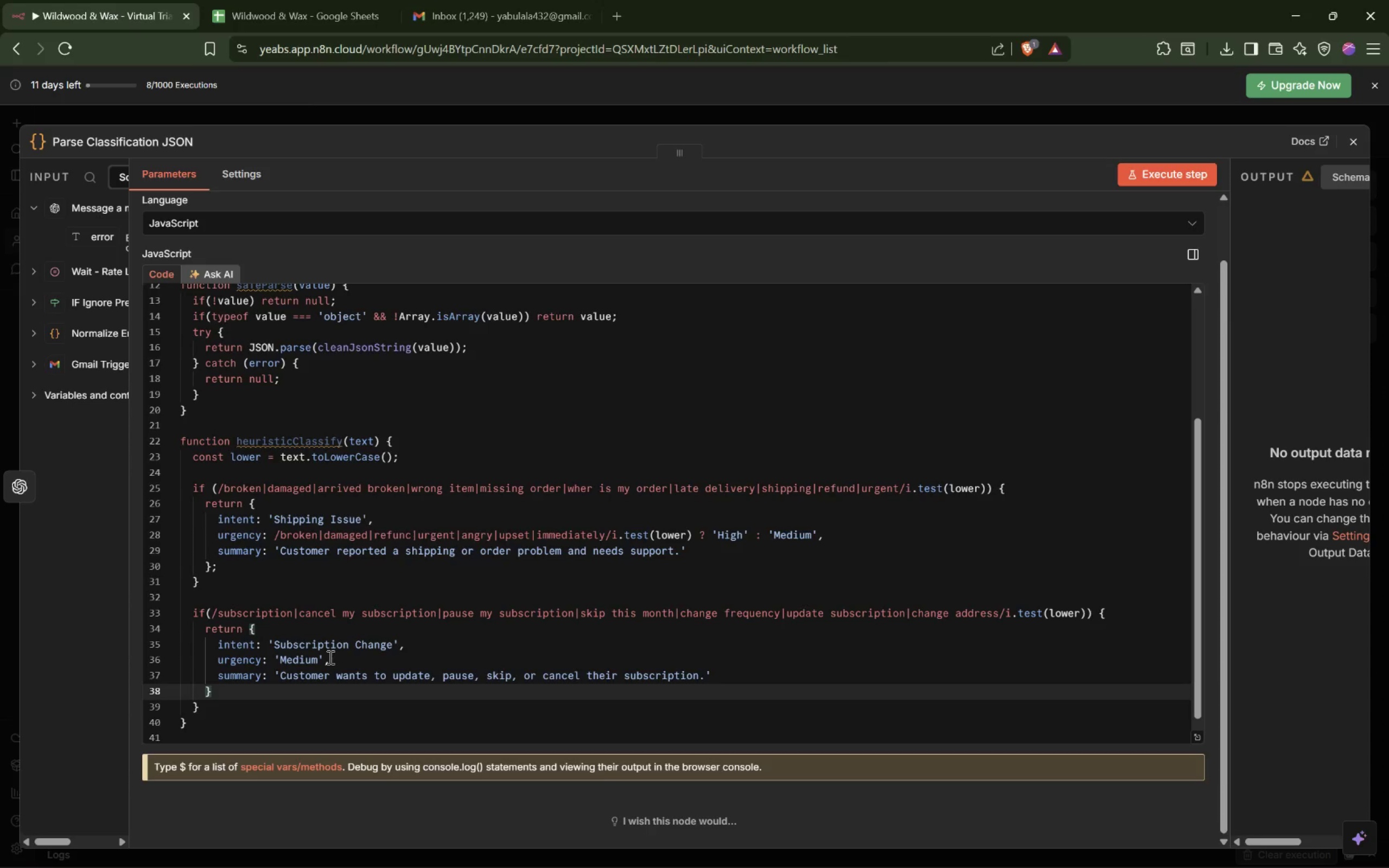 
key(Semicolon)
 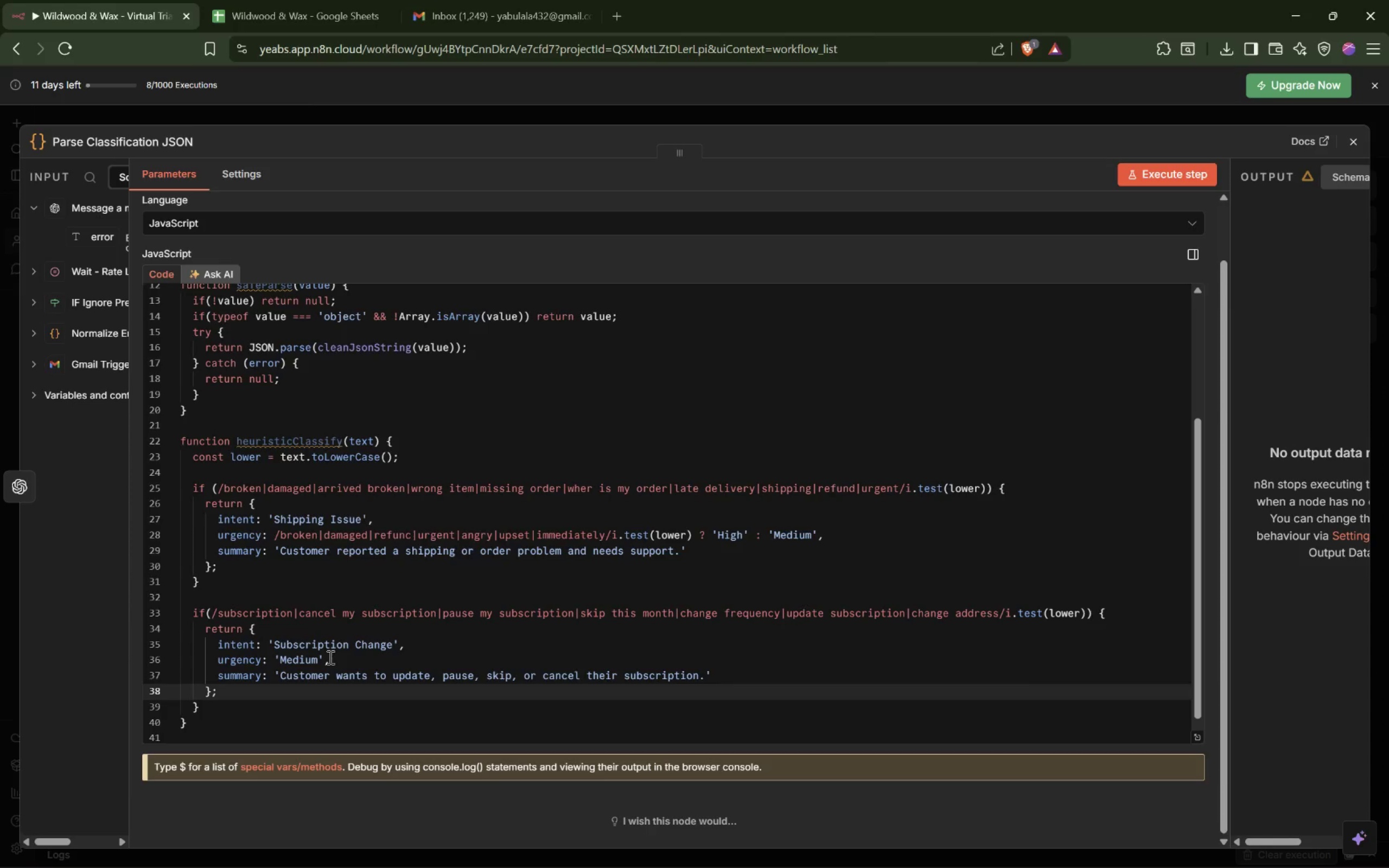 
key(ArrowDown)
 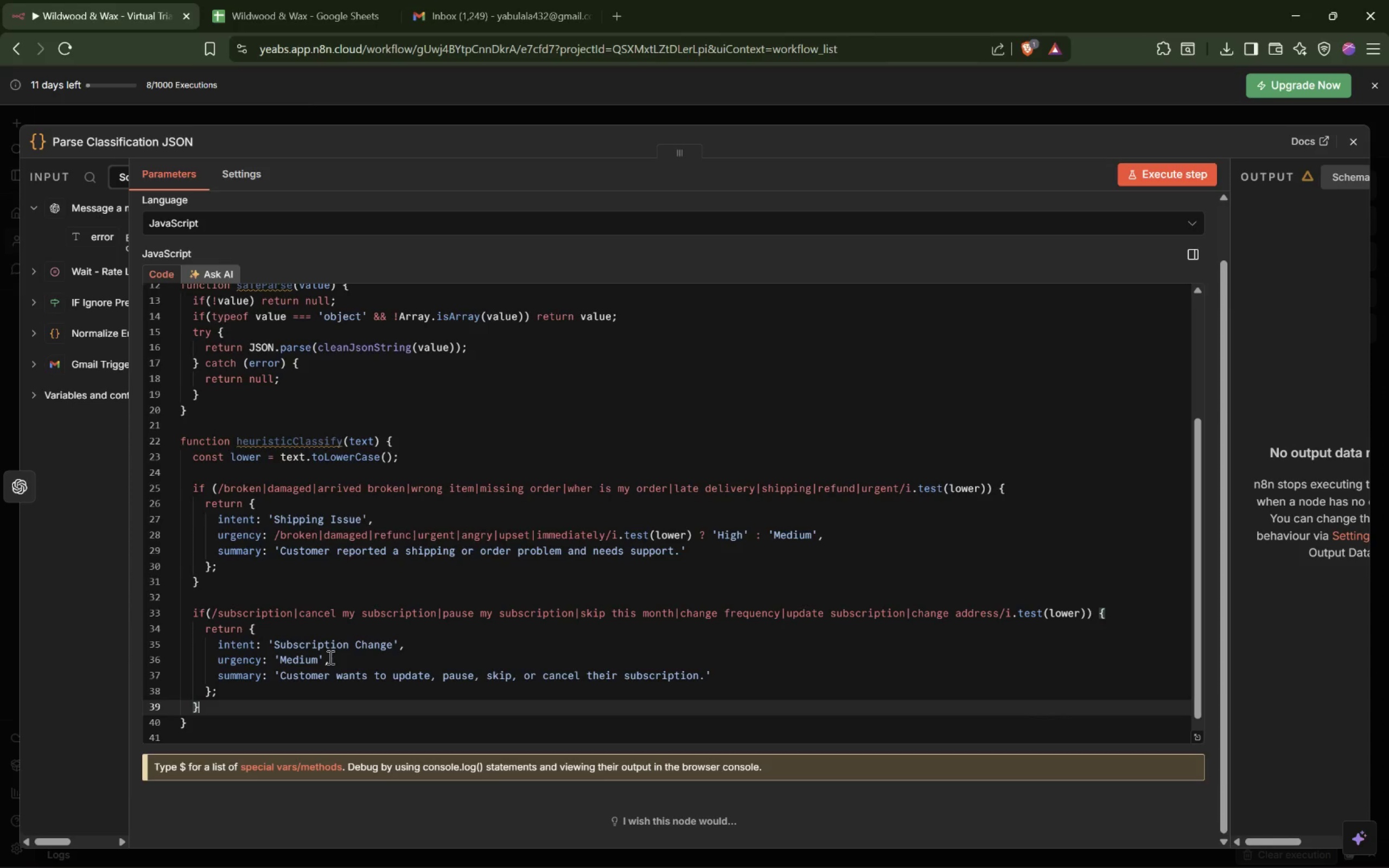 
key(Enter)
 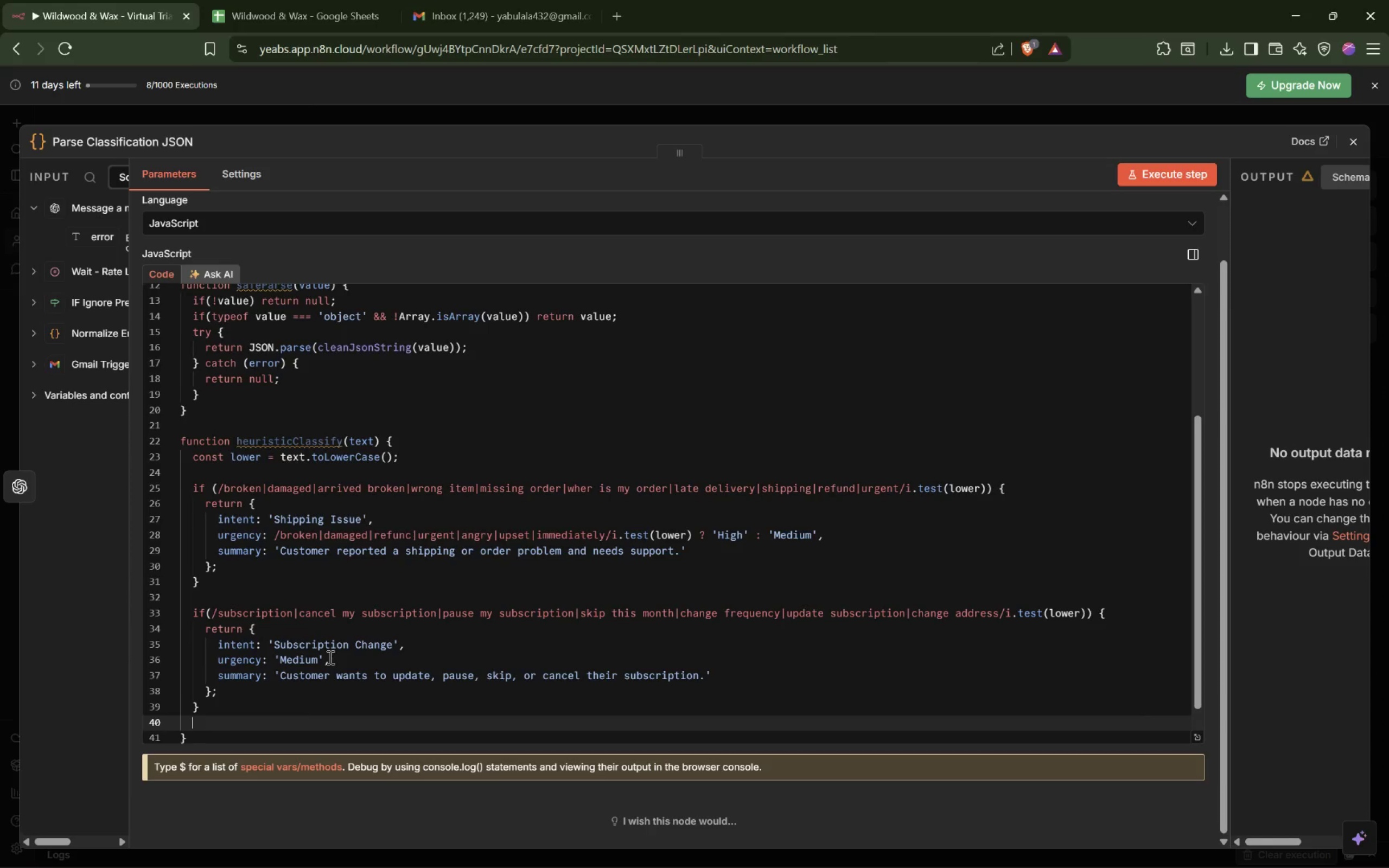 
key(Enter)
 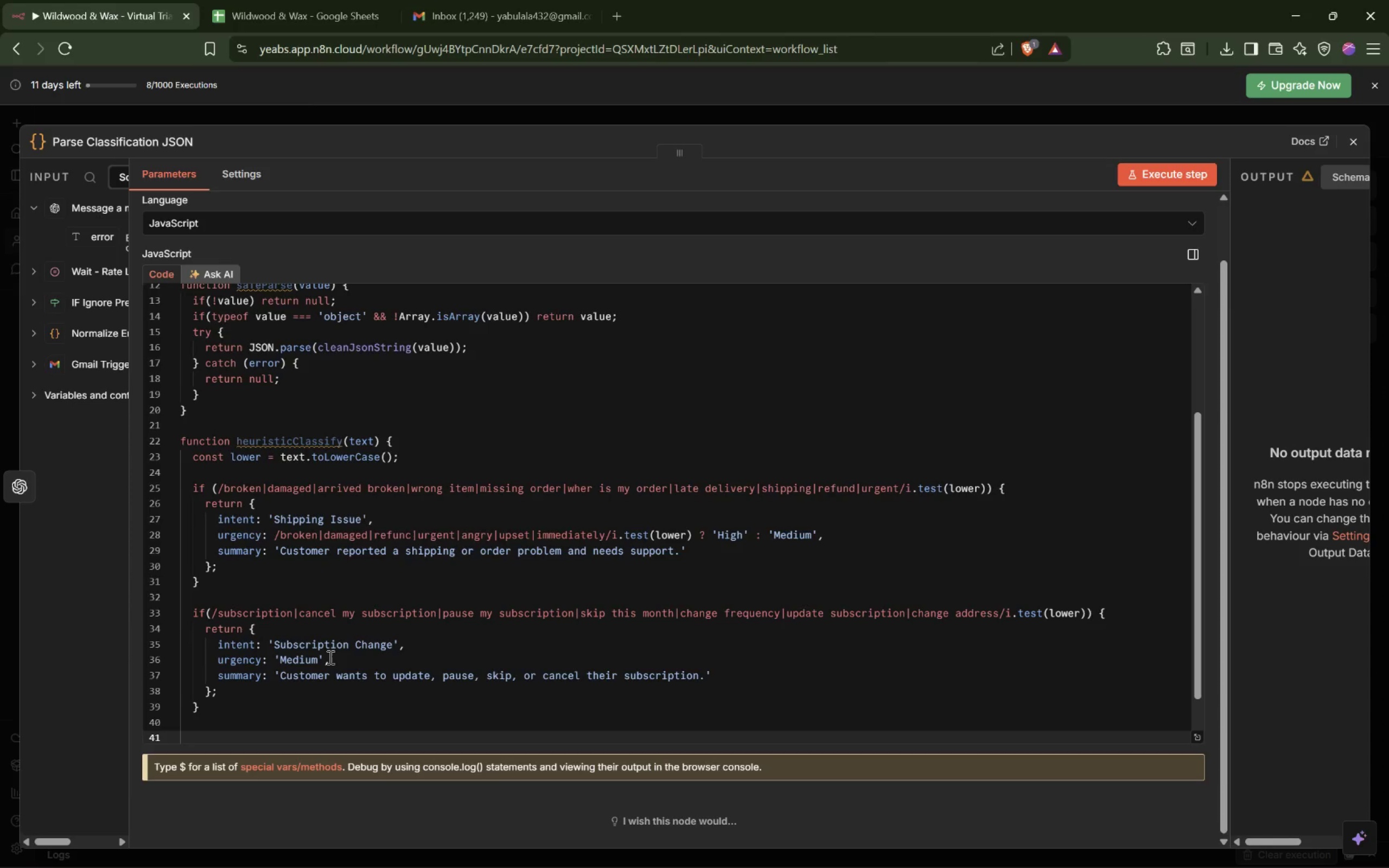 
type(if)
 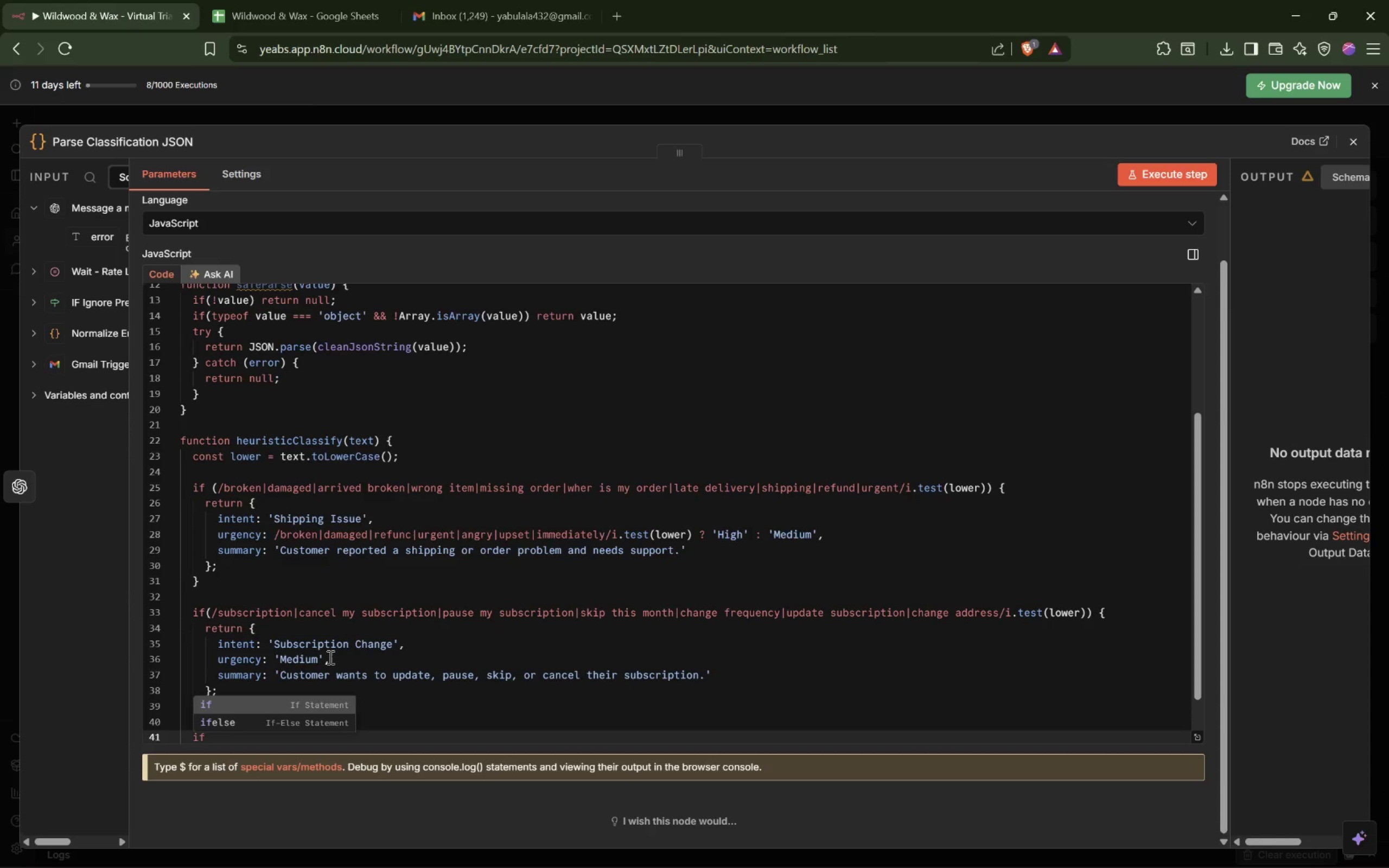 
type((/wholesale|stocklist|rea)
key(Backspace)
type(tailer)
 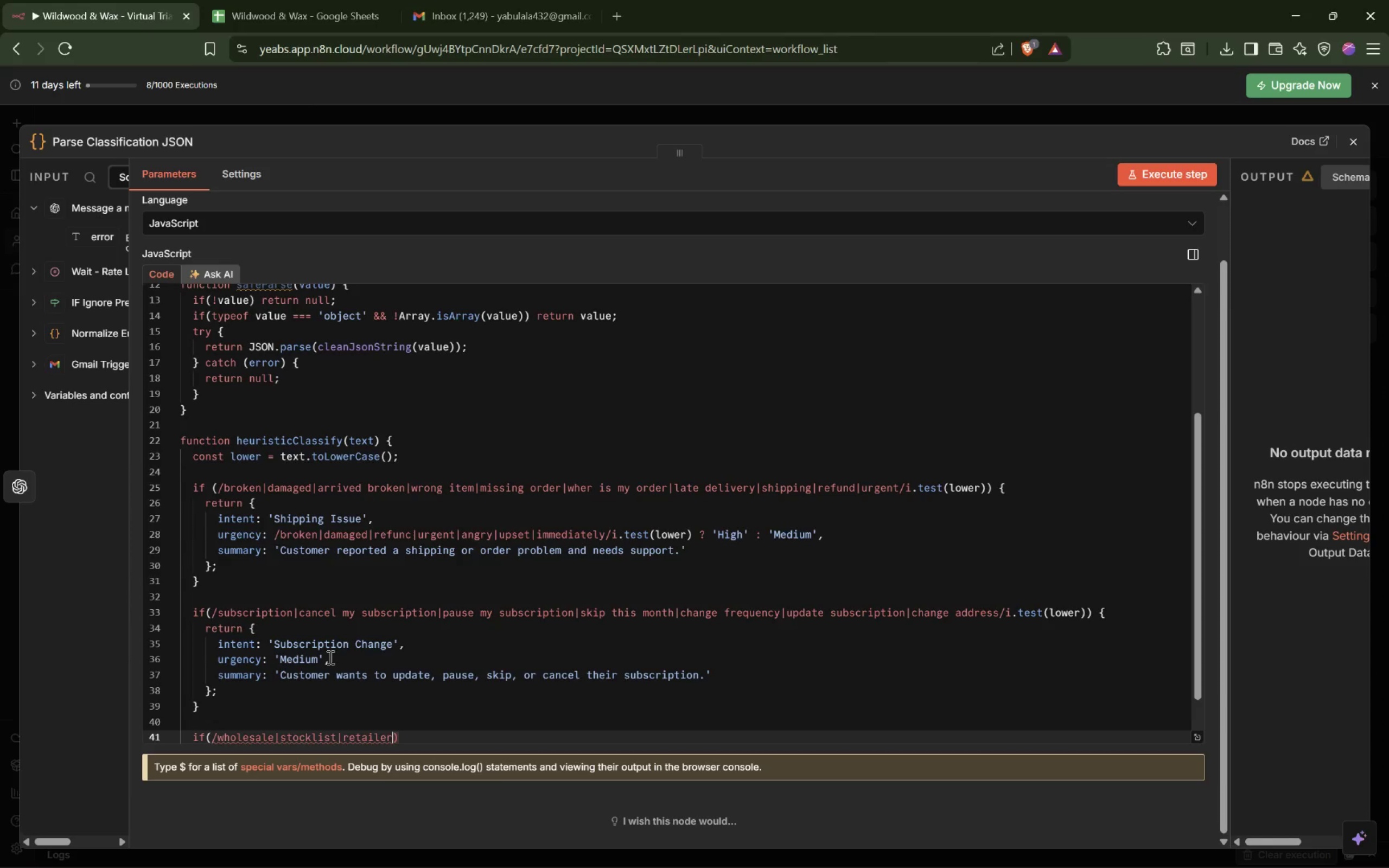 
type(|retaill partner|bulk order| )
key(Backspace)
type(distributor|resl)
key(Backspace)
type(eller|partnership/i.test(lower)
 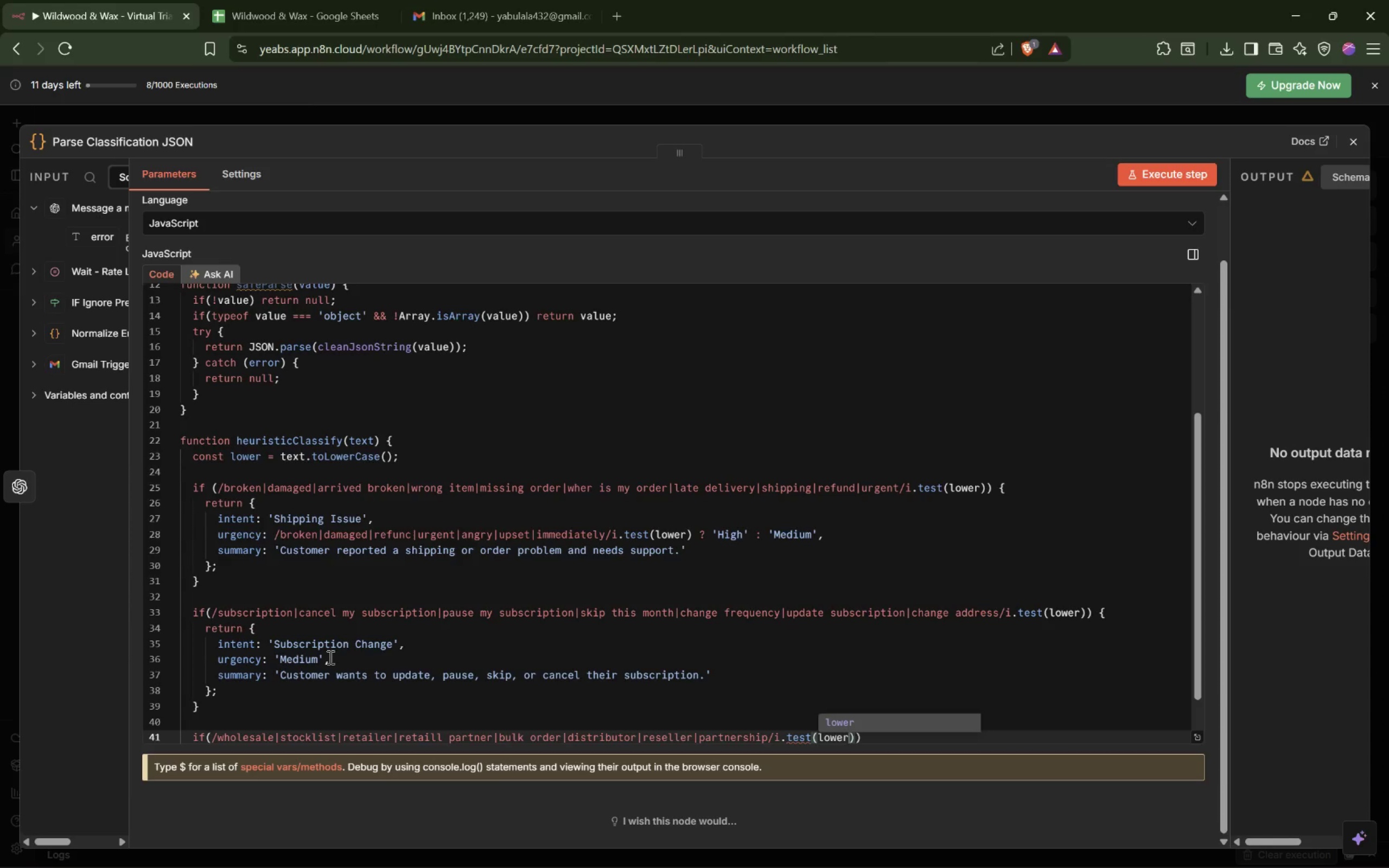 
key(ArrowRight)
 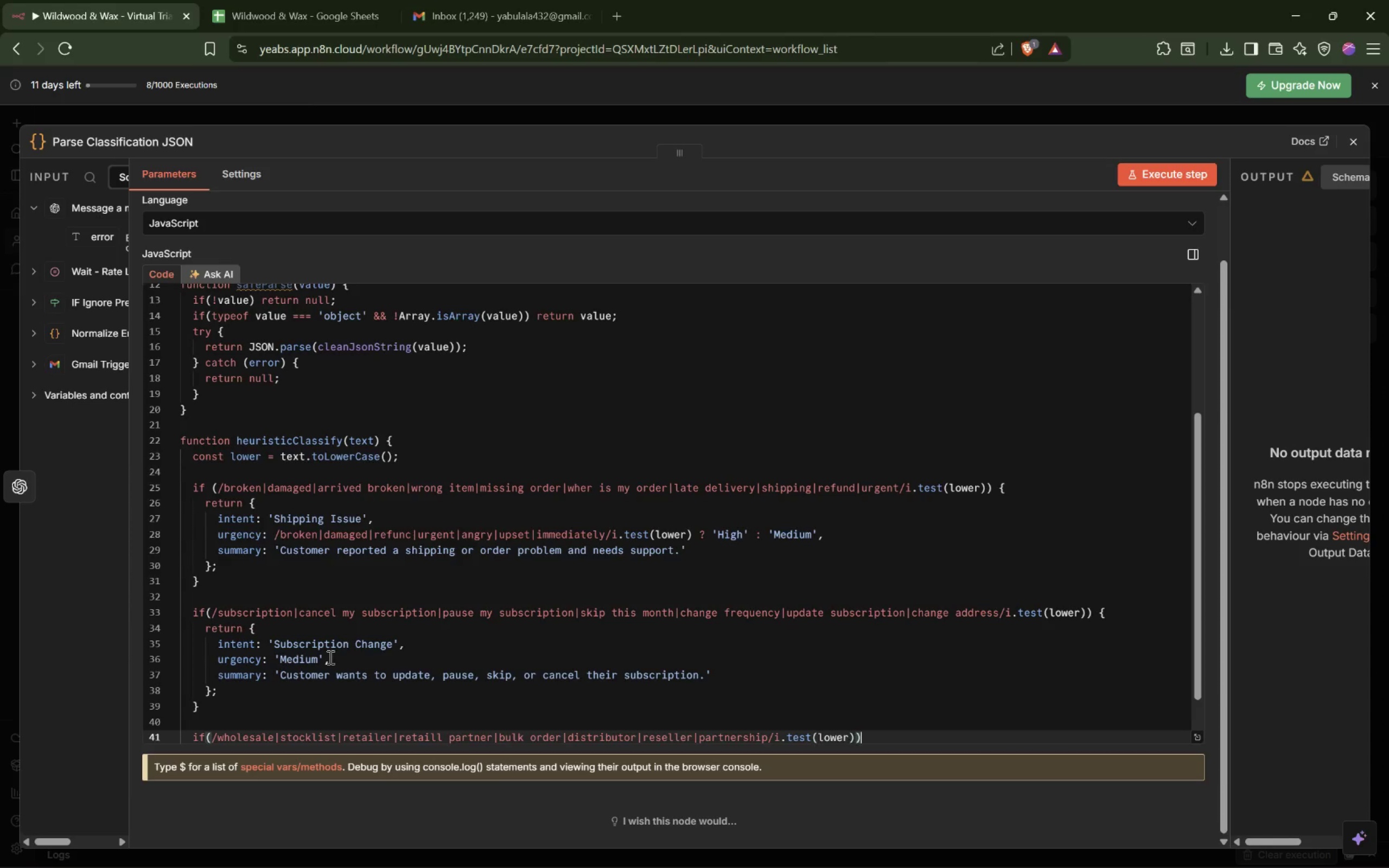 
key(ArrowRight)
 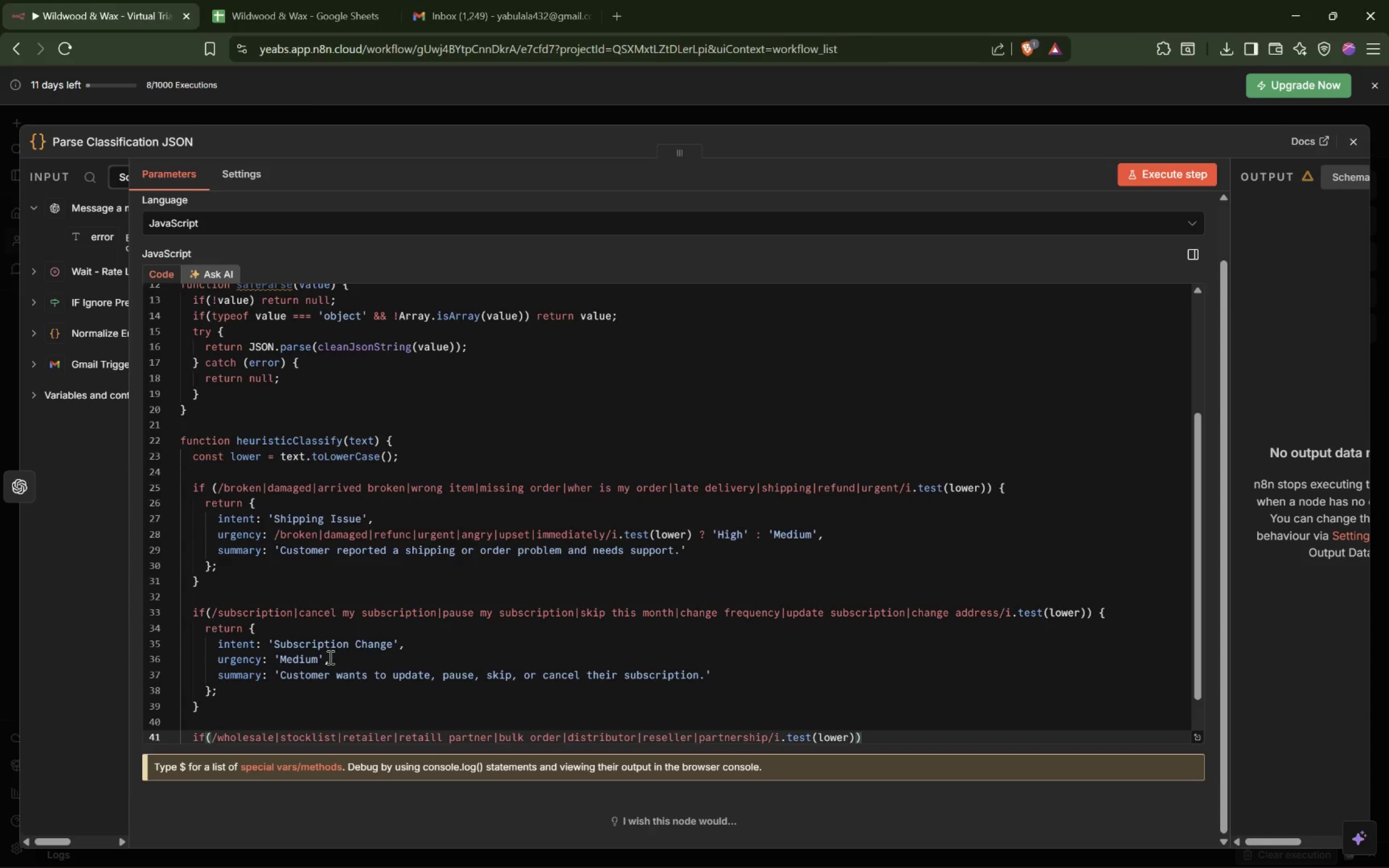 
key(Space)
 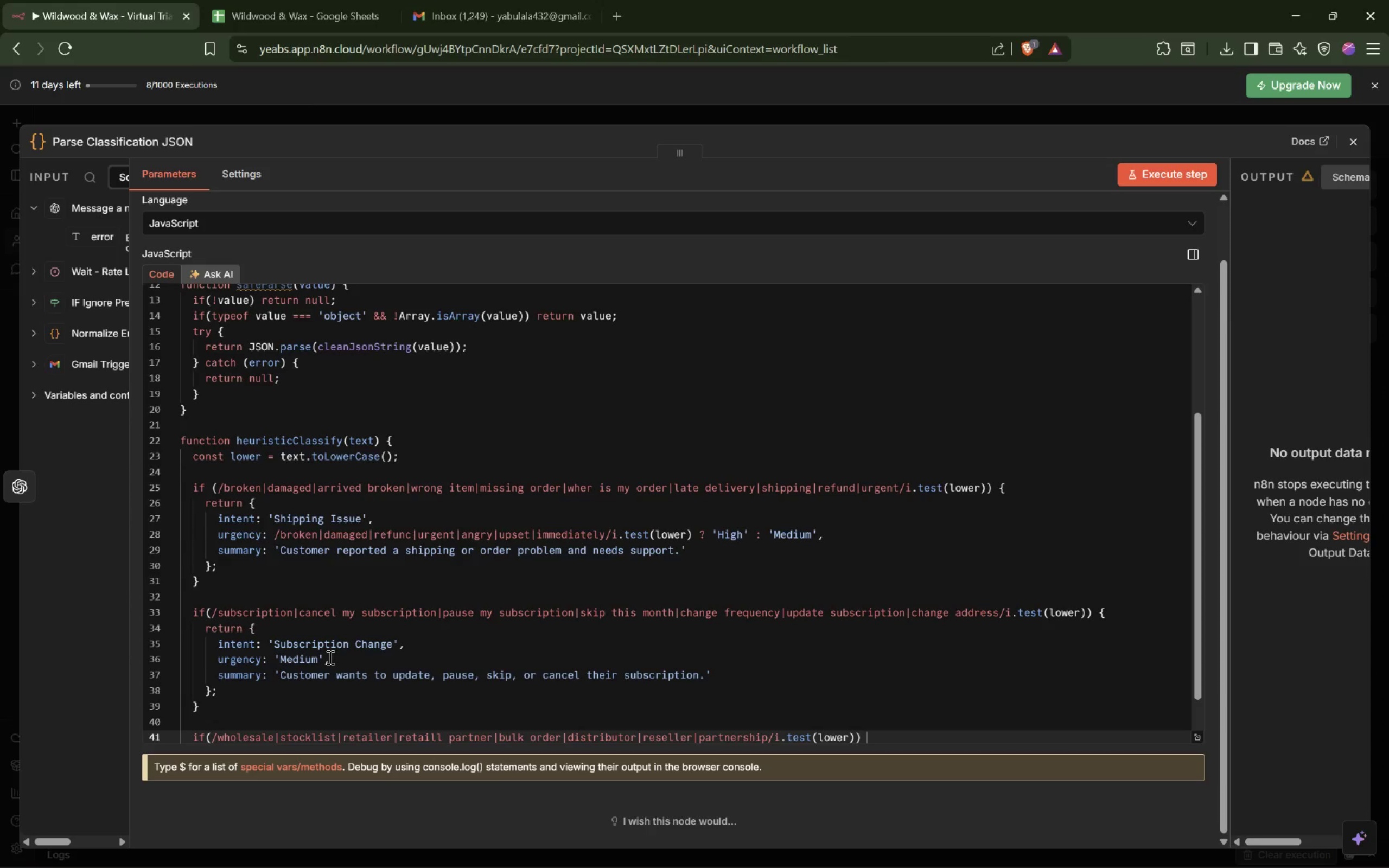 
key(Shift+ShiftLeft)
 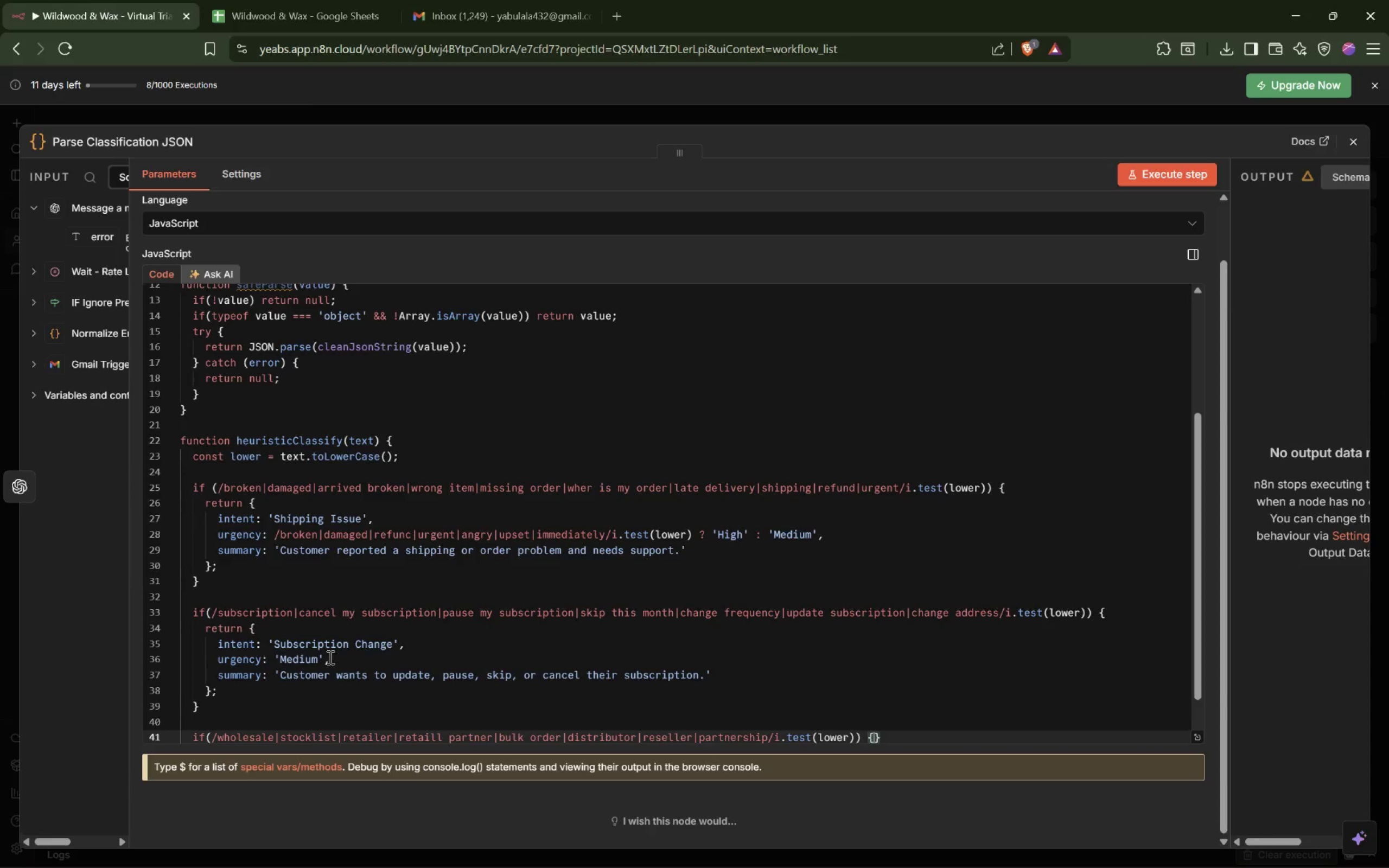 
key(Shift+BracketLeft)
 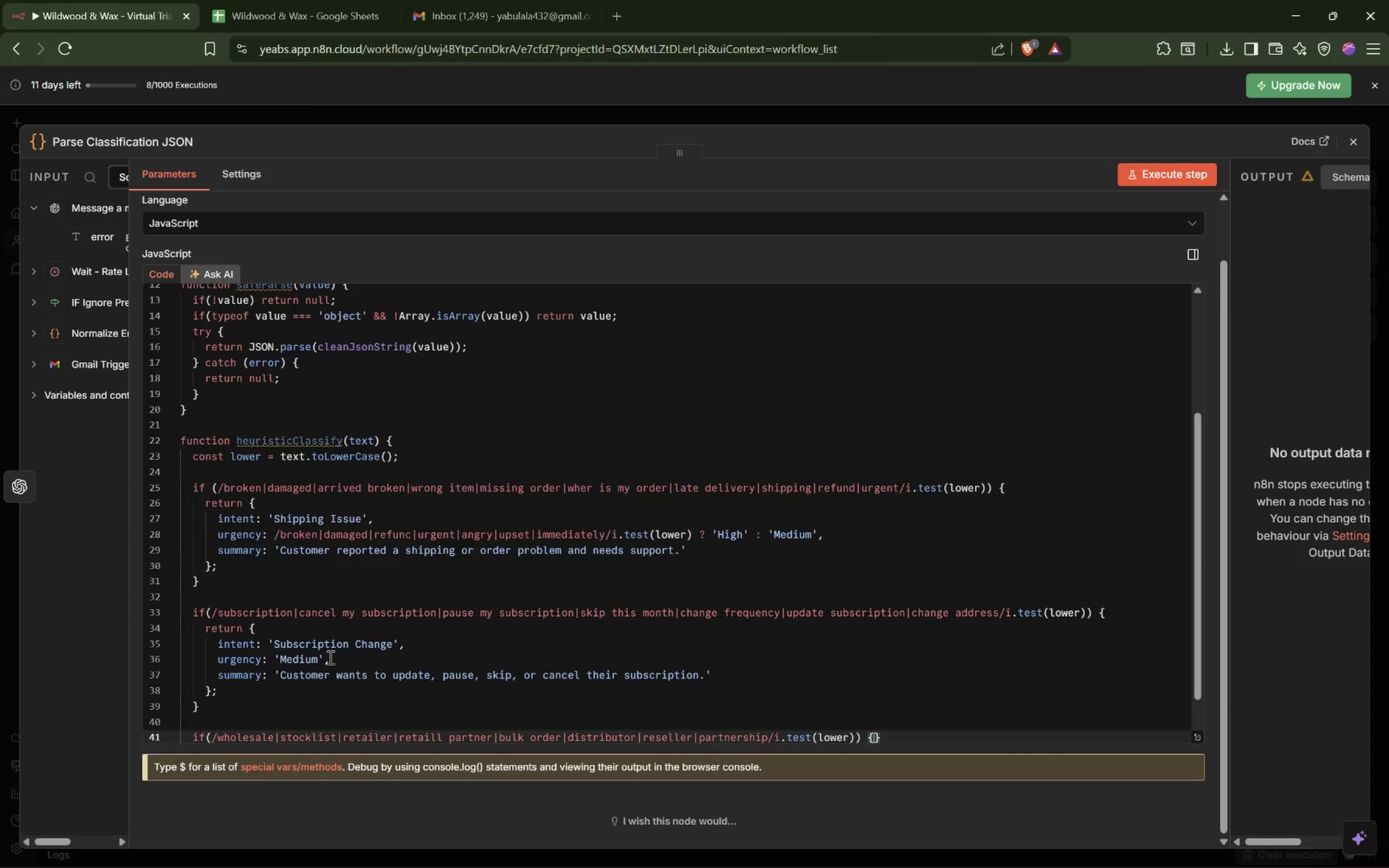 
key(Enter)
 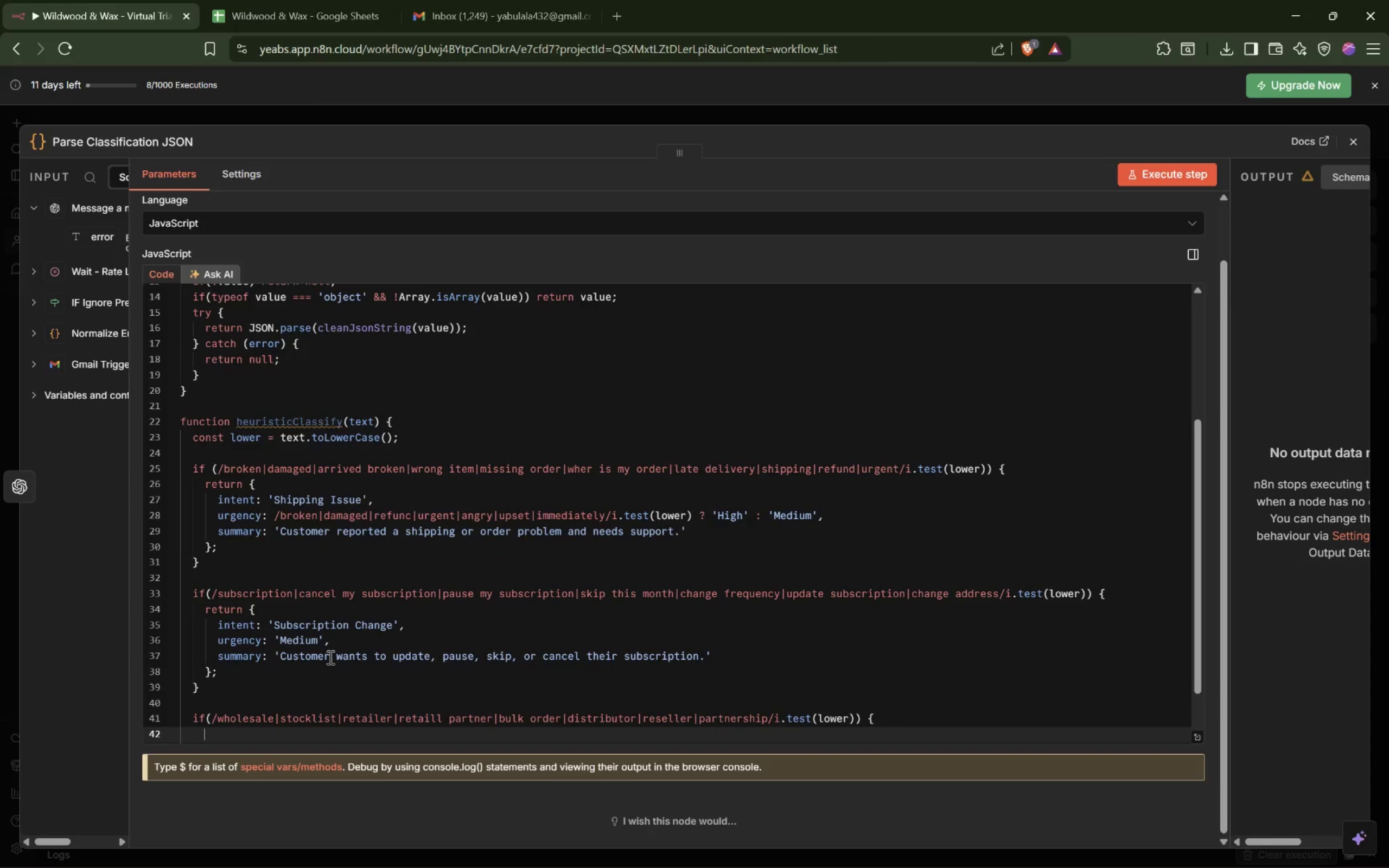 
type(return {)
 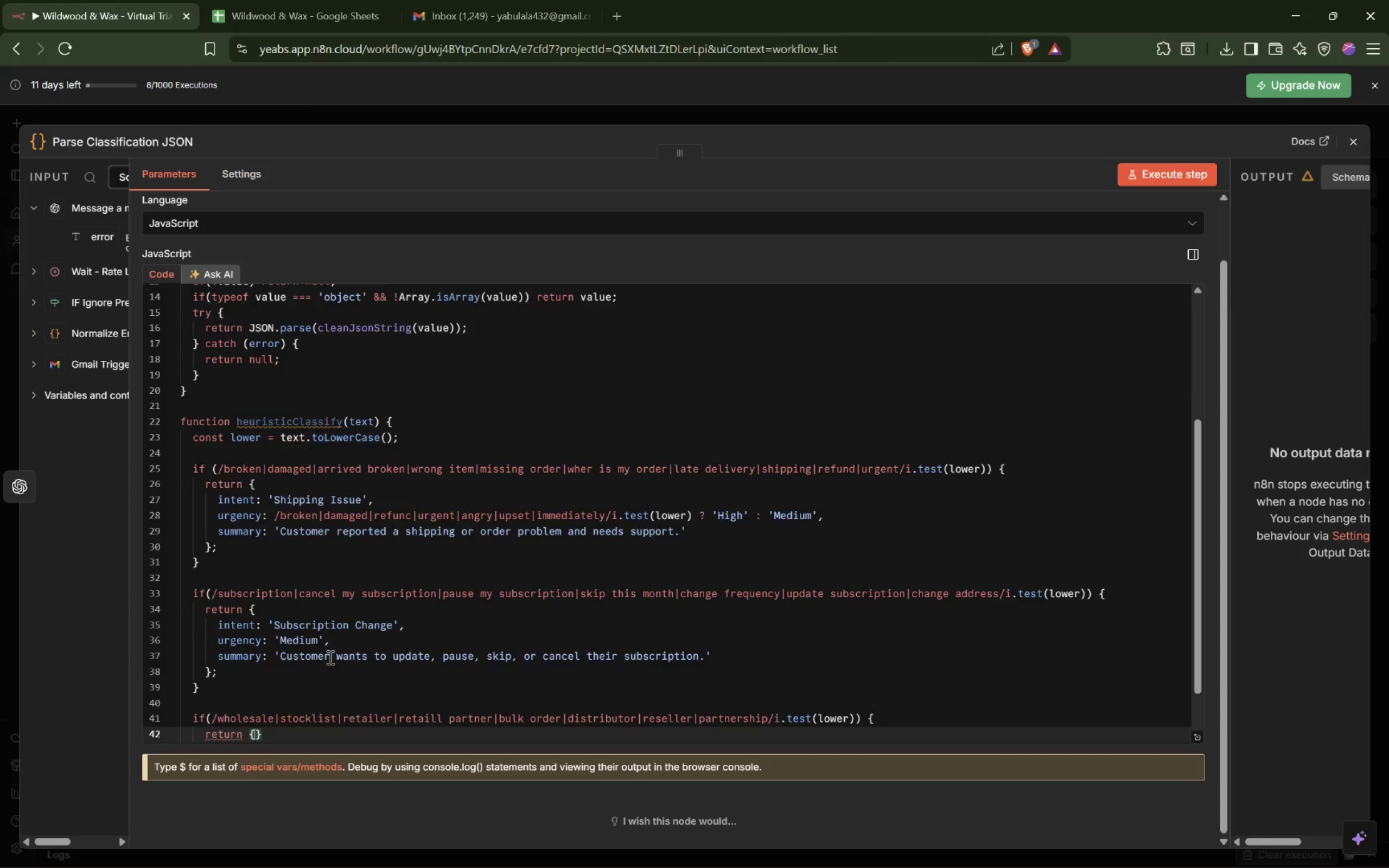 
key(Enter)
 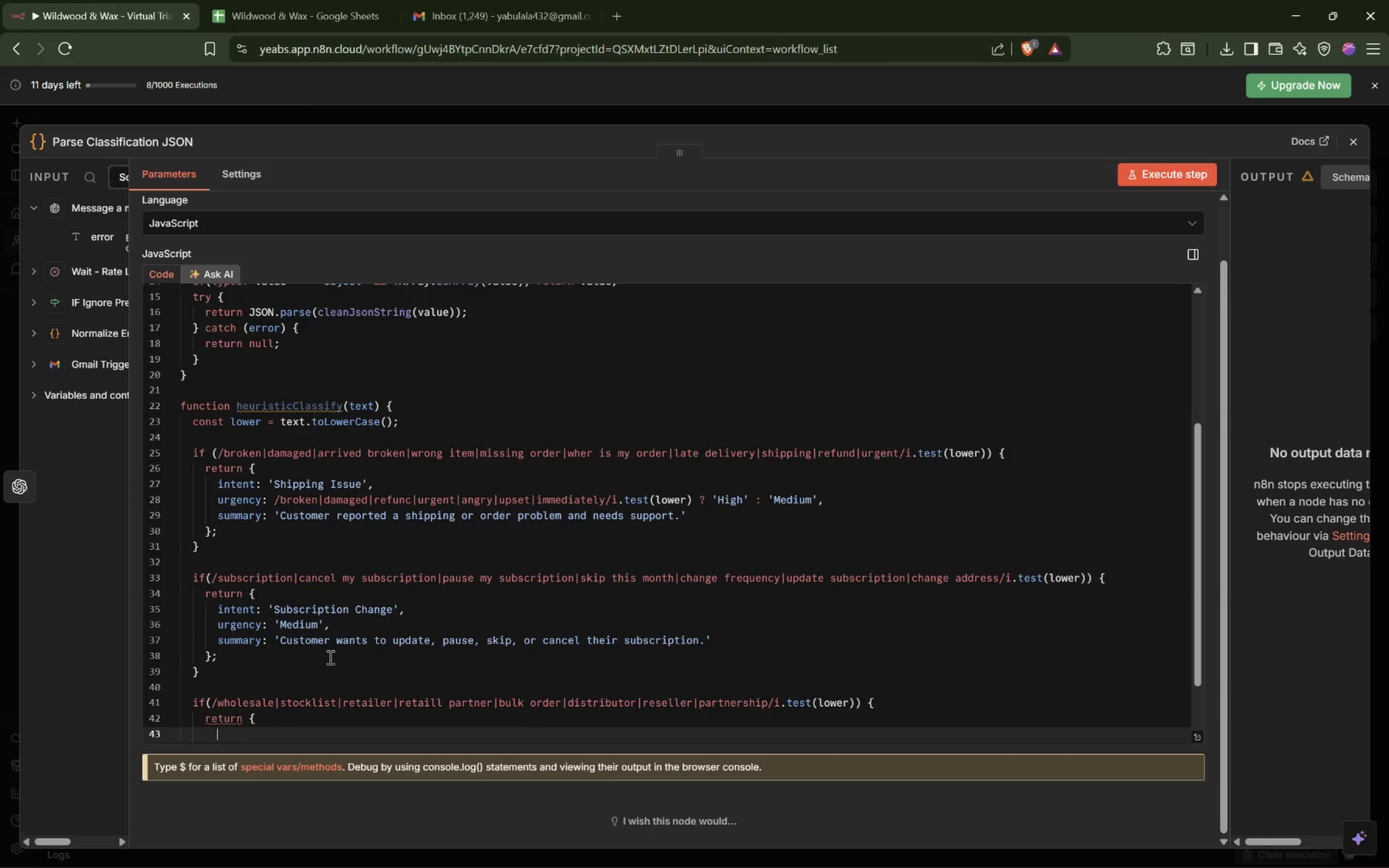 
type(intent: 'Wholesale Inquiry)
 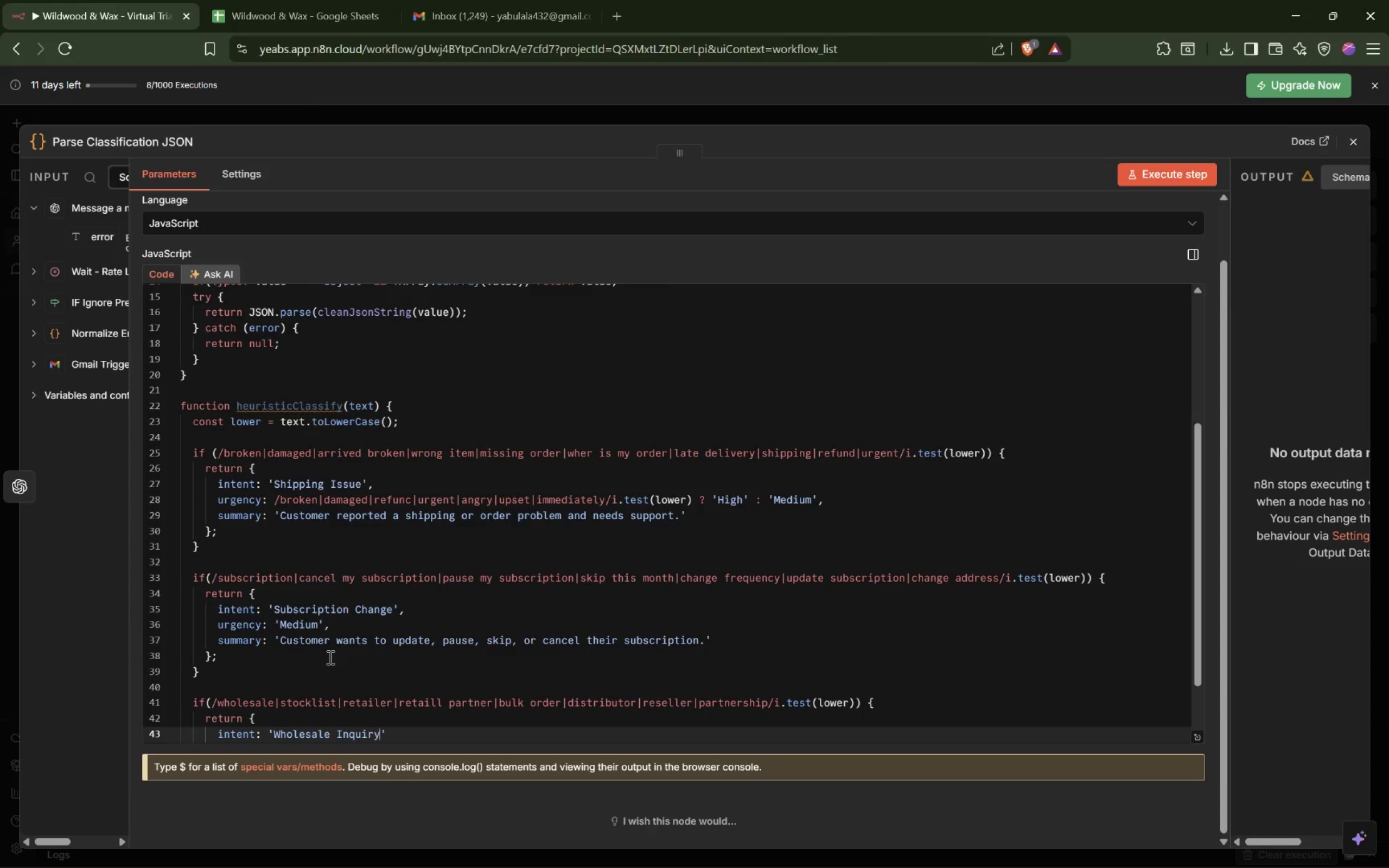 
key(ArrowRight)
 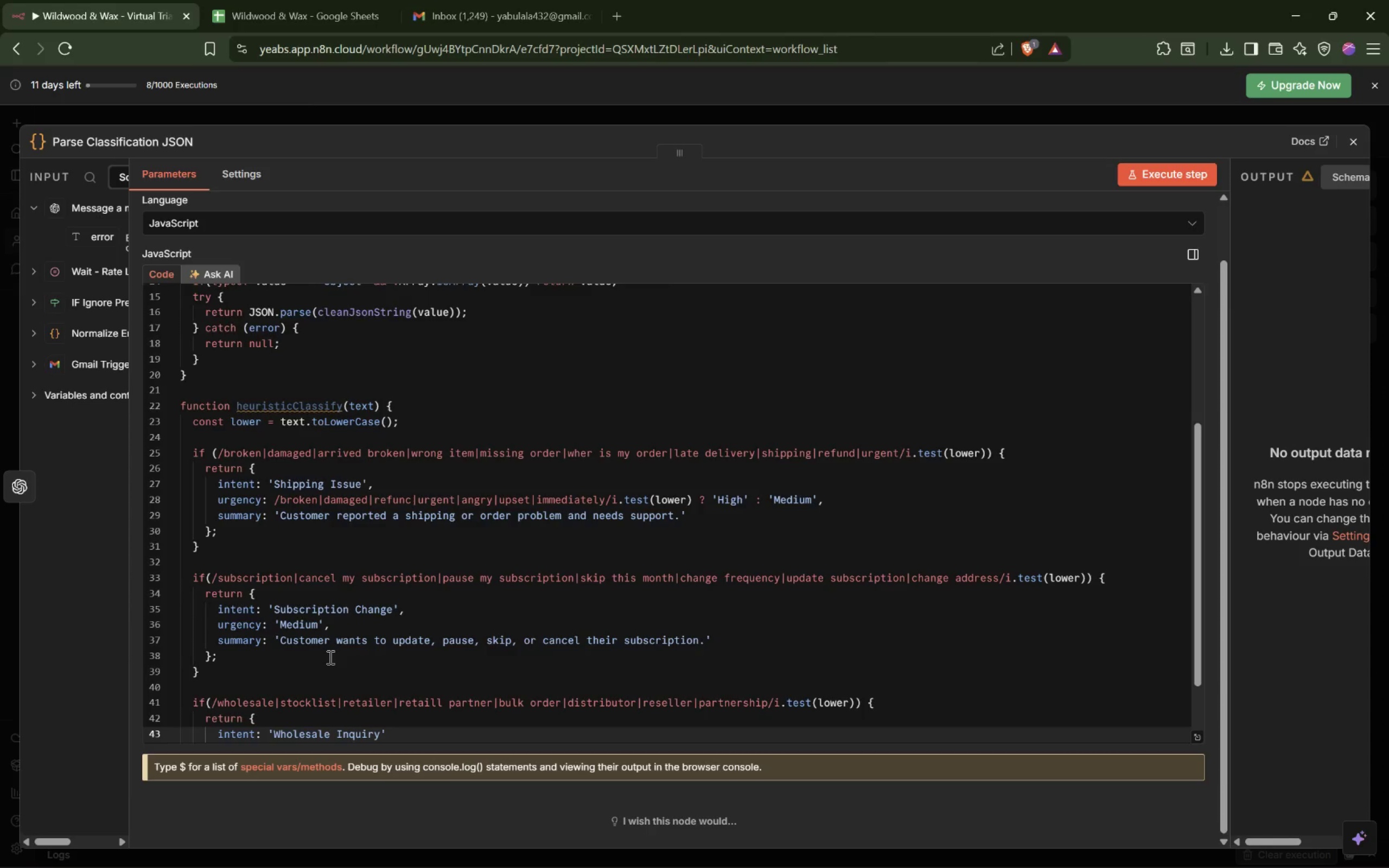 
key(Comma)
 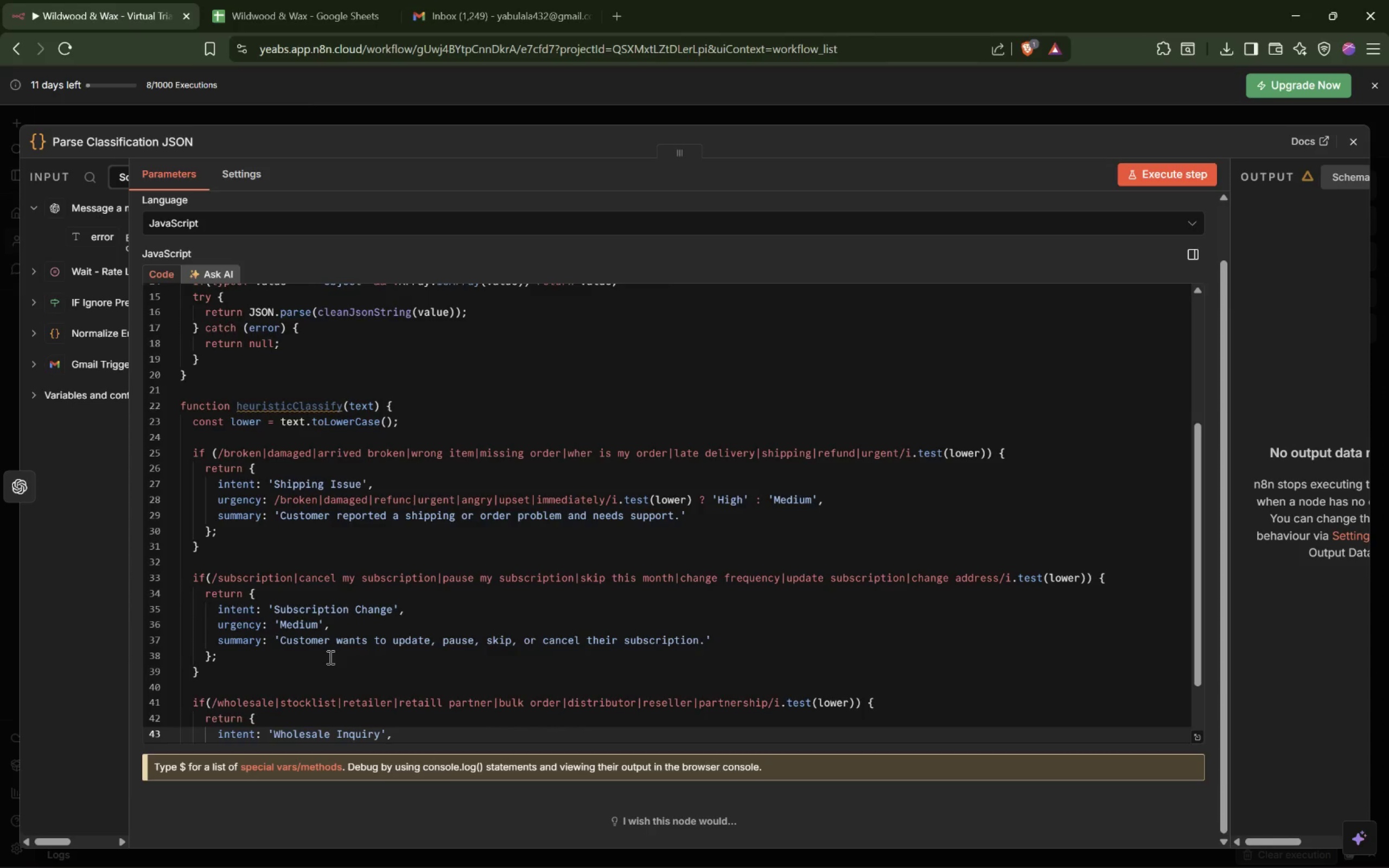 
key(Enter)
 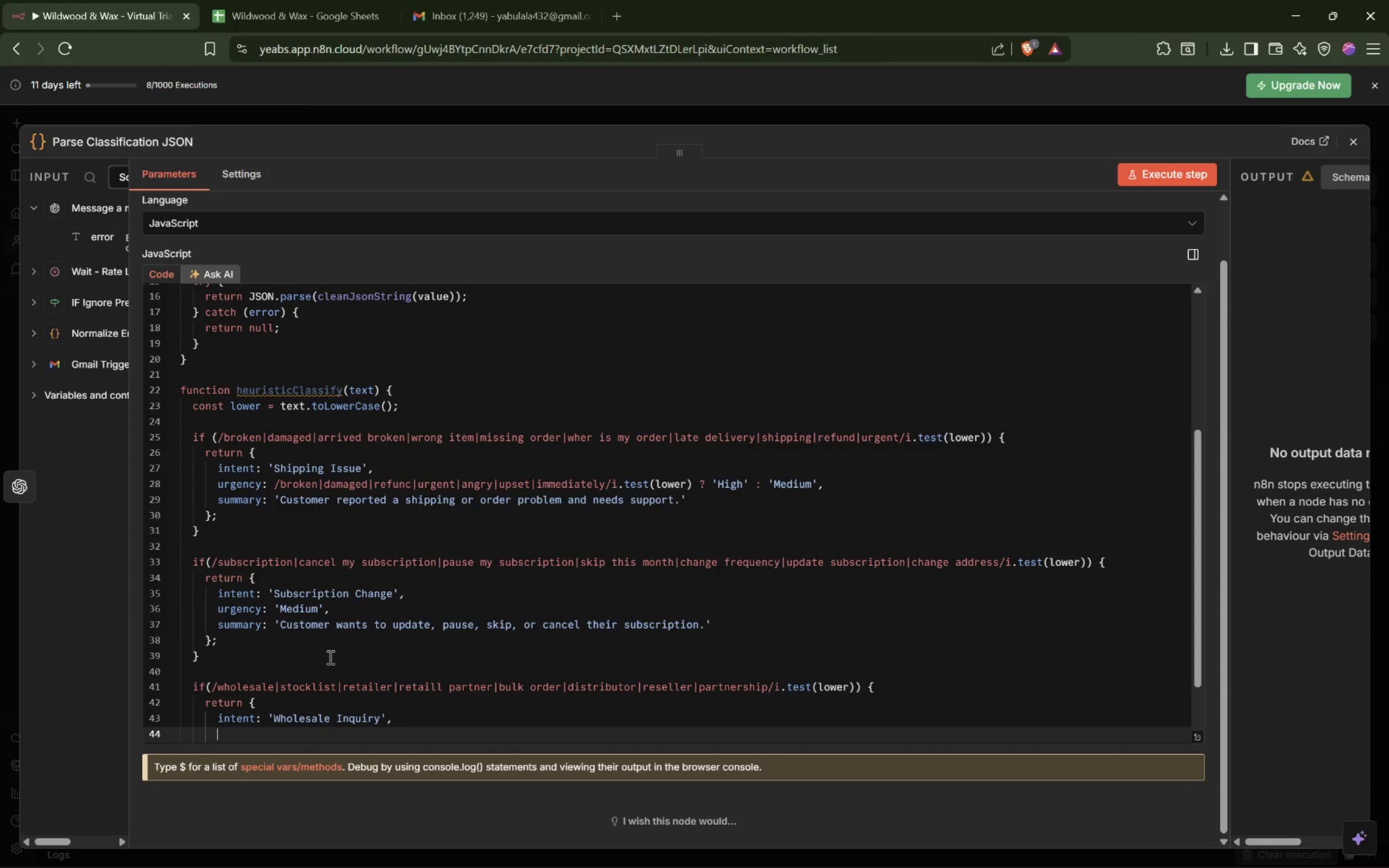 
type(urgency: 'Low)
key(Tab)
key(Tab)
 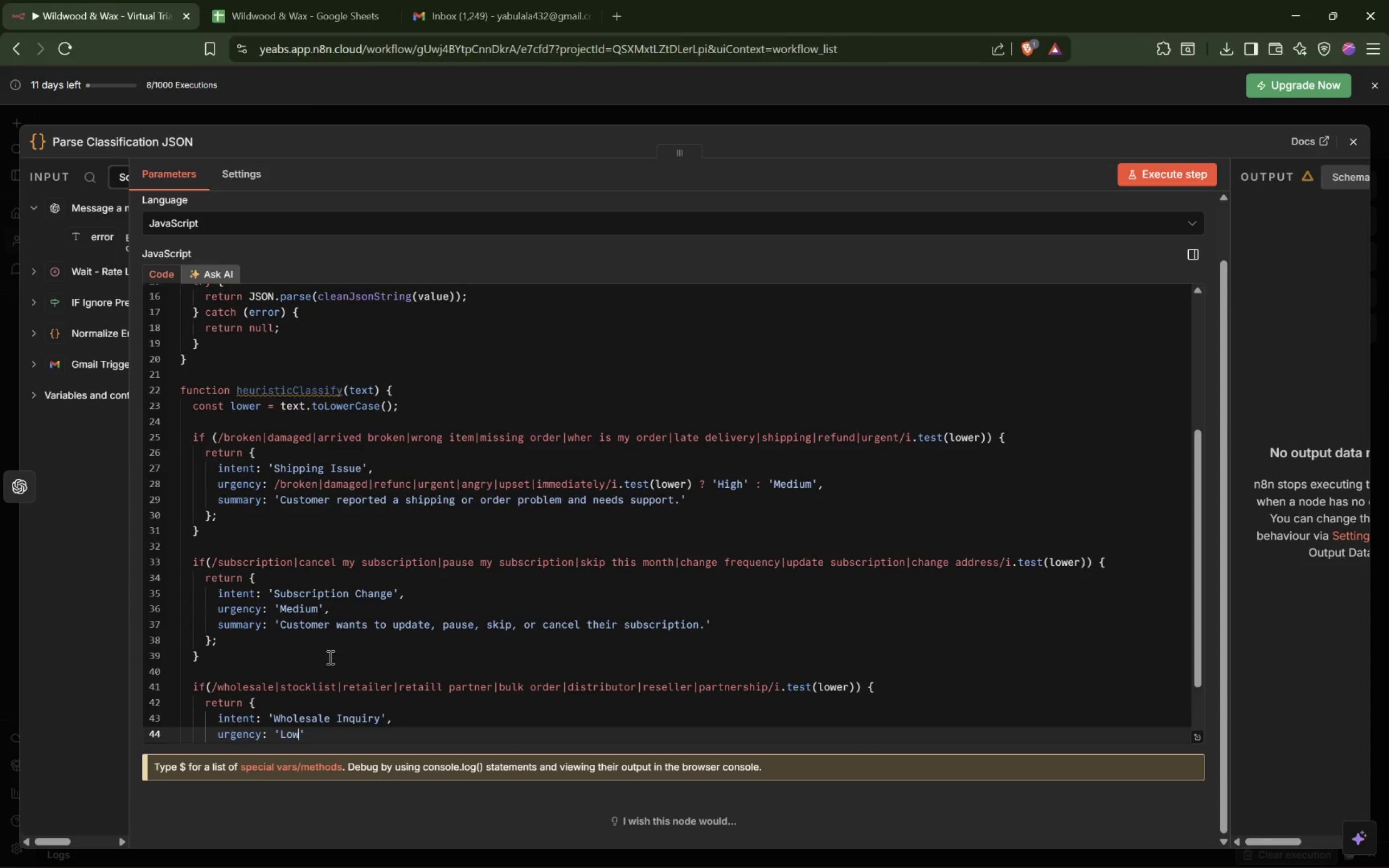 
key(ArrowRight)
 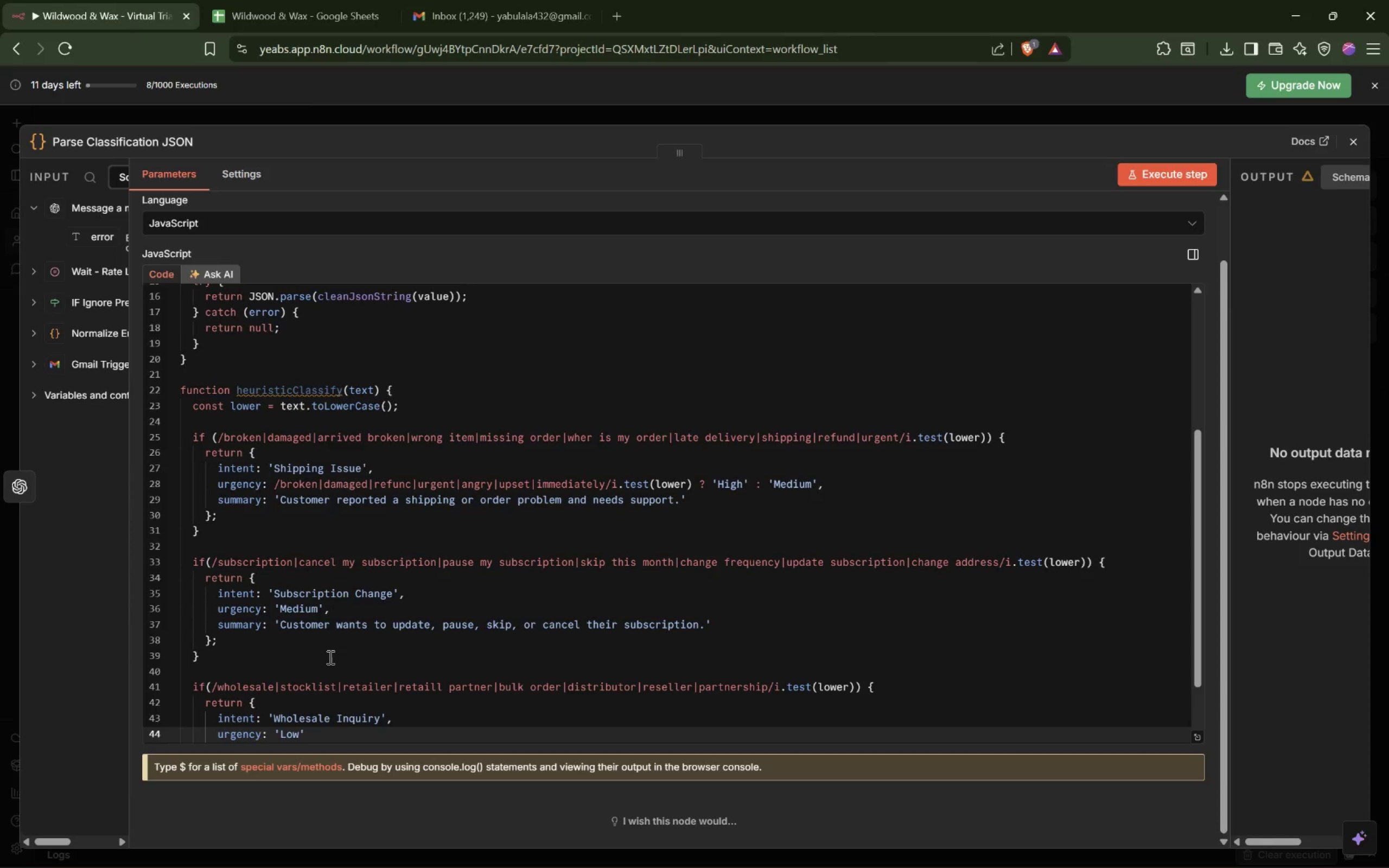 
key(Comma)
 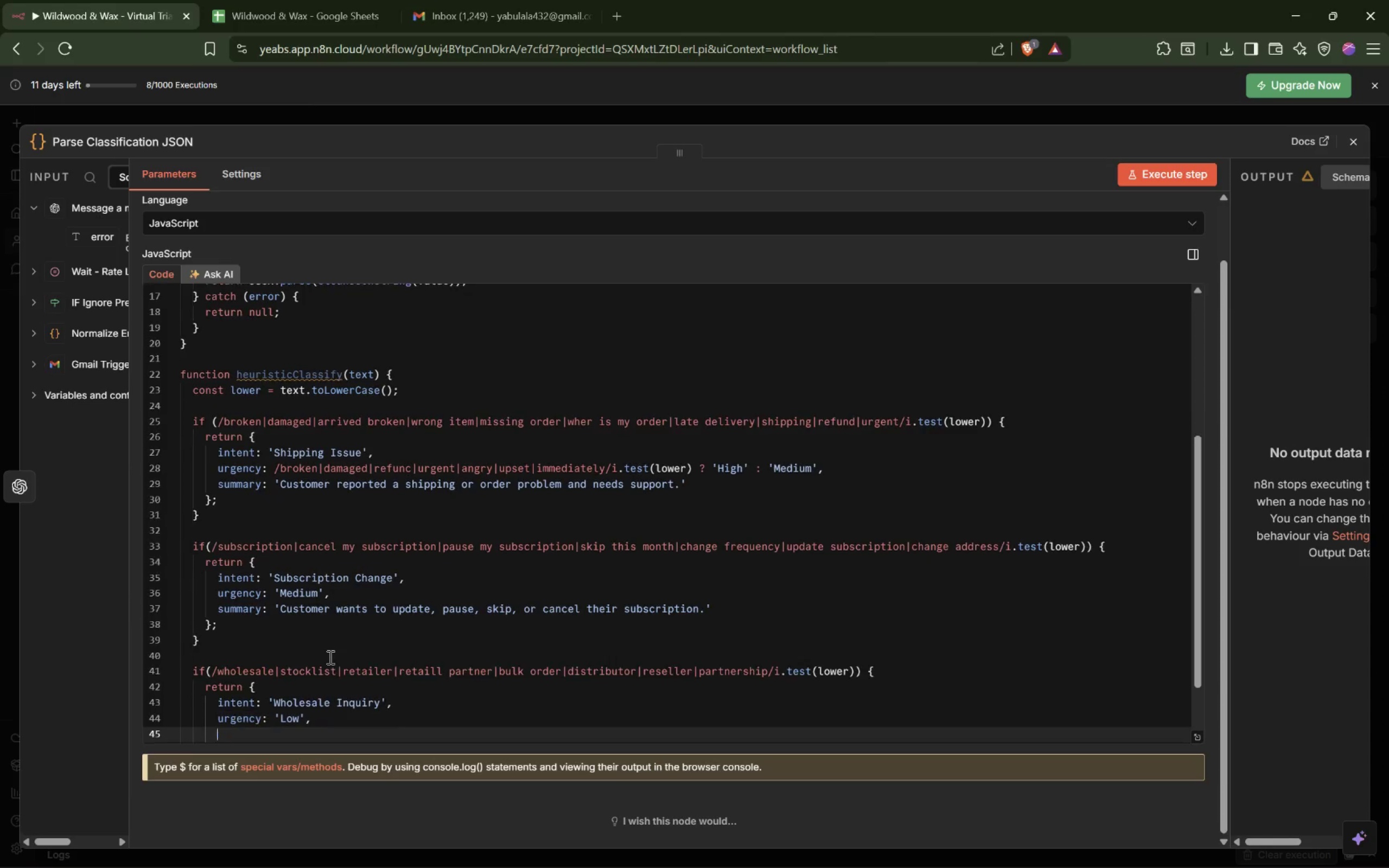 
key(Enter)
 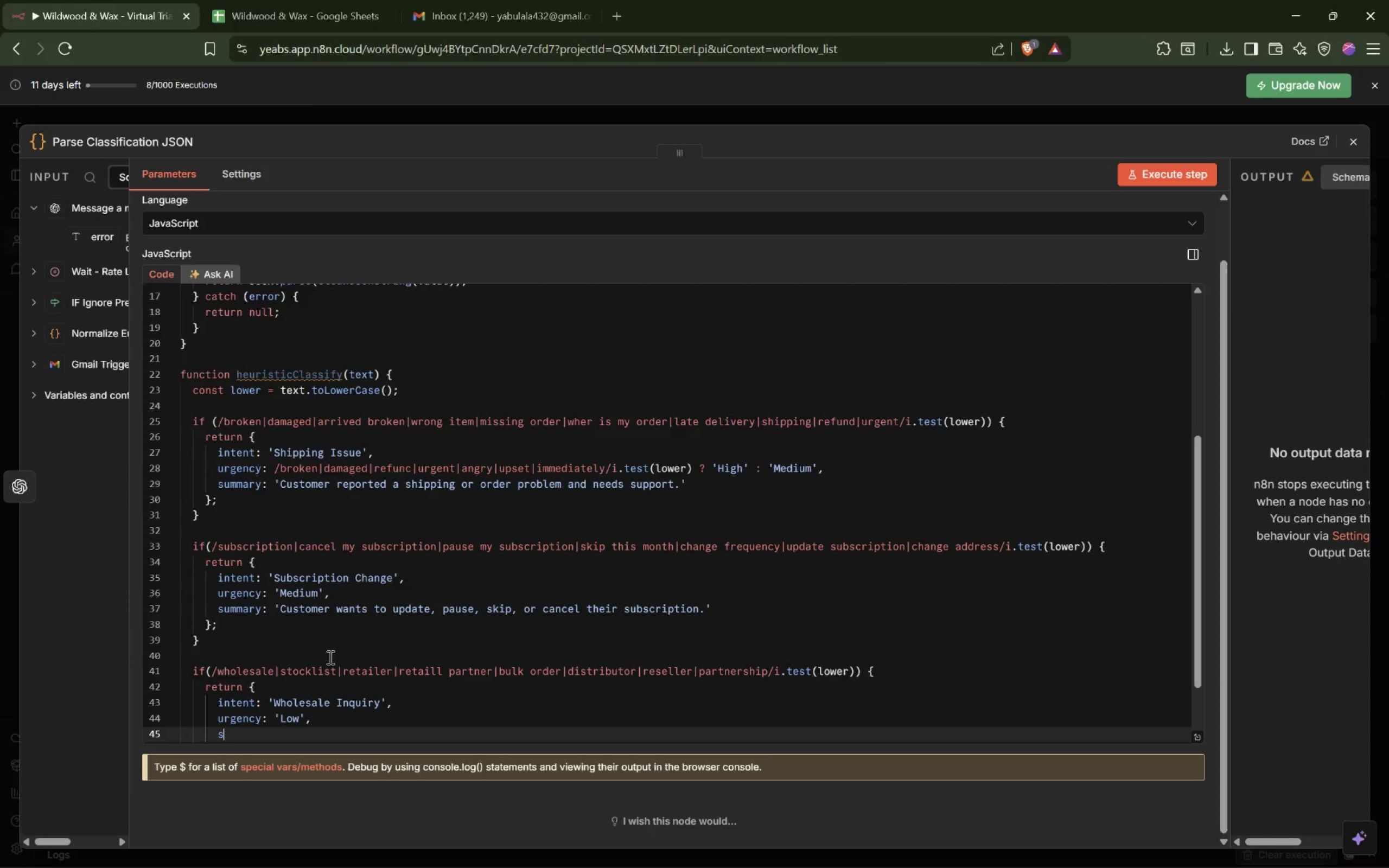 
type(summary: ")
key(Backspace)
type('me)
key(Backspace)
key(Backspace)
type(Message appearsto)
key(Backspace)
key(Backspace)
type( to be promotional spam or irrelevant outreach.)
 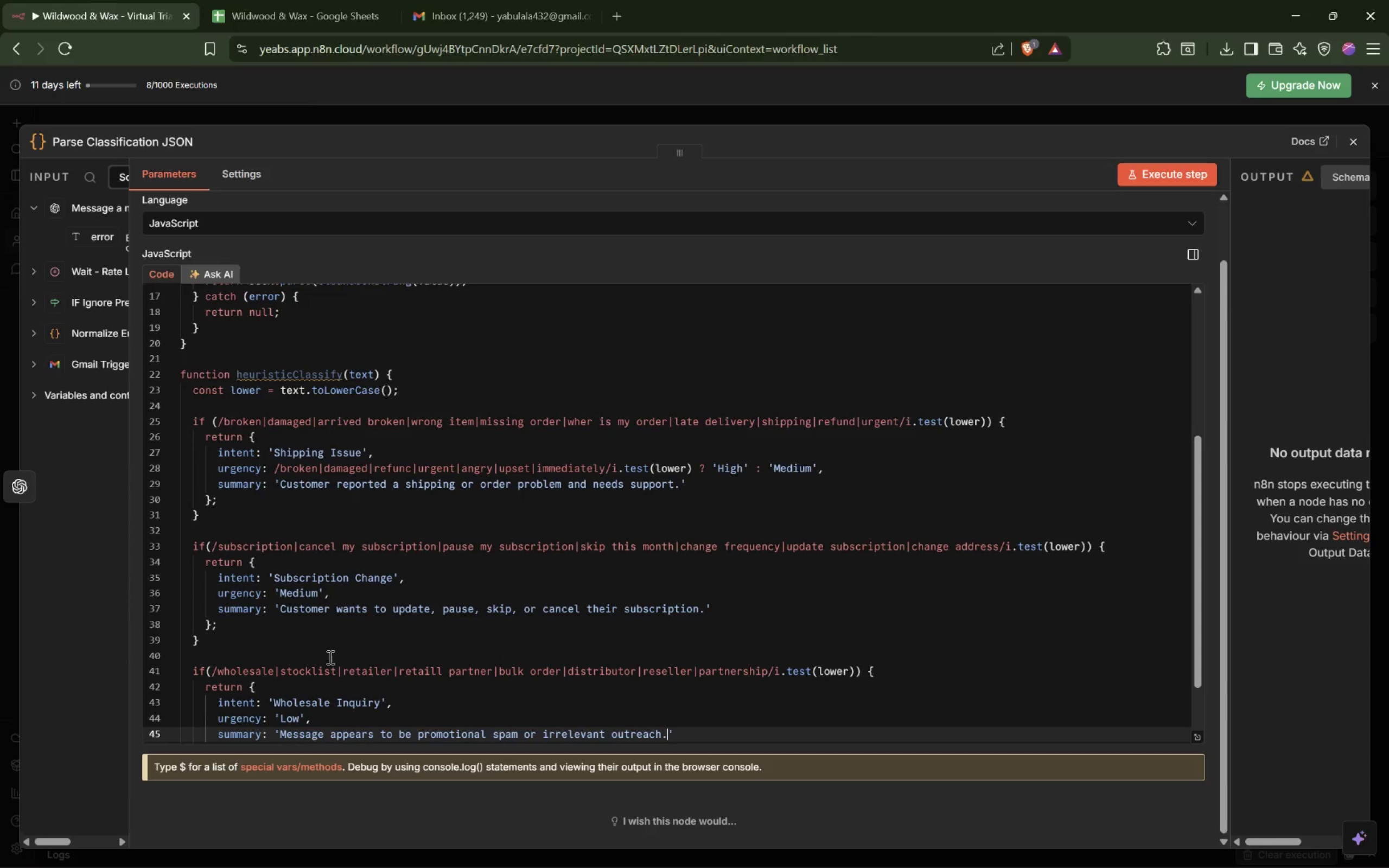 
key(ArrowDown)
 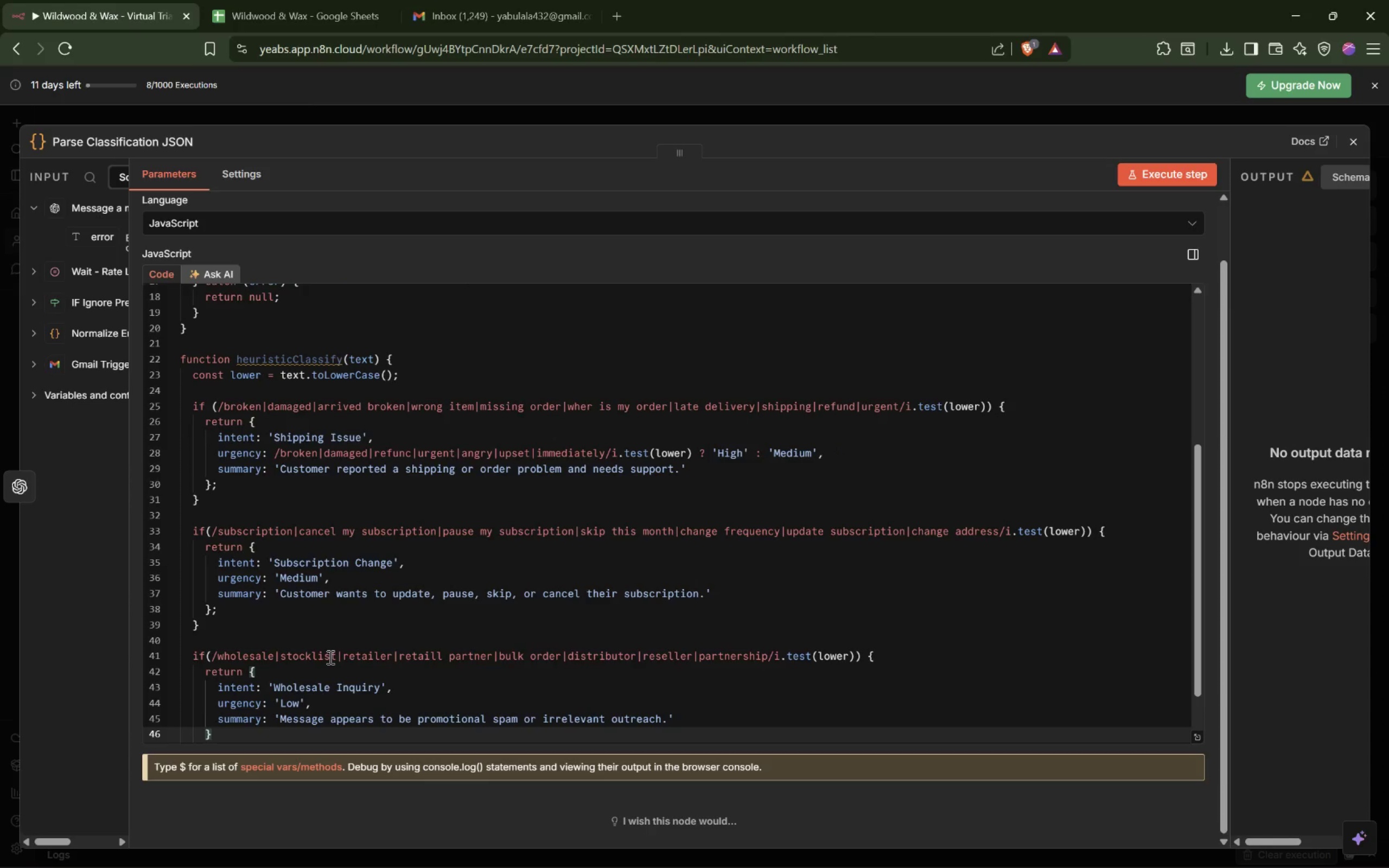 
key(Semicolon)
 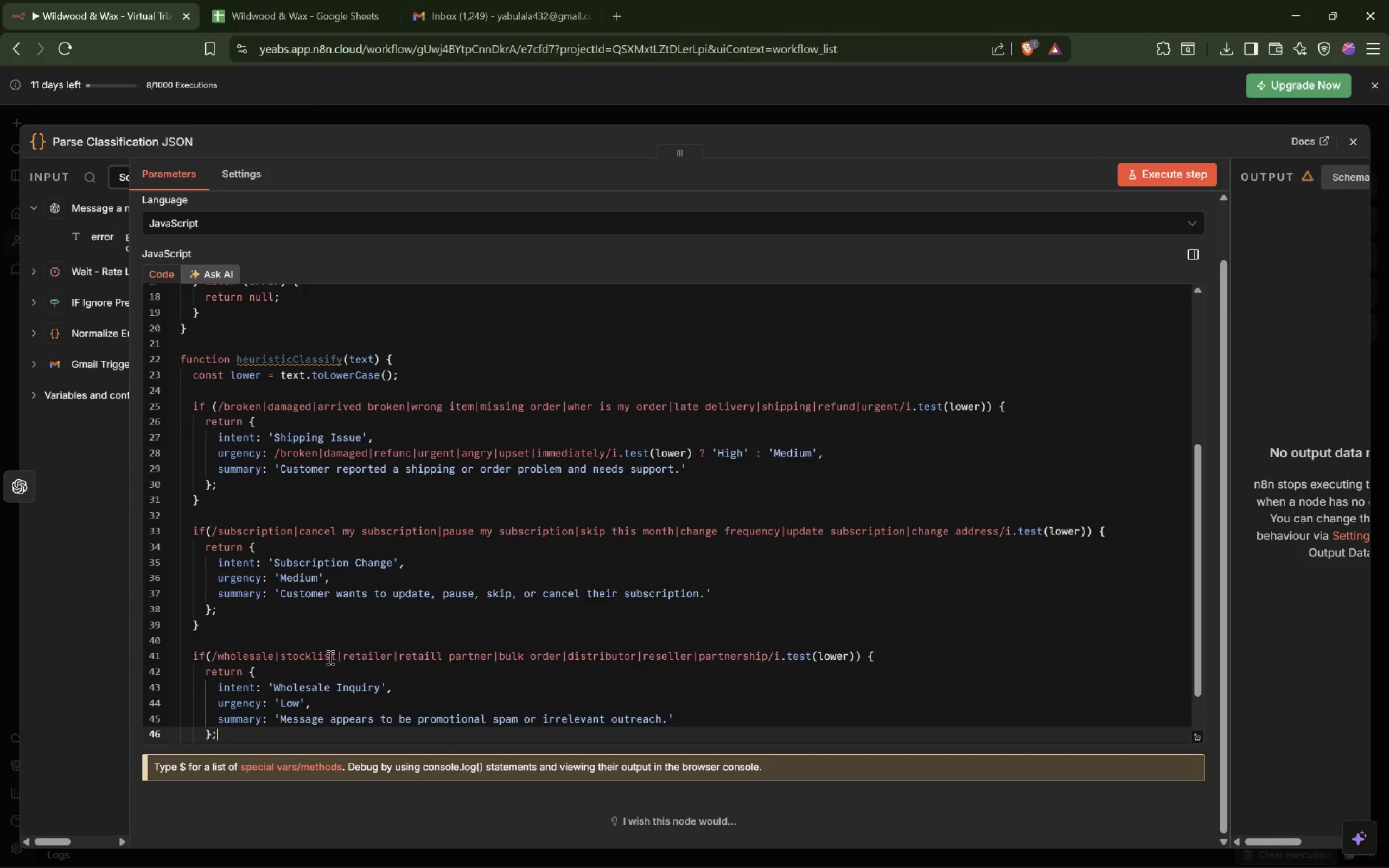 
key(ArrowRight)
 